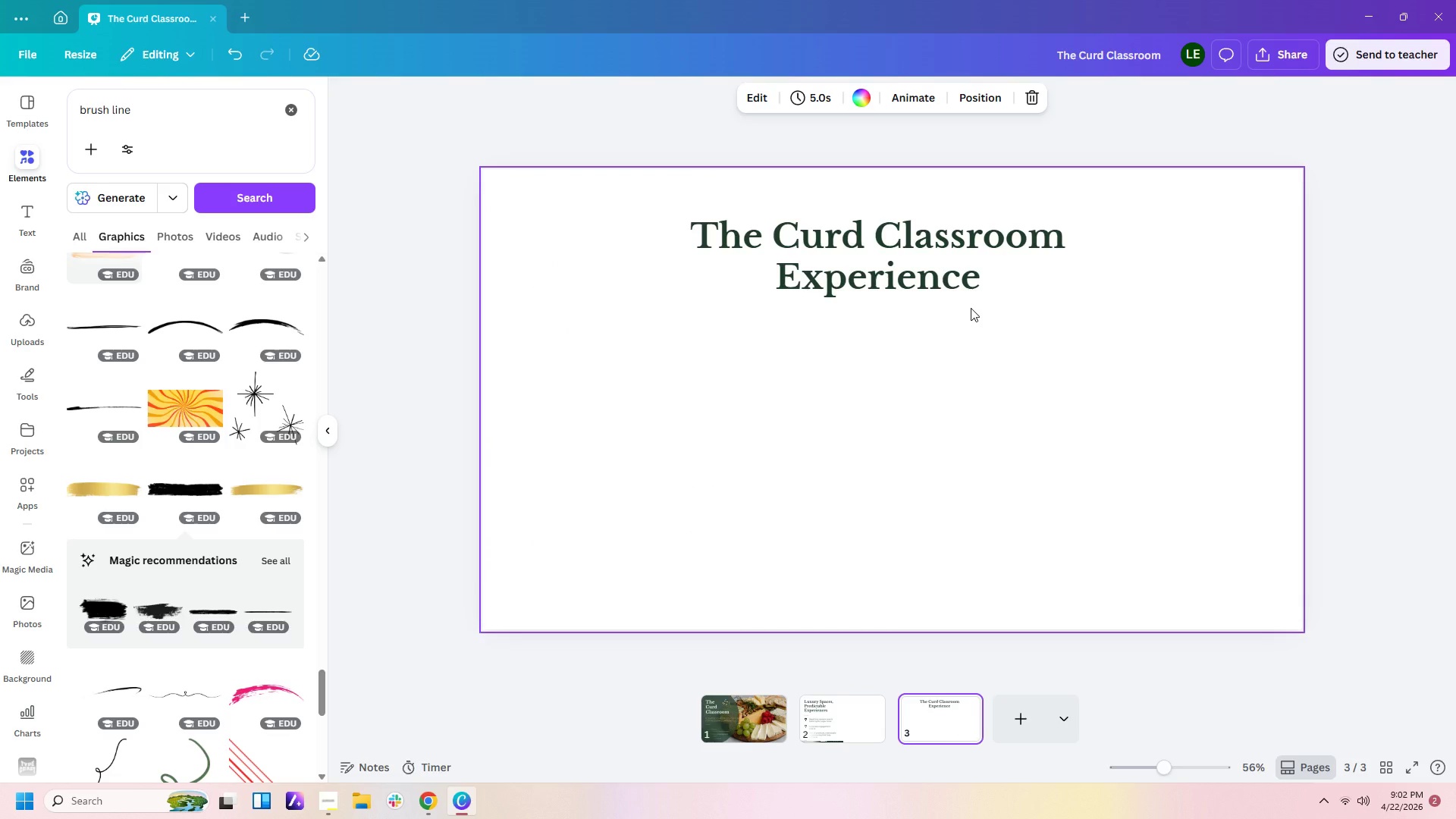 
left_click([949, 327])
 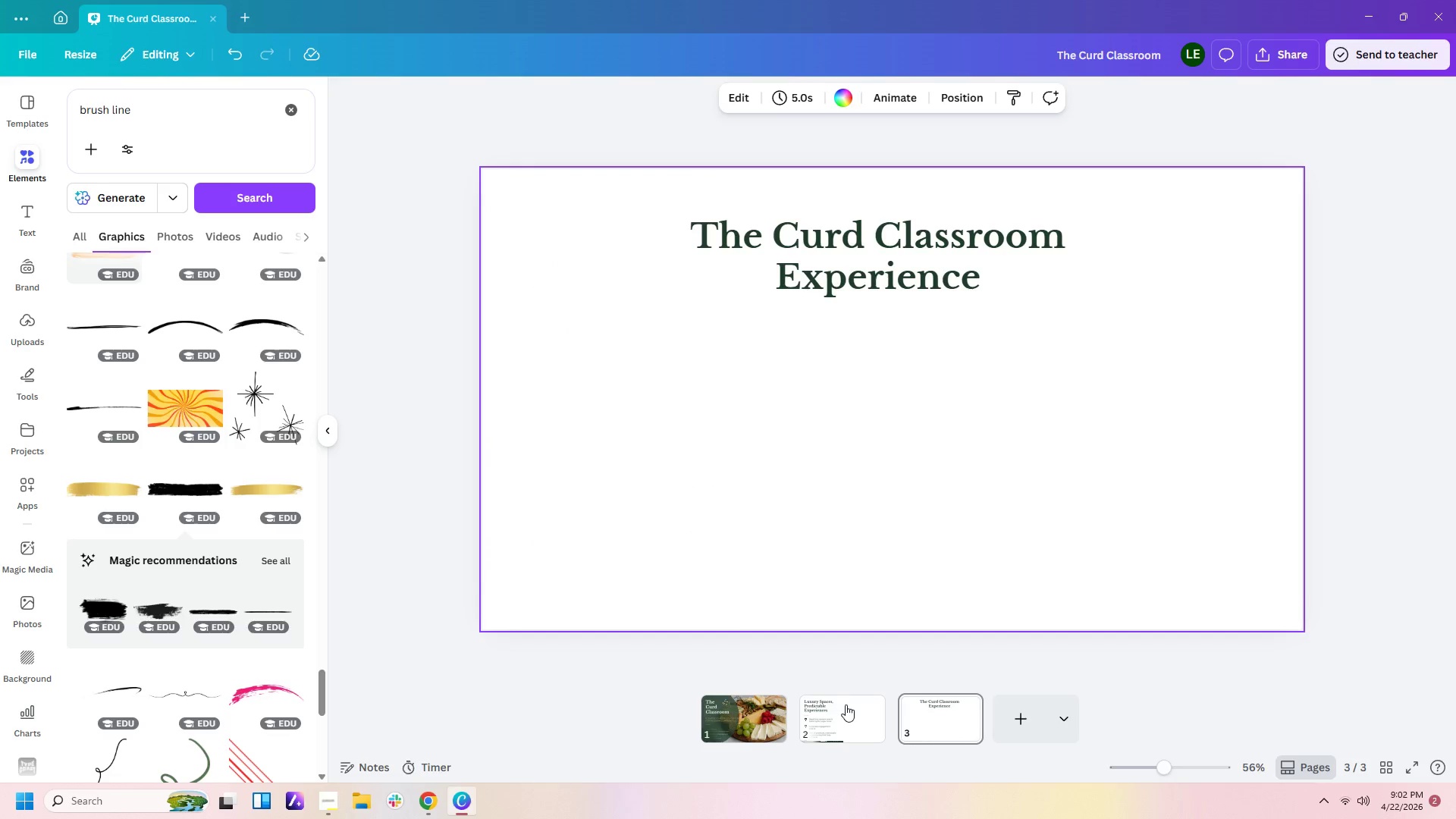 
left_click([846, 705])
 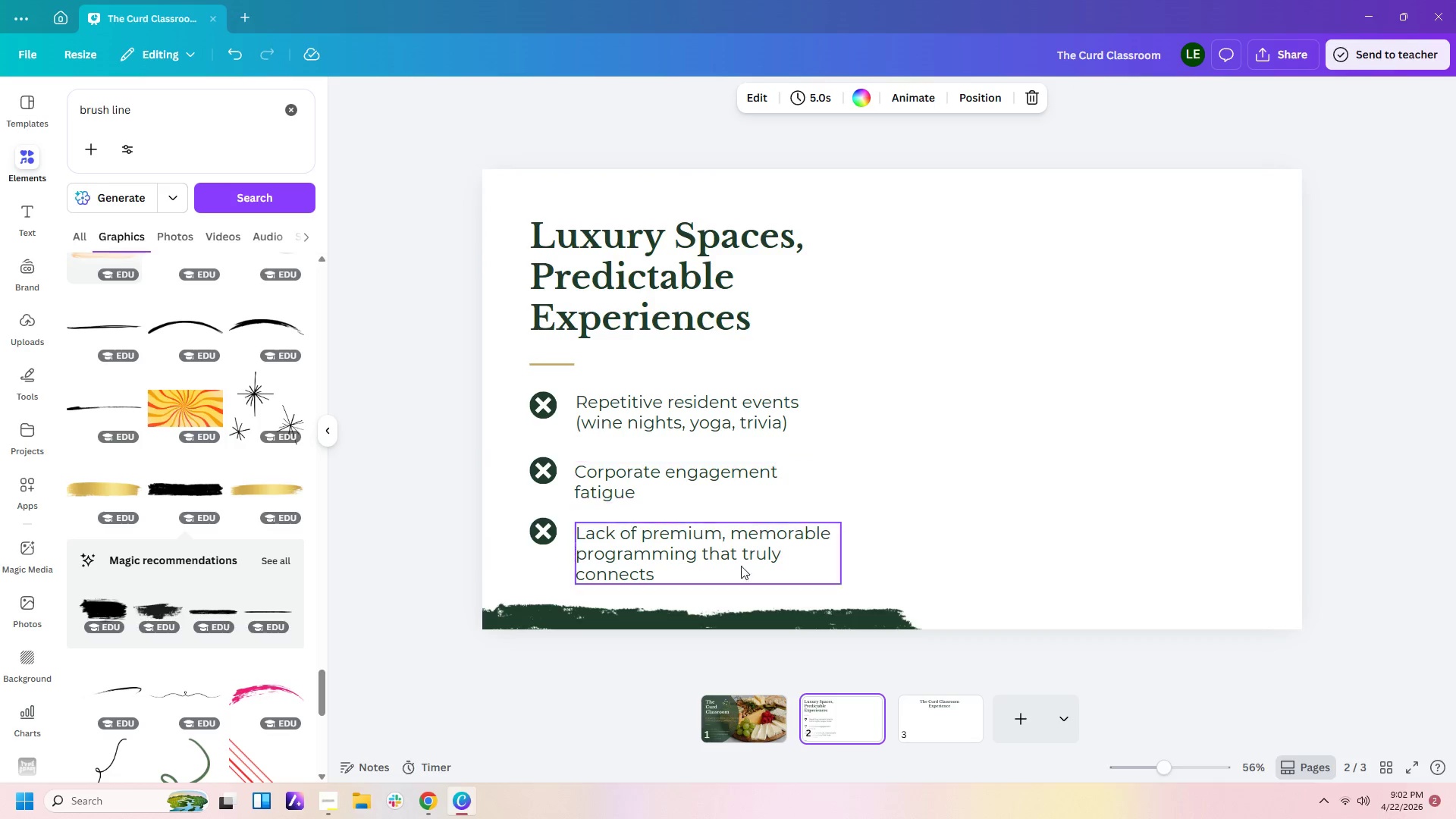 
left_click([733, 707])
 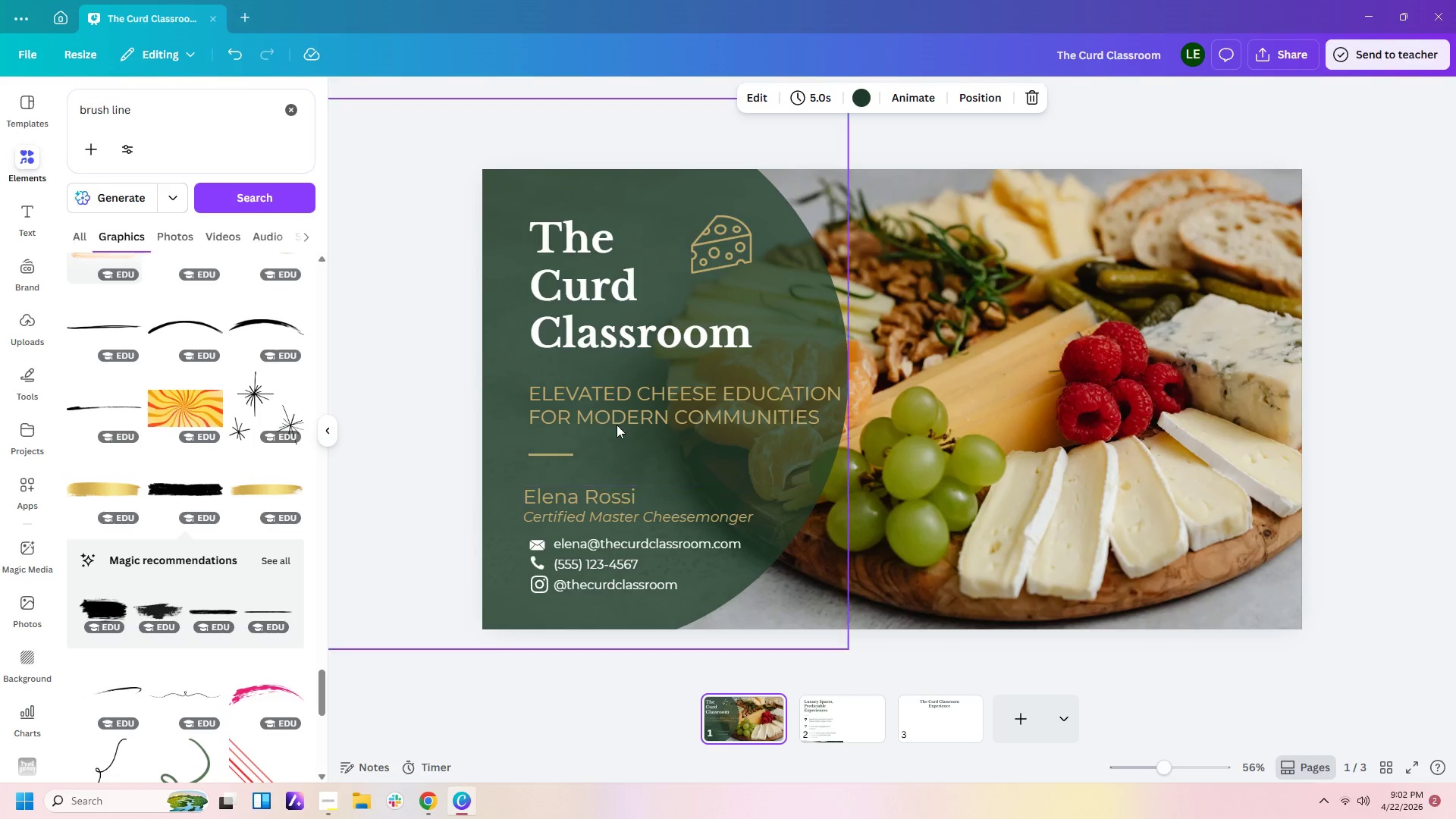 
left_click([626, 409])
 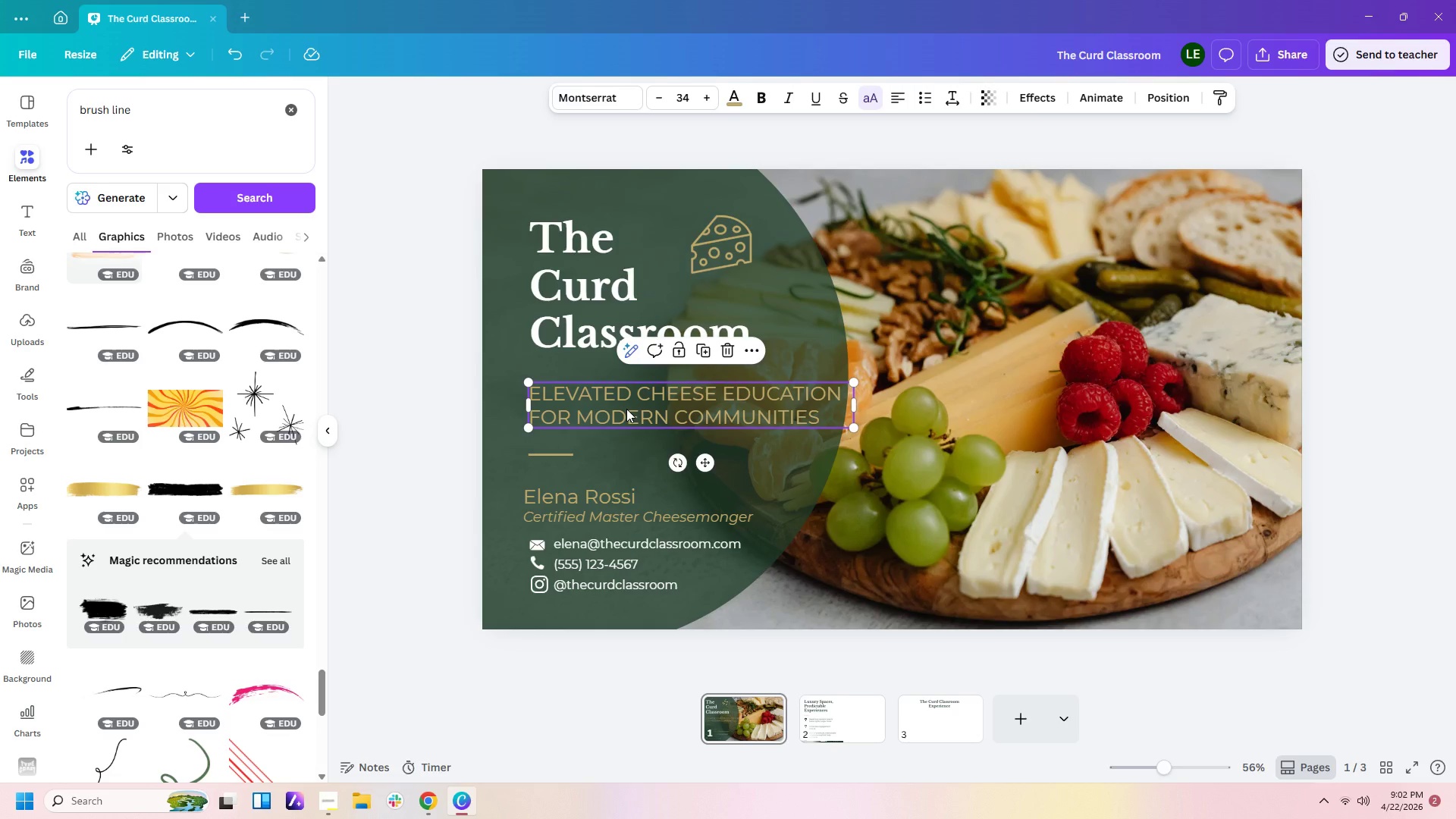 
key(Control+C)
 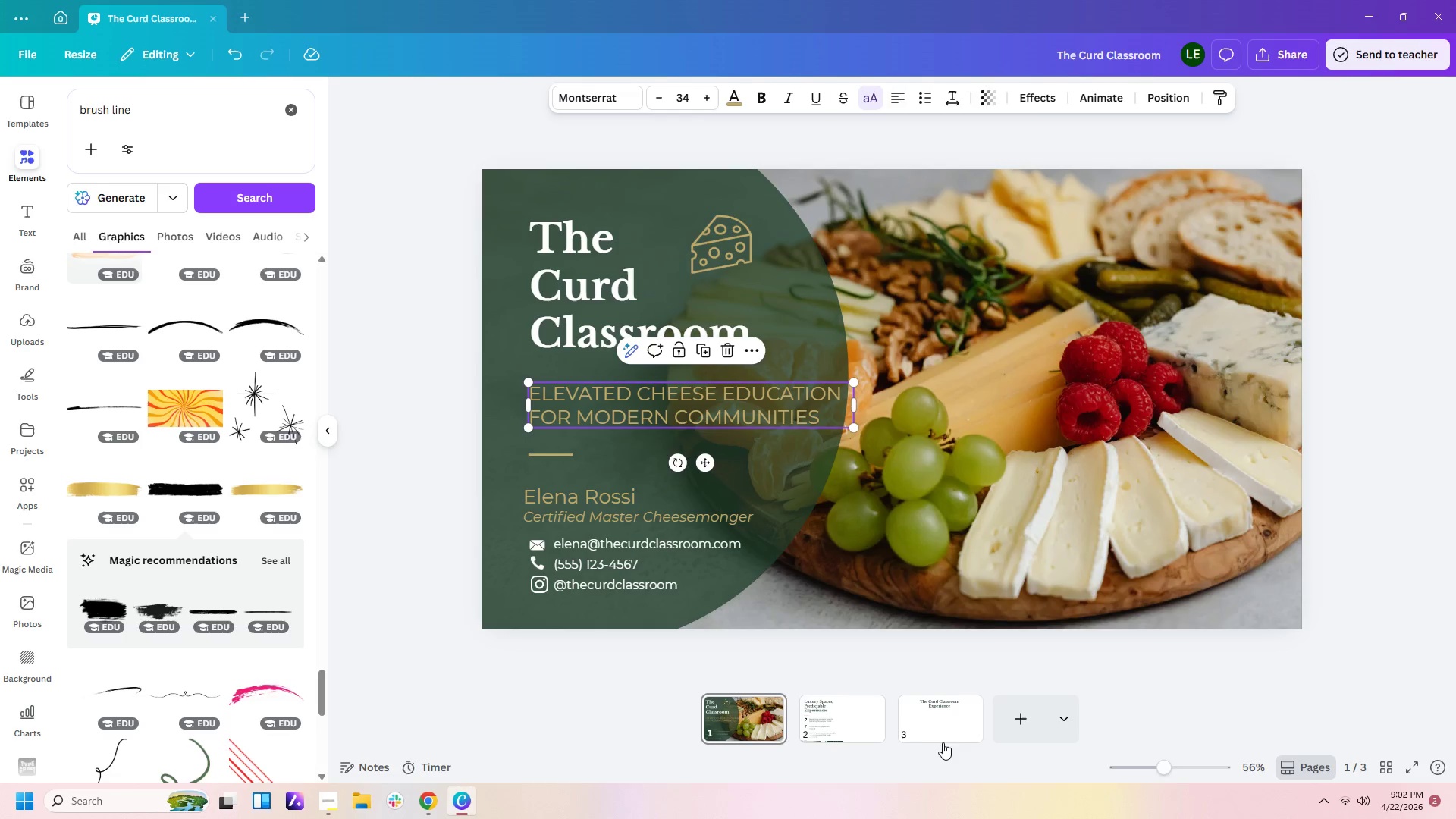 
left_click([946, 734])
 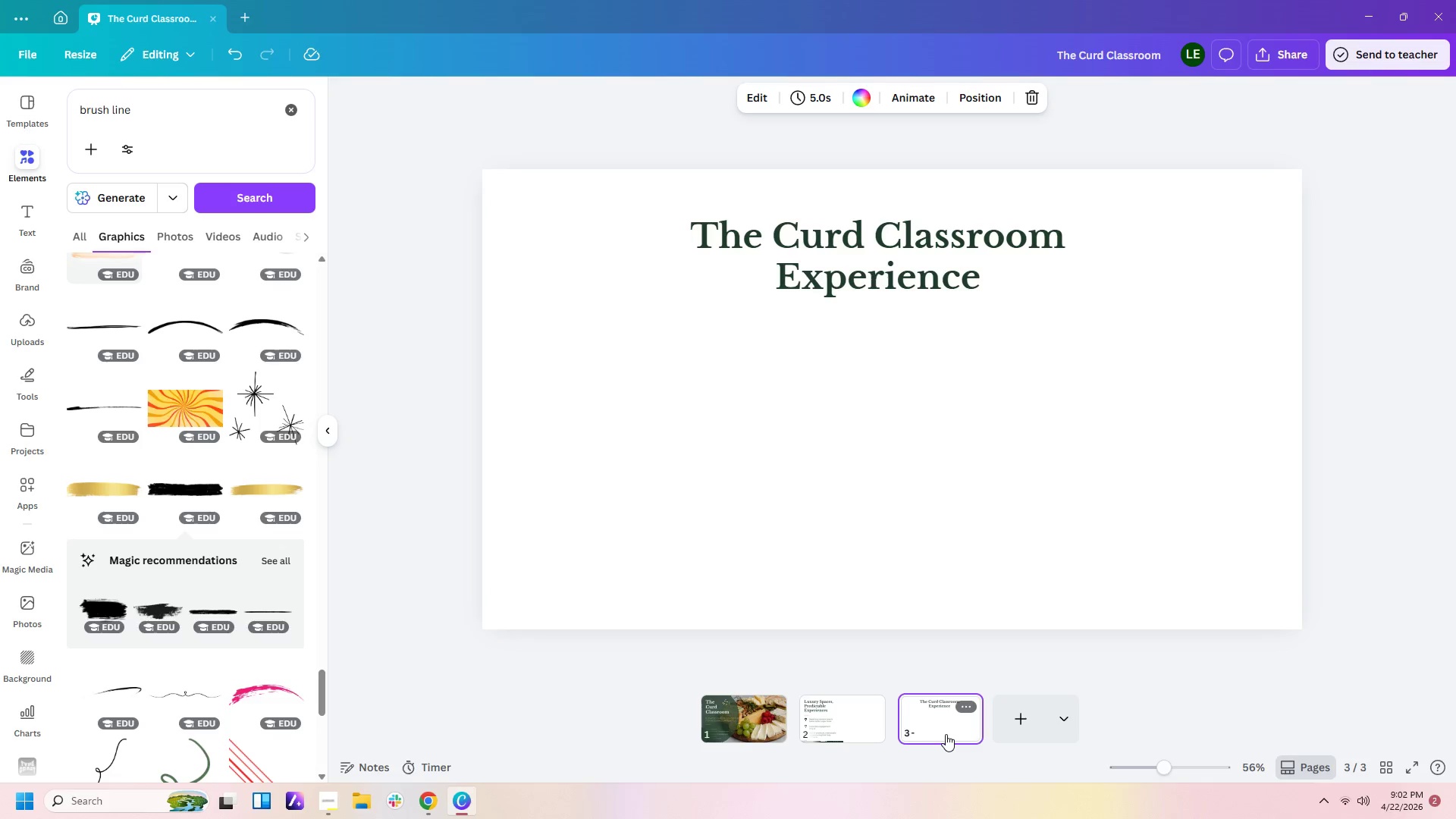 
key(Control+V)
 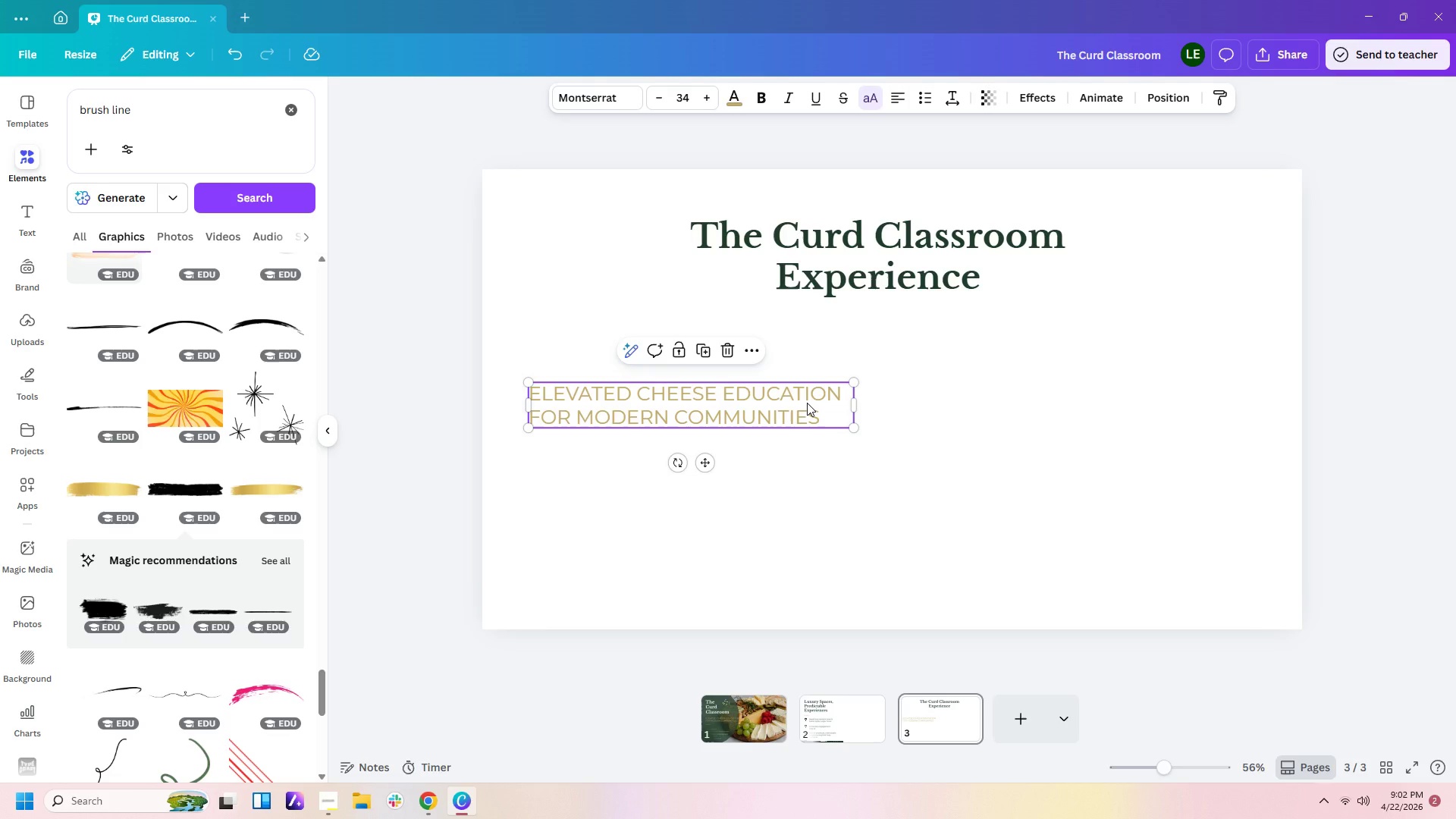 
left_click_drag(start_coordinate=[807, 403], to_coordinate=[965, 344])
 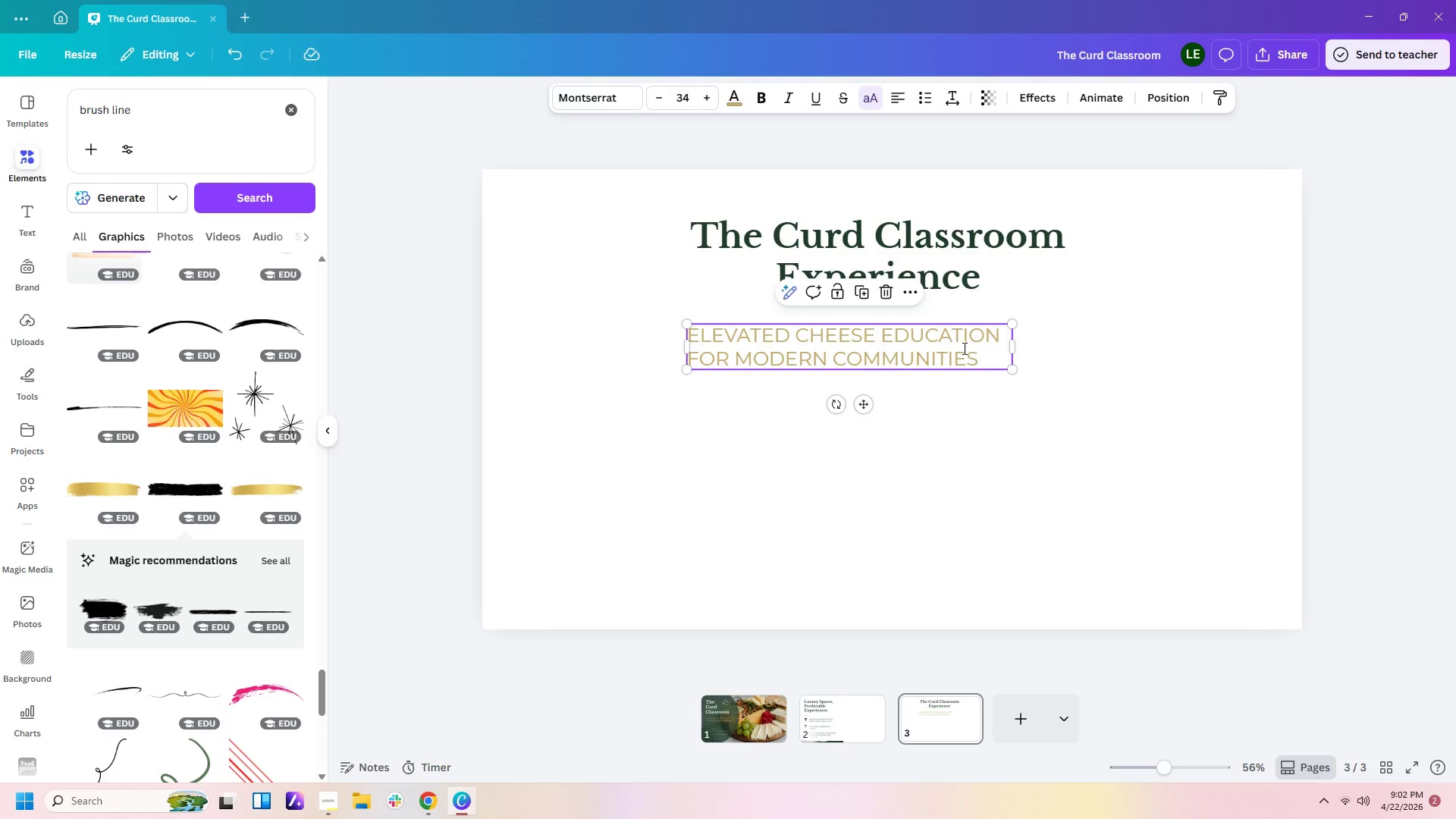 
double_click([963, 348])
 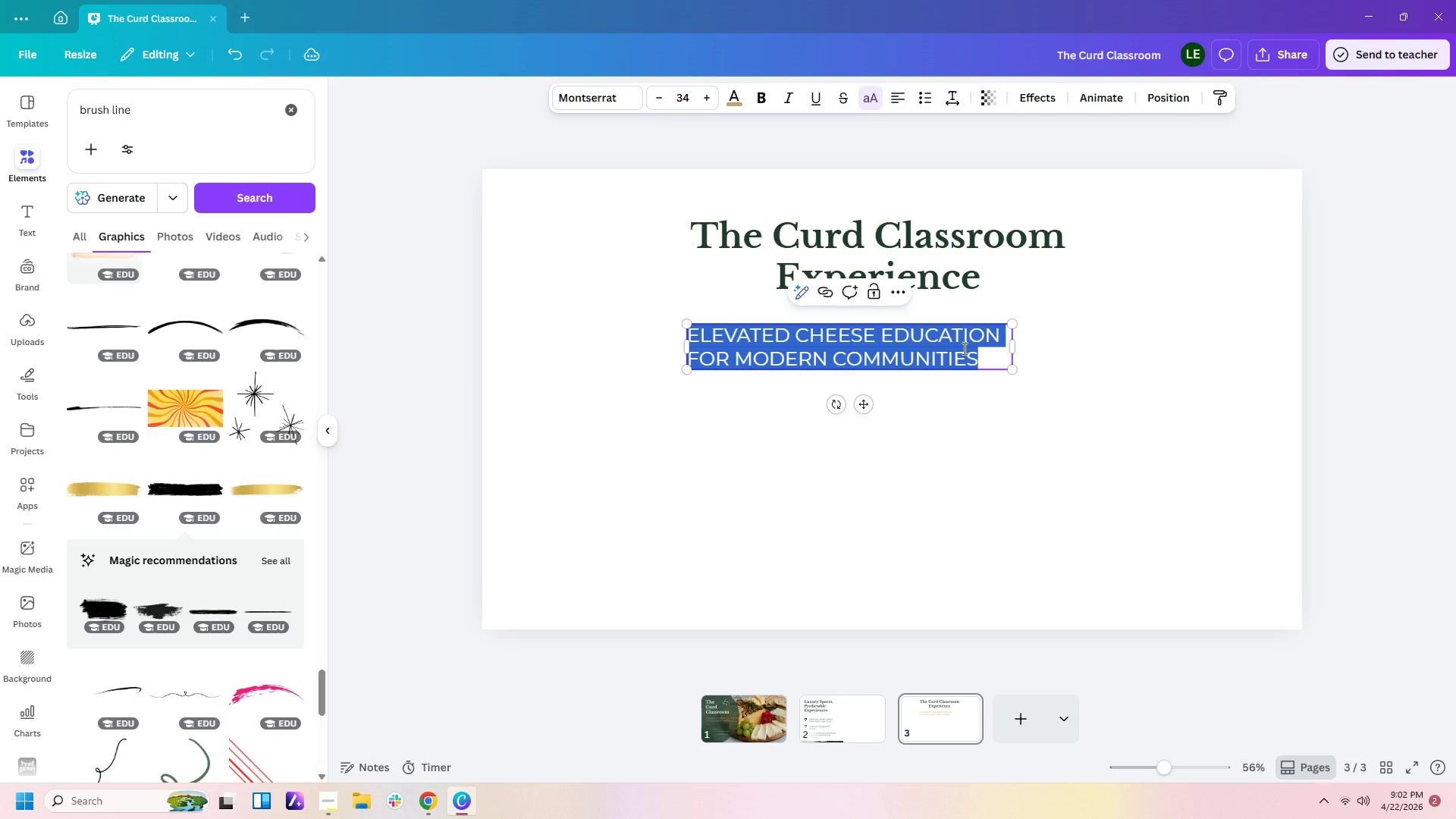 
type(A 8)
key(Backspace)
type(90-)
key(Backspace)
type( - minute eep dive)
 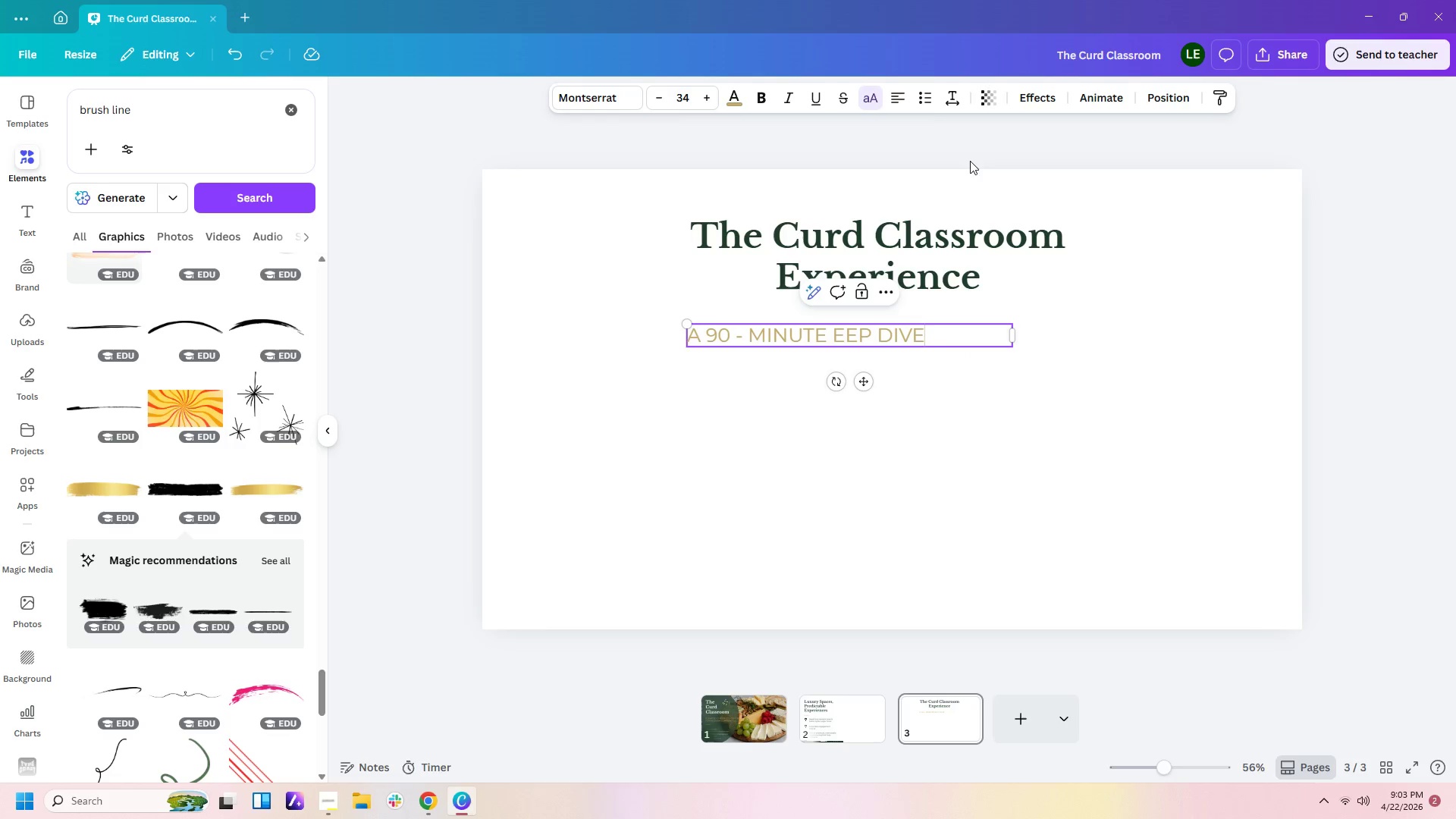 
left_click([900, 107])
 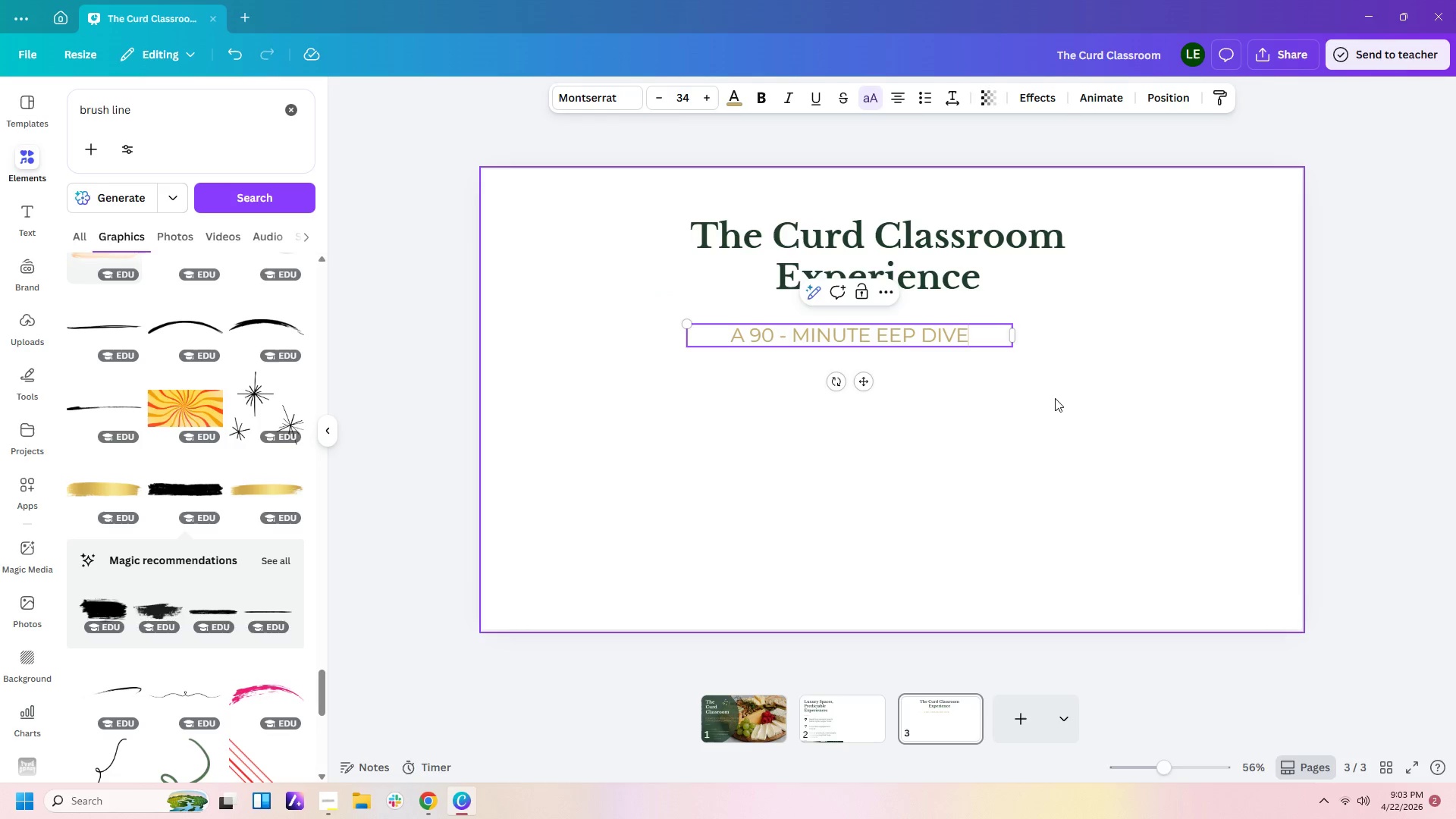 
left_click([1055, 405])
 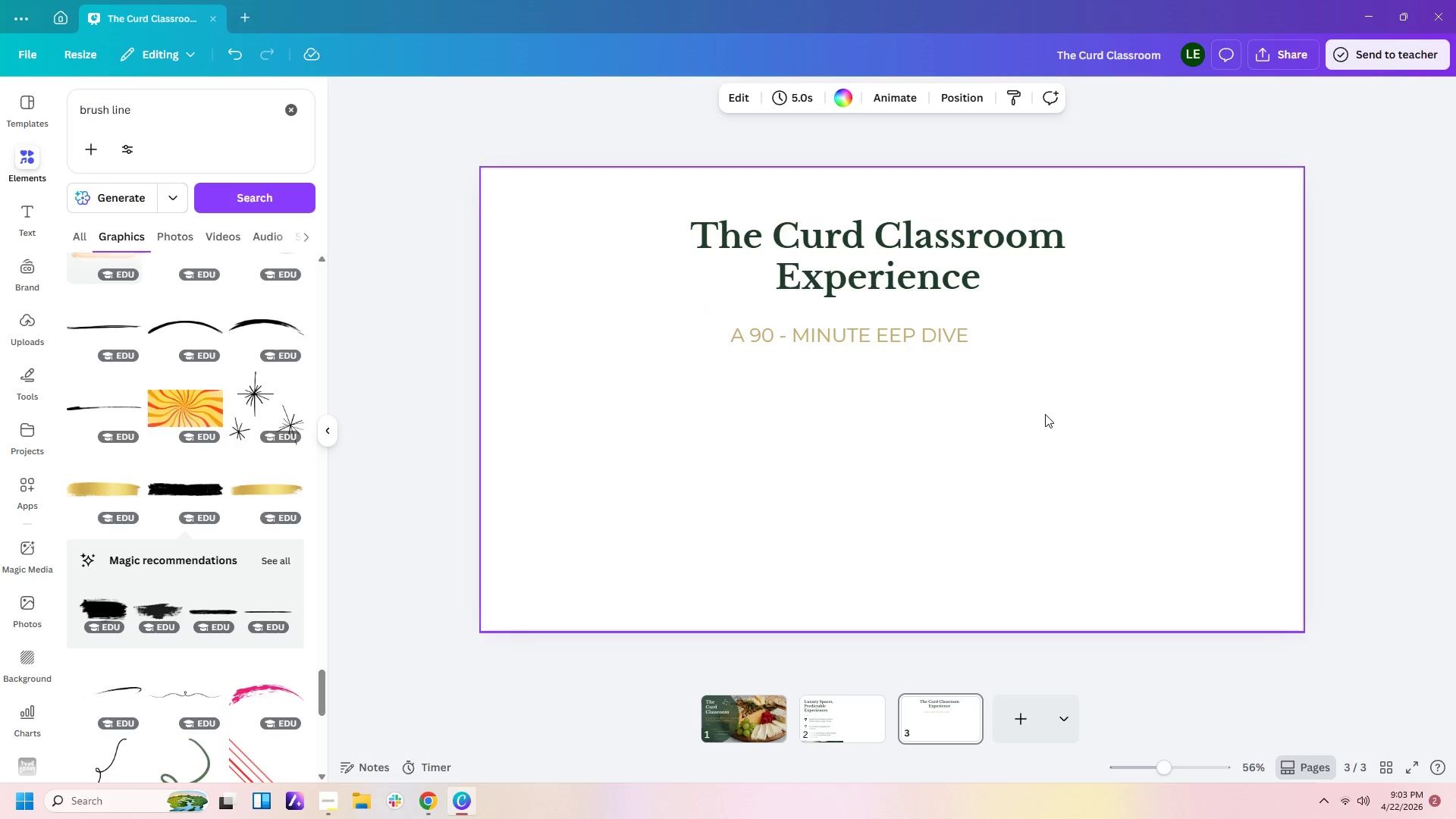 
wait(5.51)
 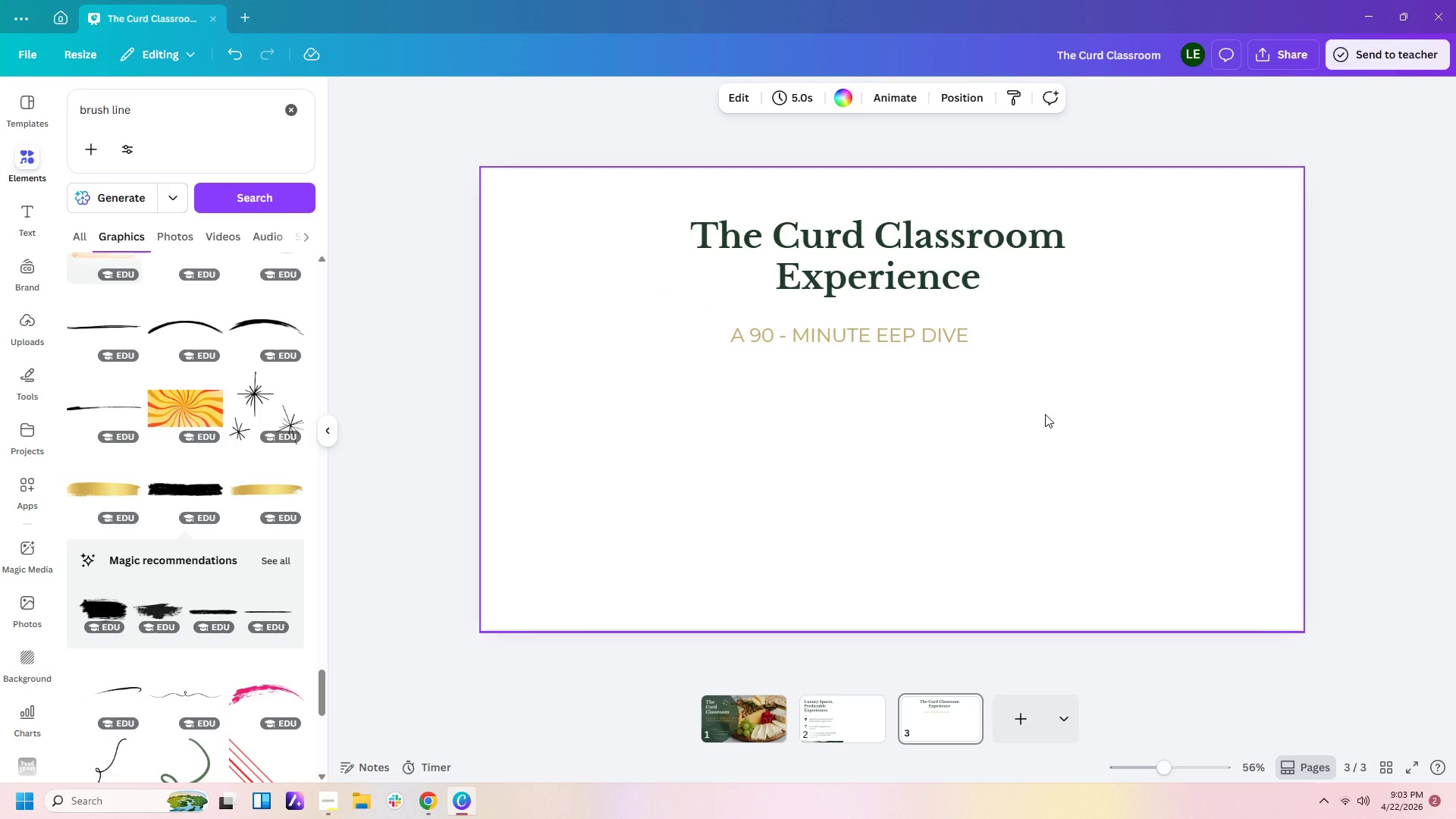 
left_click_drag(start_coordinate=[941, 337], to_coordinate=[969, 327])
 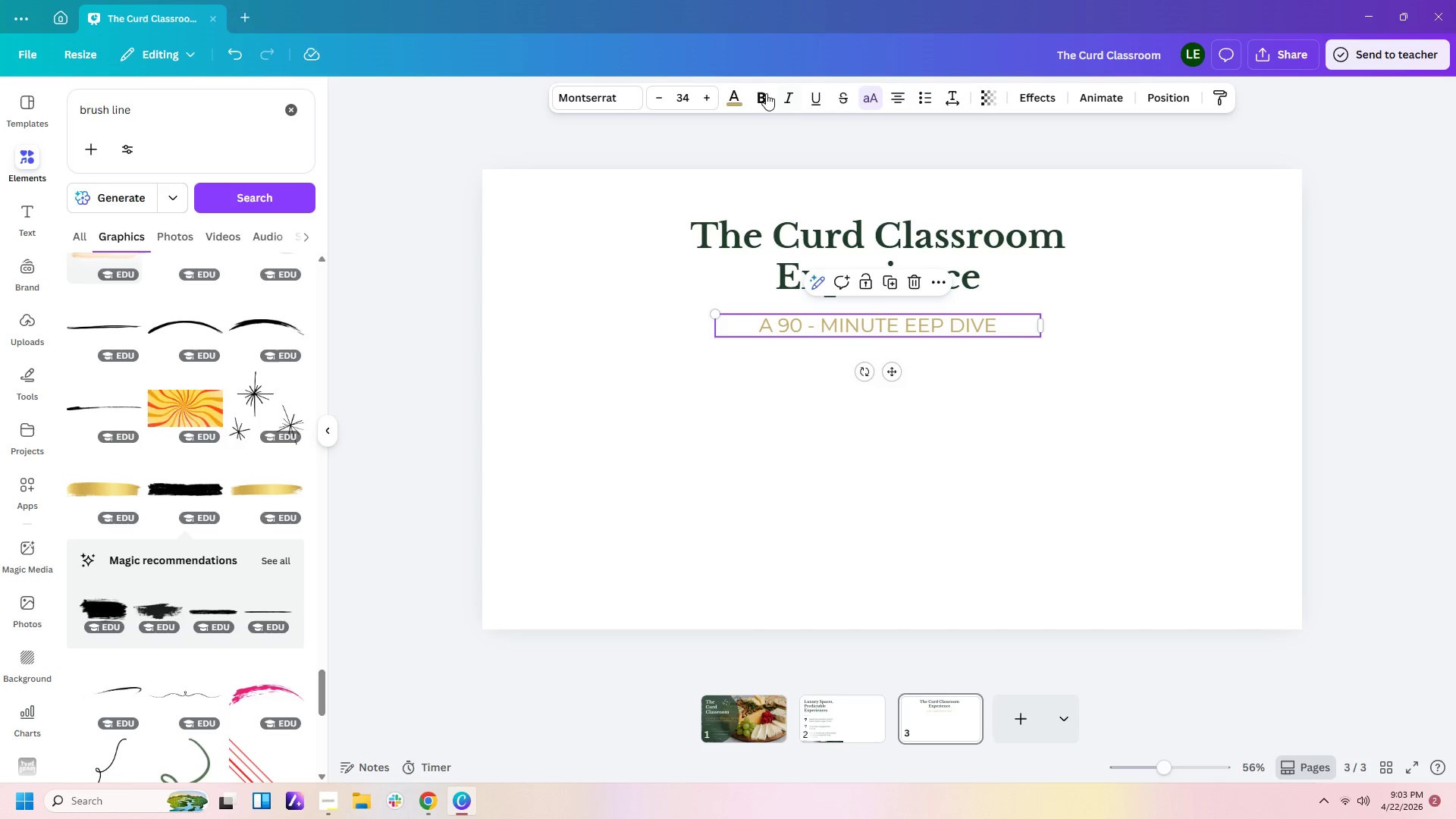 
left_click([745, 105])
 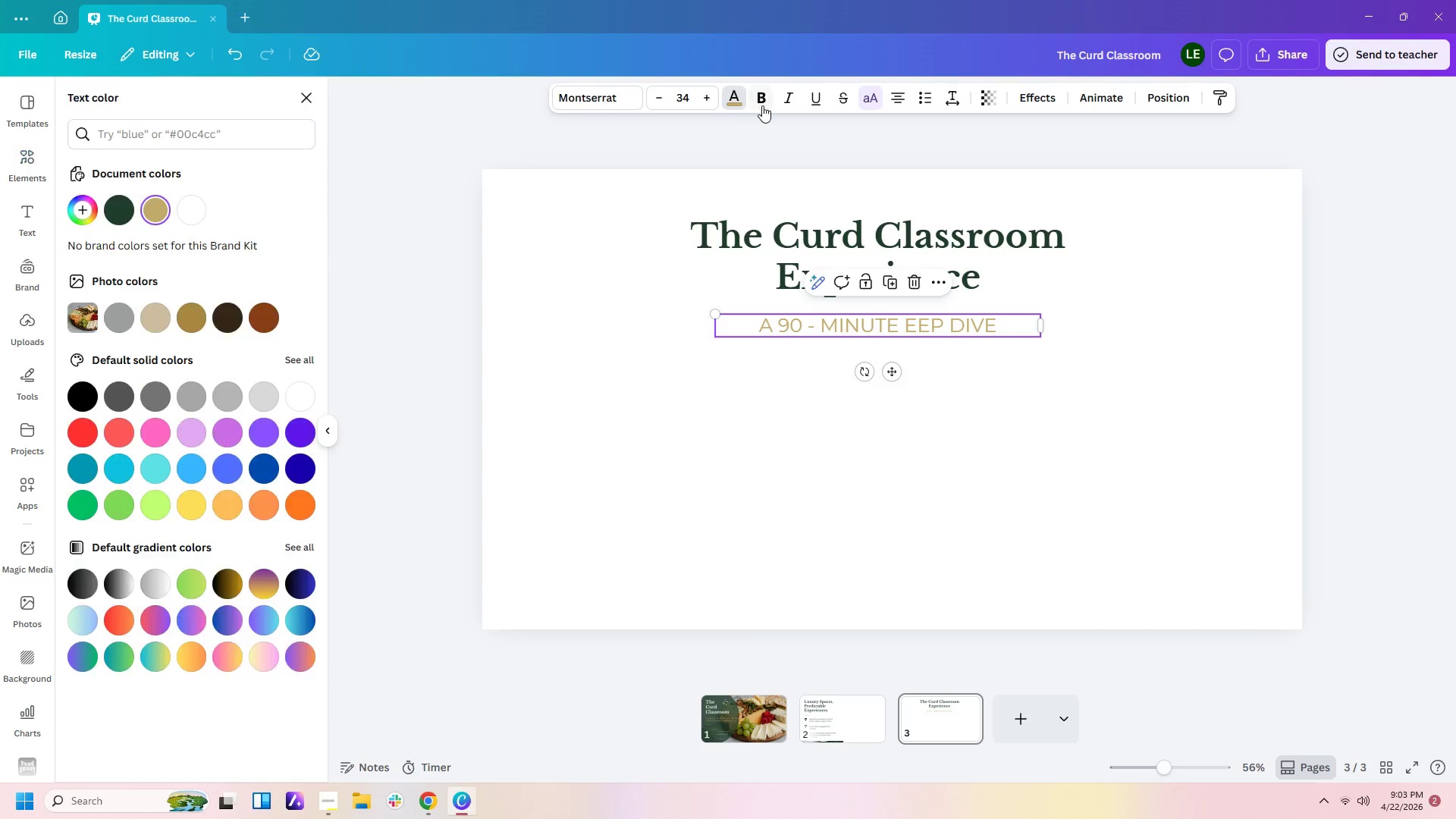 
left_click([762, 105])
 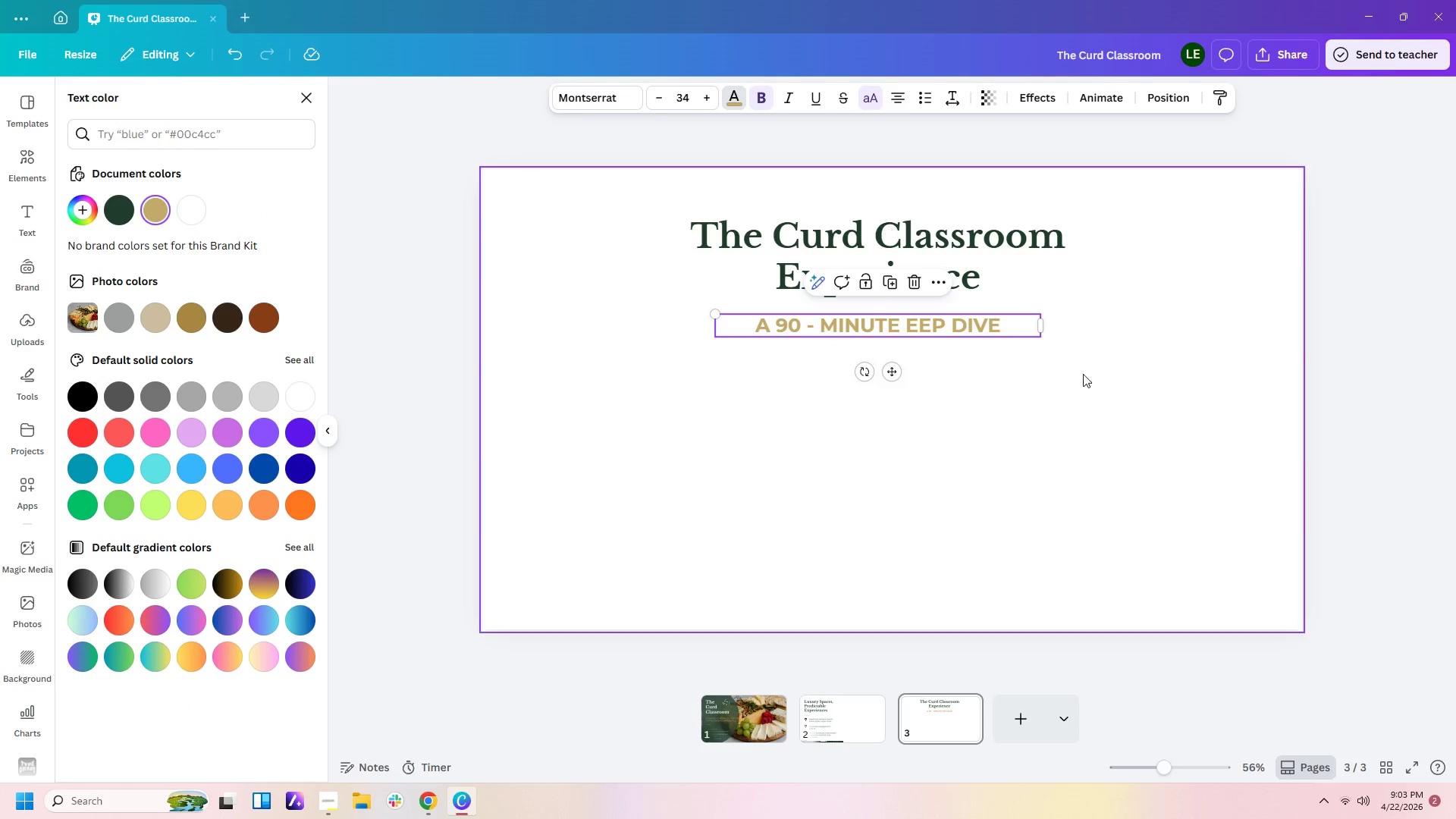 
left_click([1085, 416])
 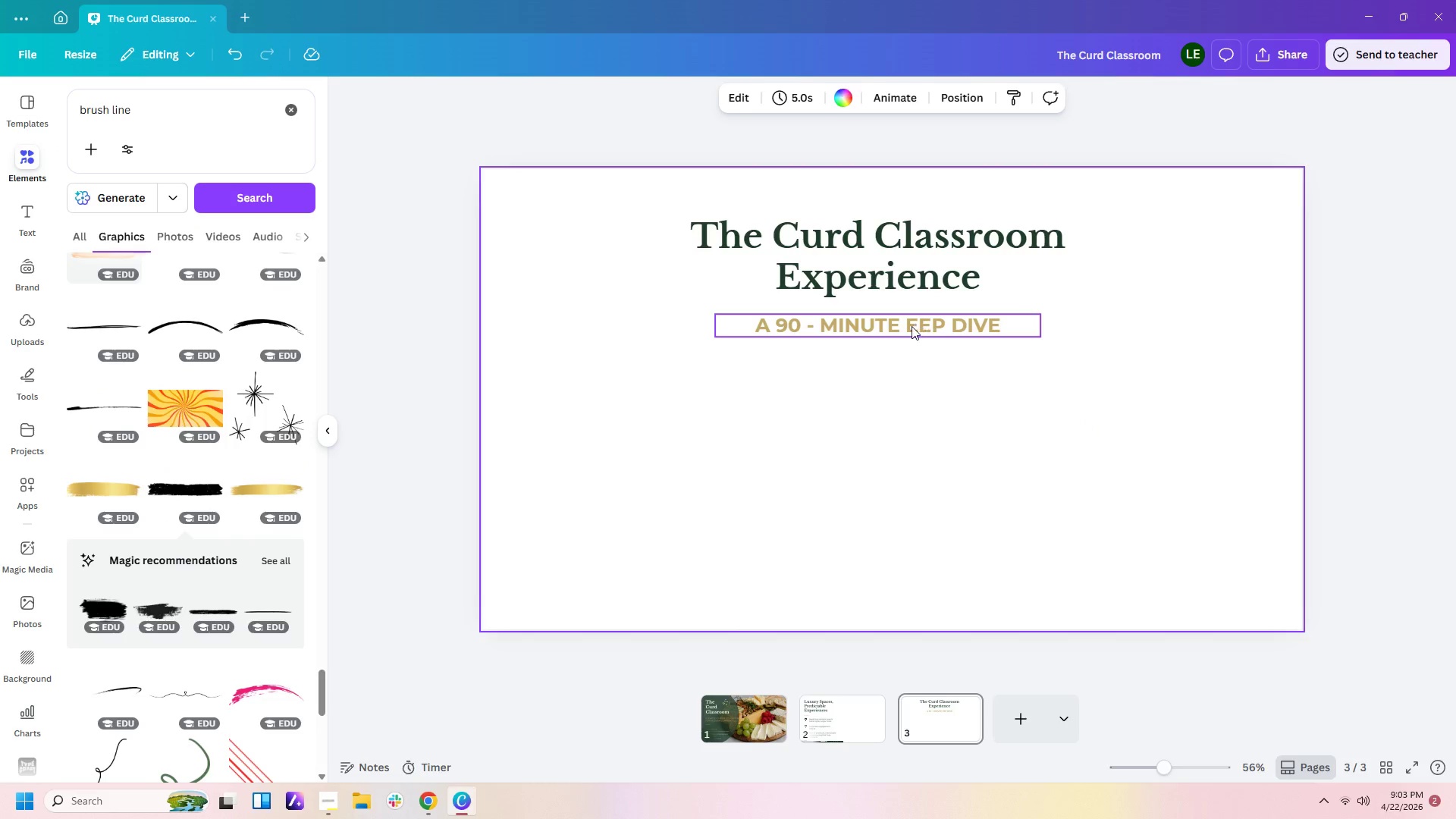 
double_click([912, 326])
 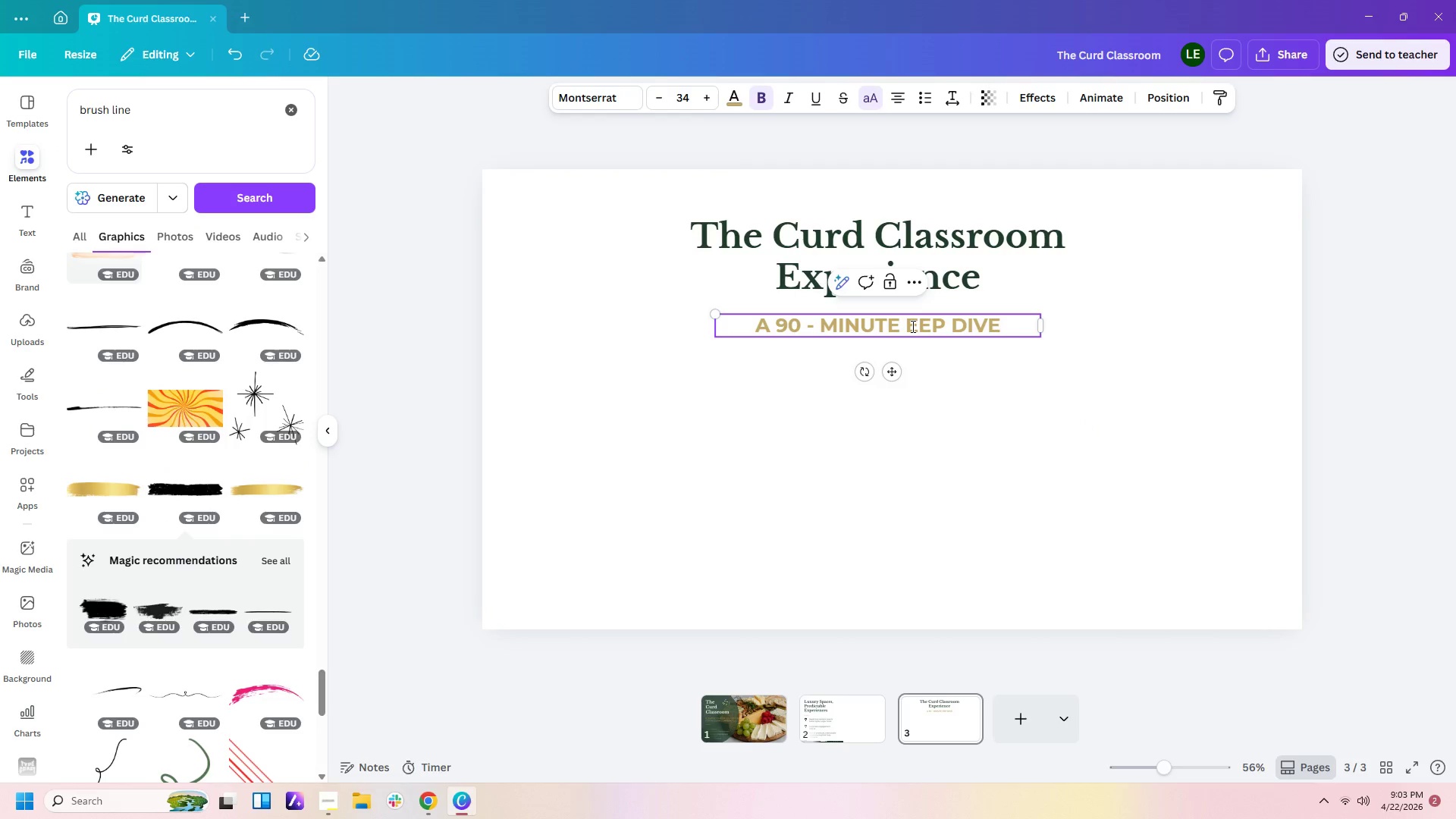 
key(D)
 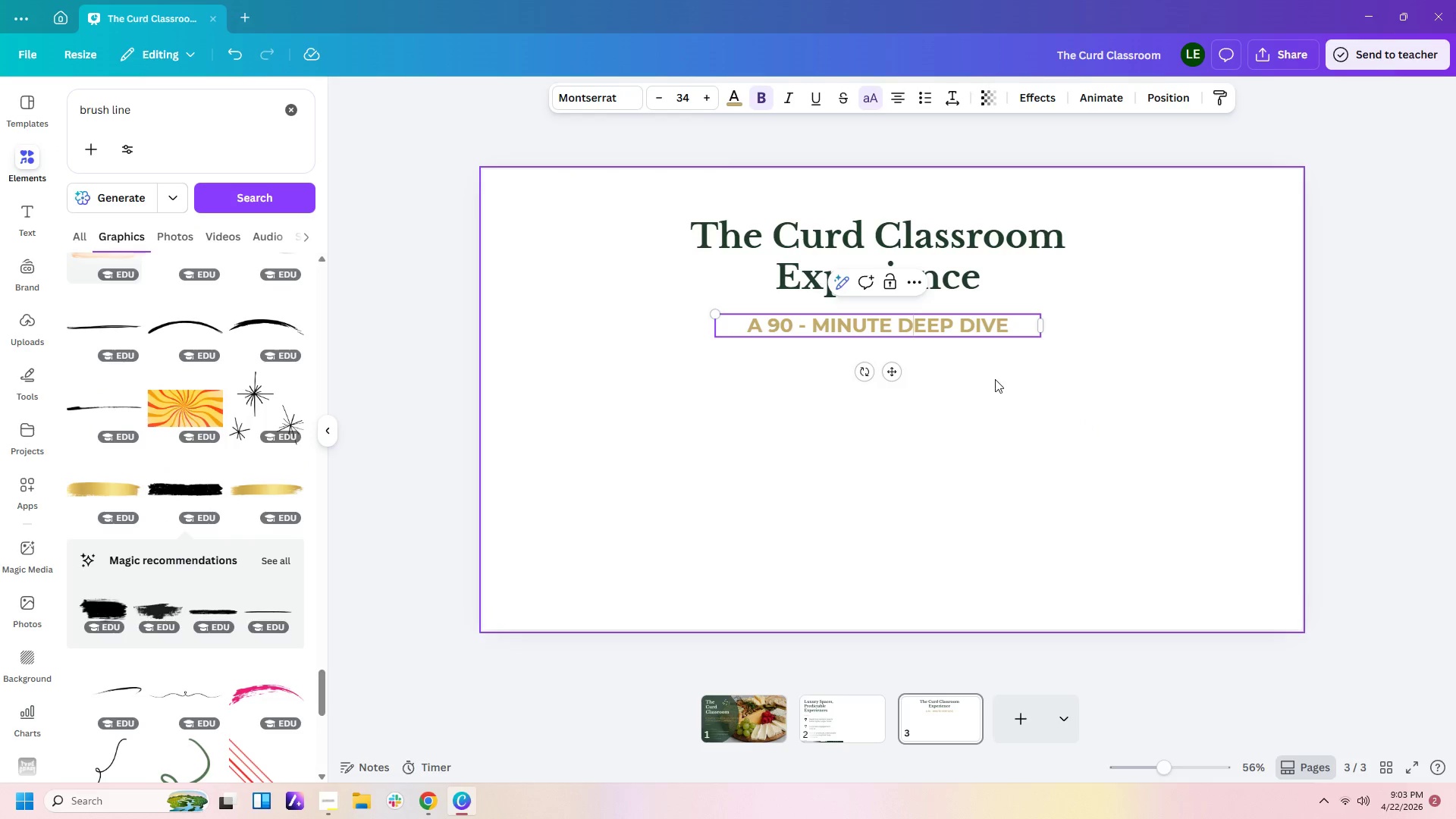 
left_click([996, 381])
 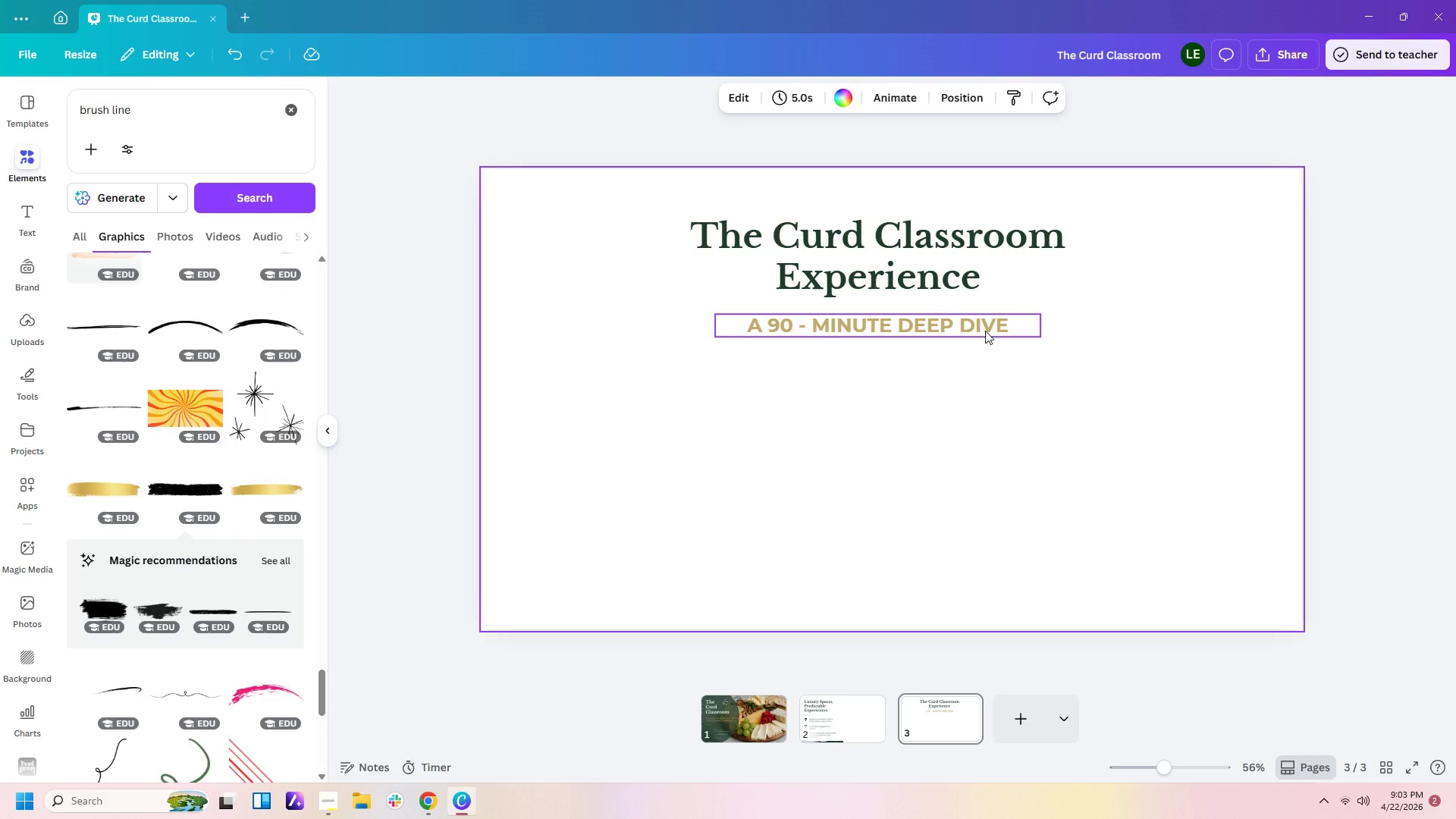 
left_click_drag(start_coordinate=[981, 323], to_coordinate=[980, 315])
 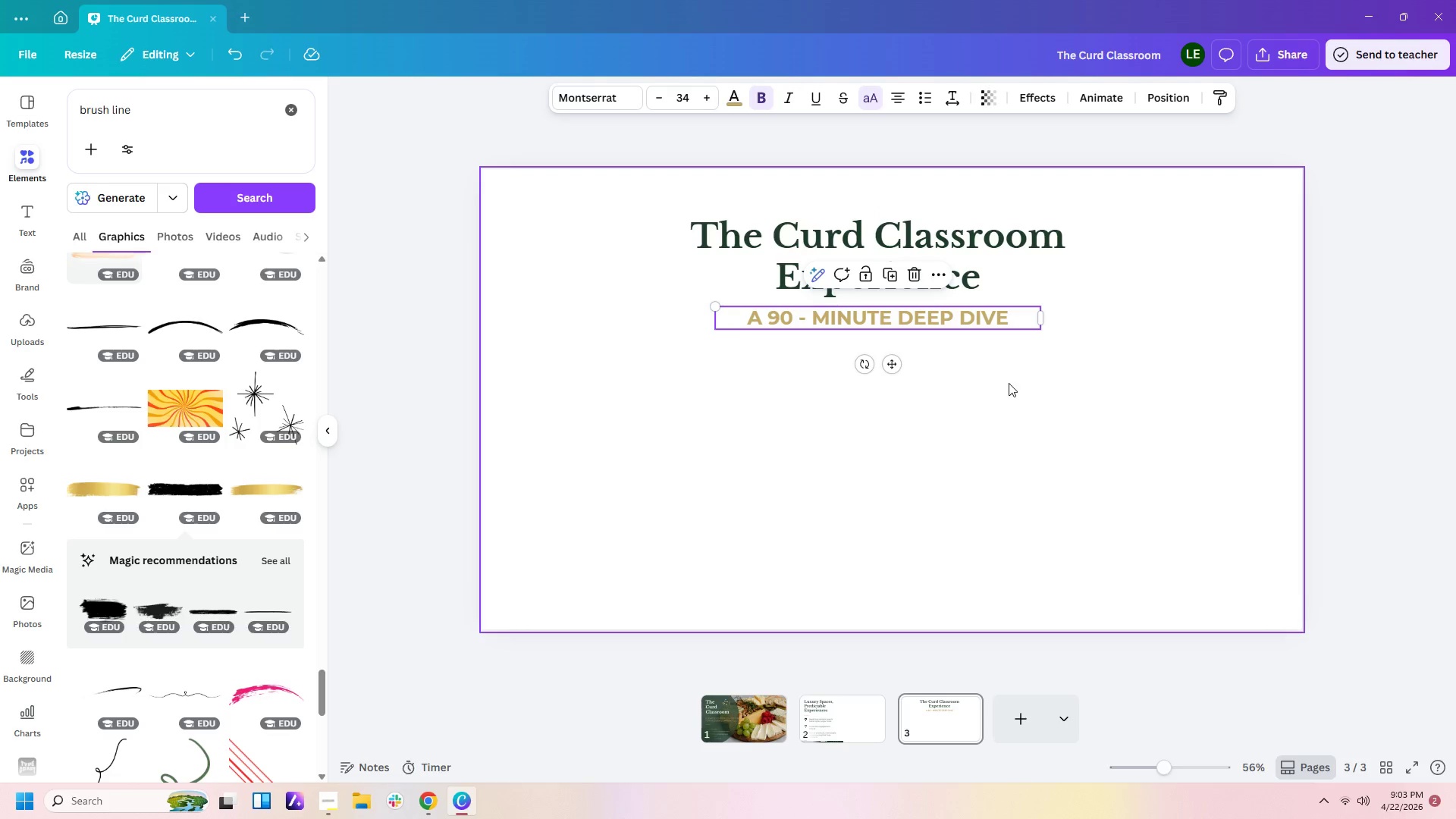 
left_click([1009, 383])
 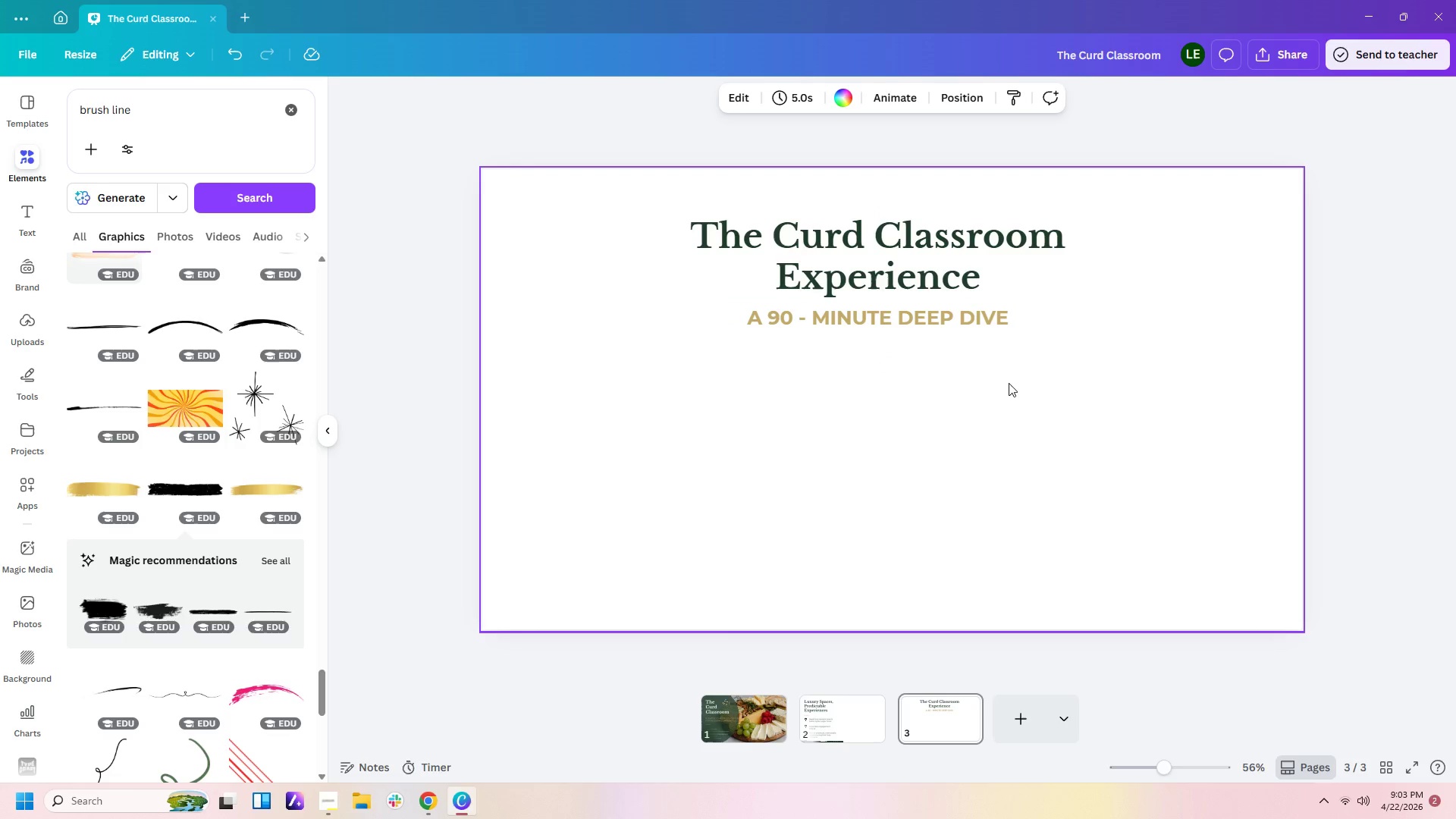 
left_click([978, 318])
 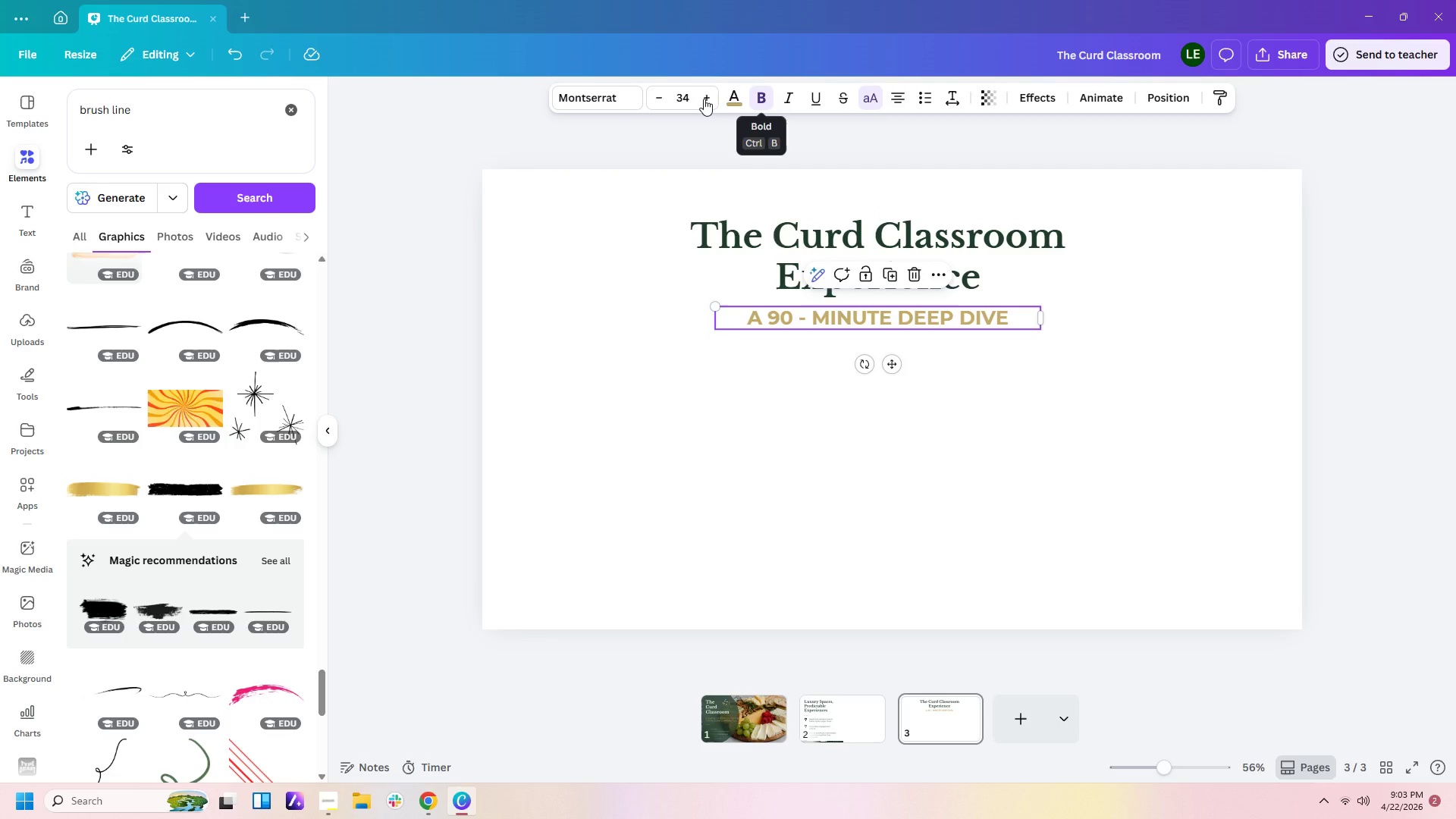 
left_click([689, 96])
 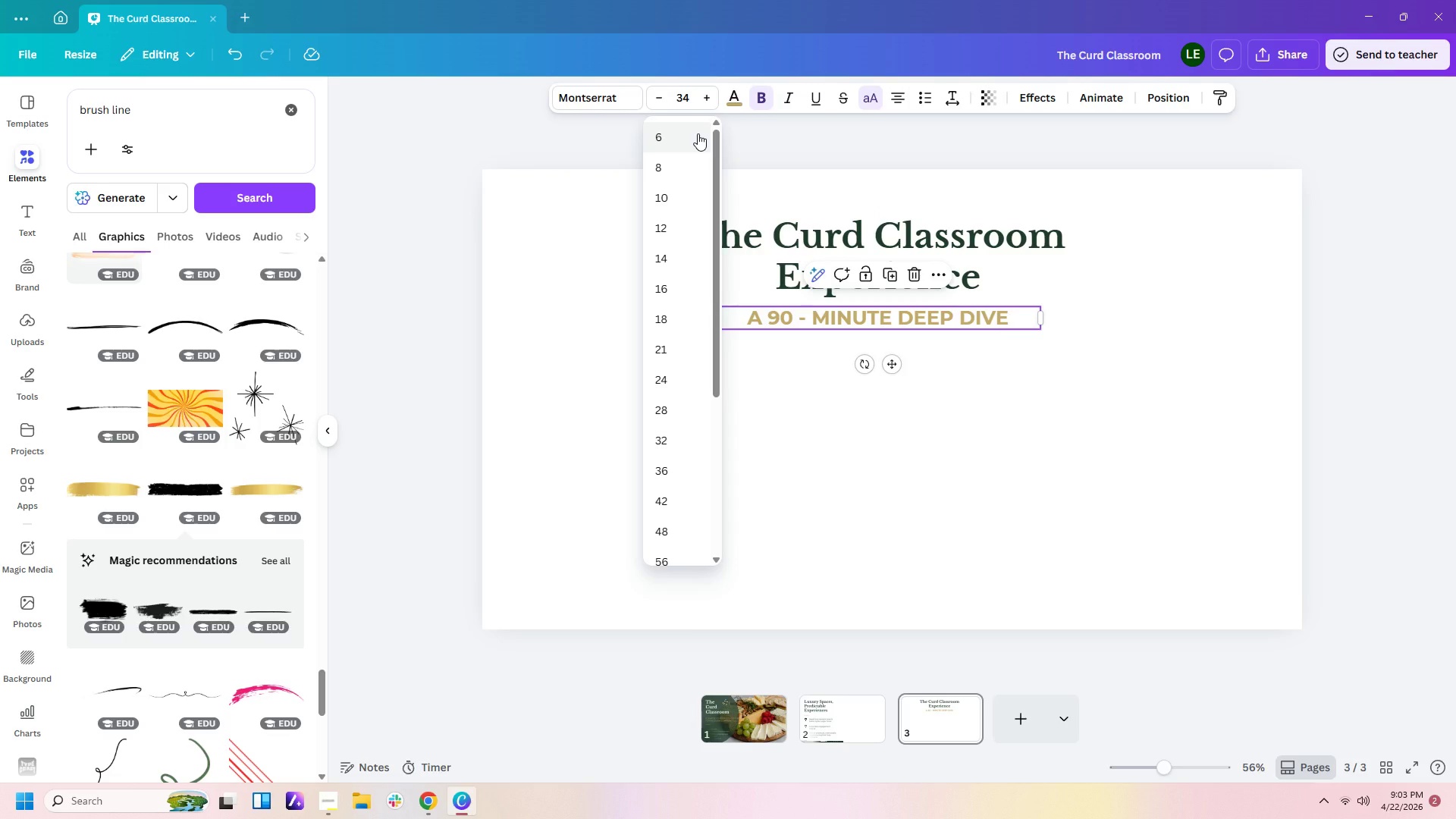 
key(Backspace)
 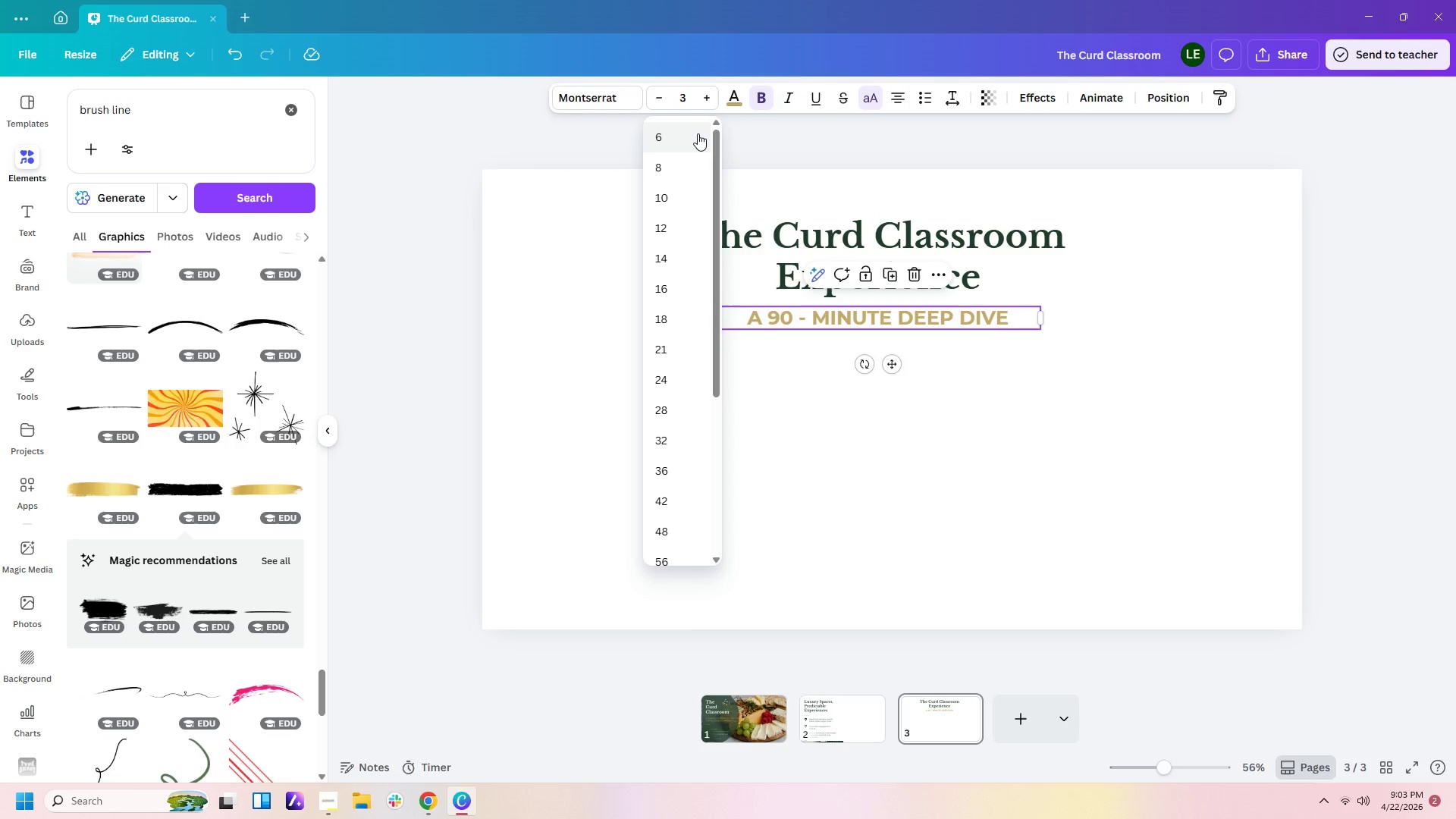 
key(Numpad5)
 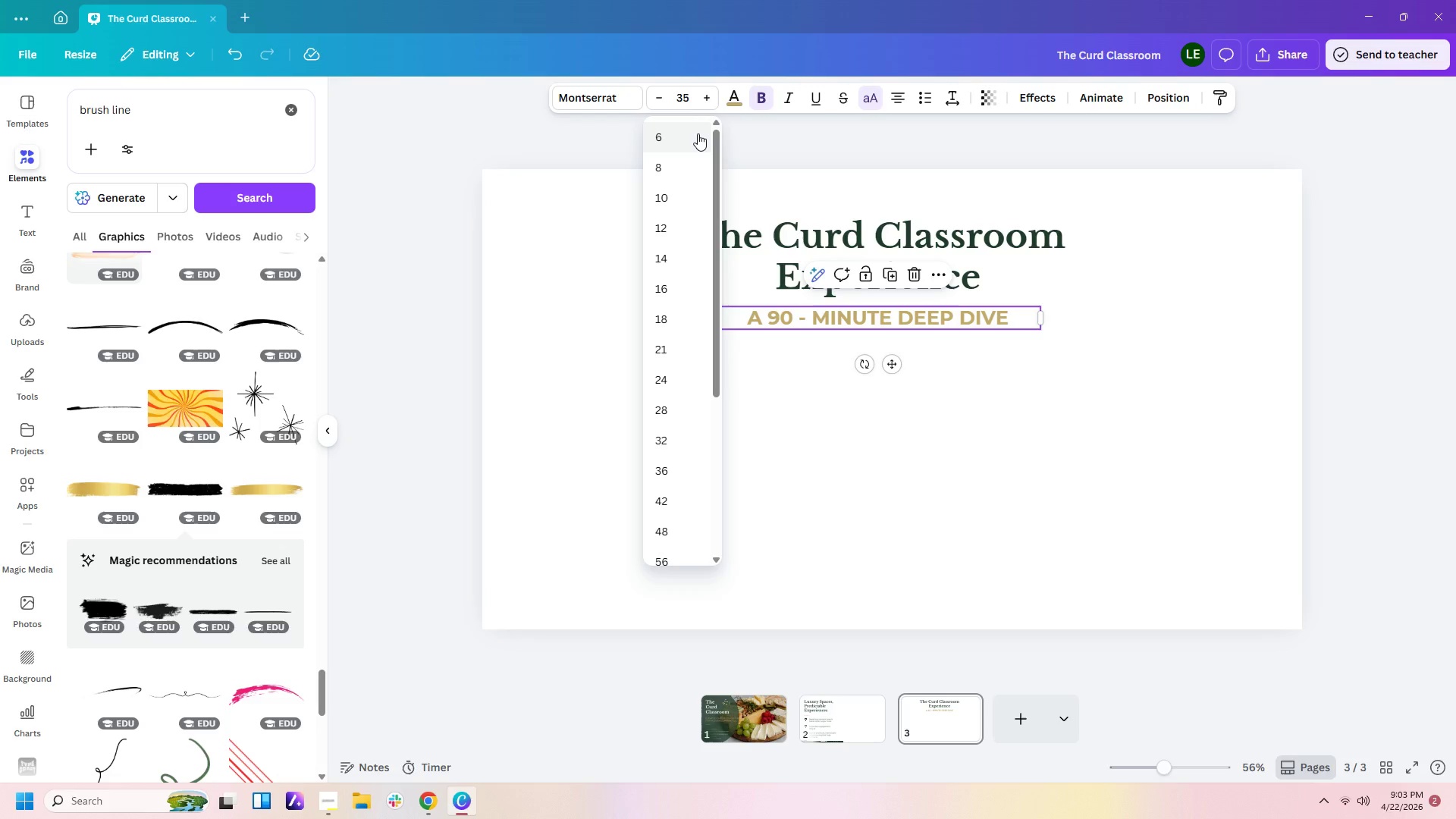 
key(Enter)
 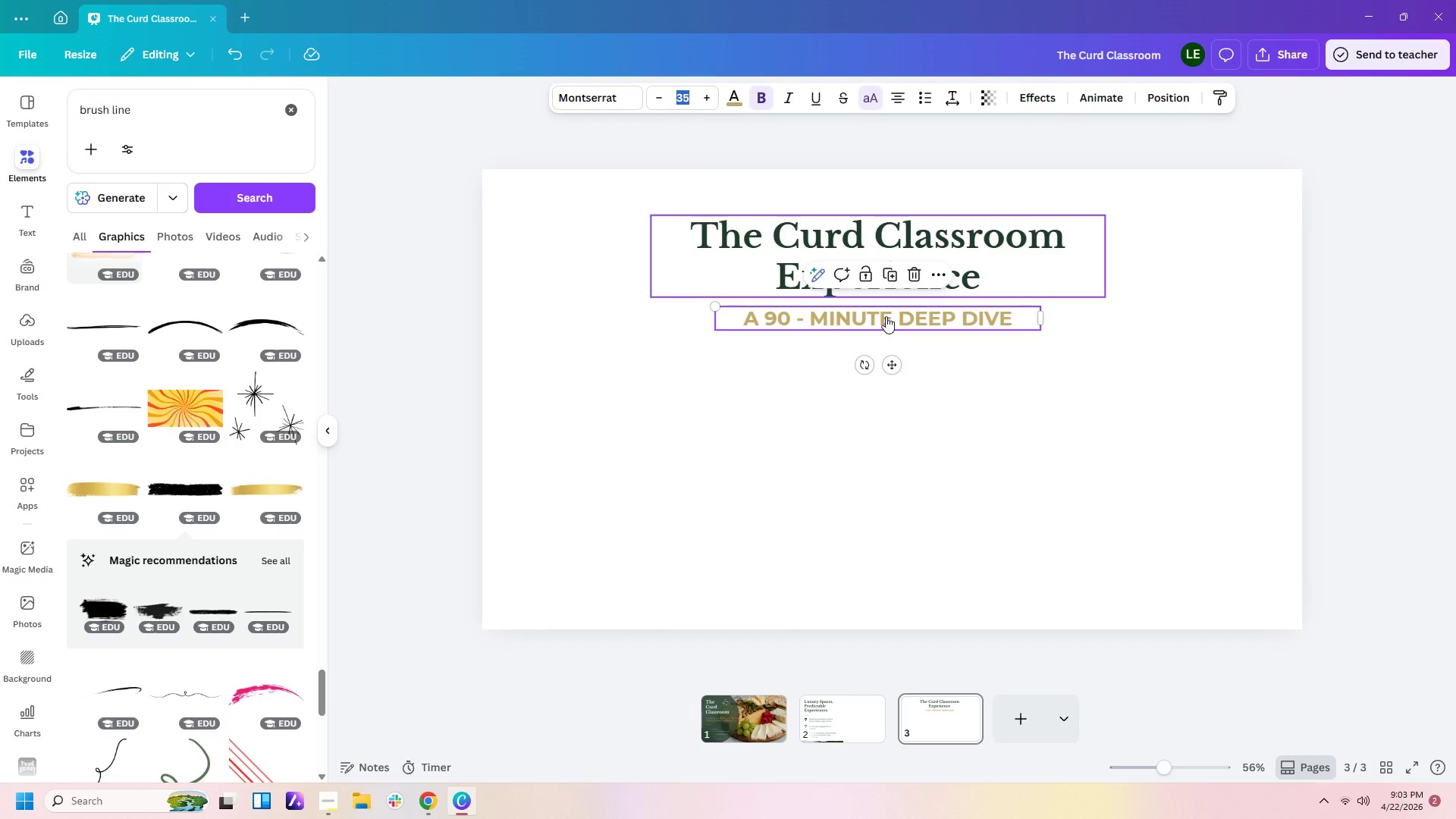 
left_click([903, 369])
 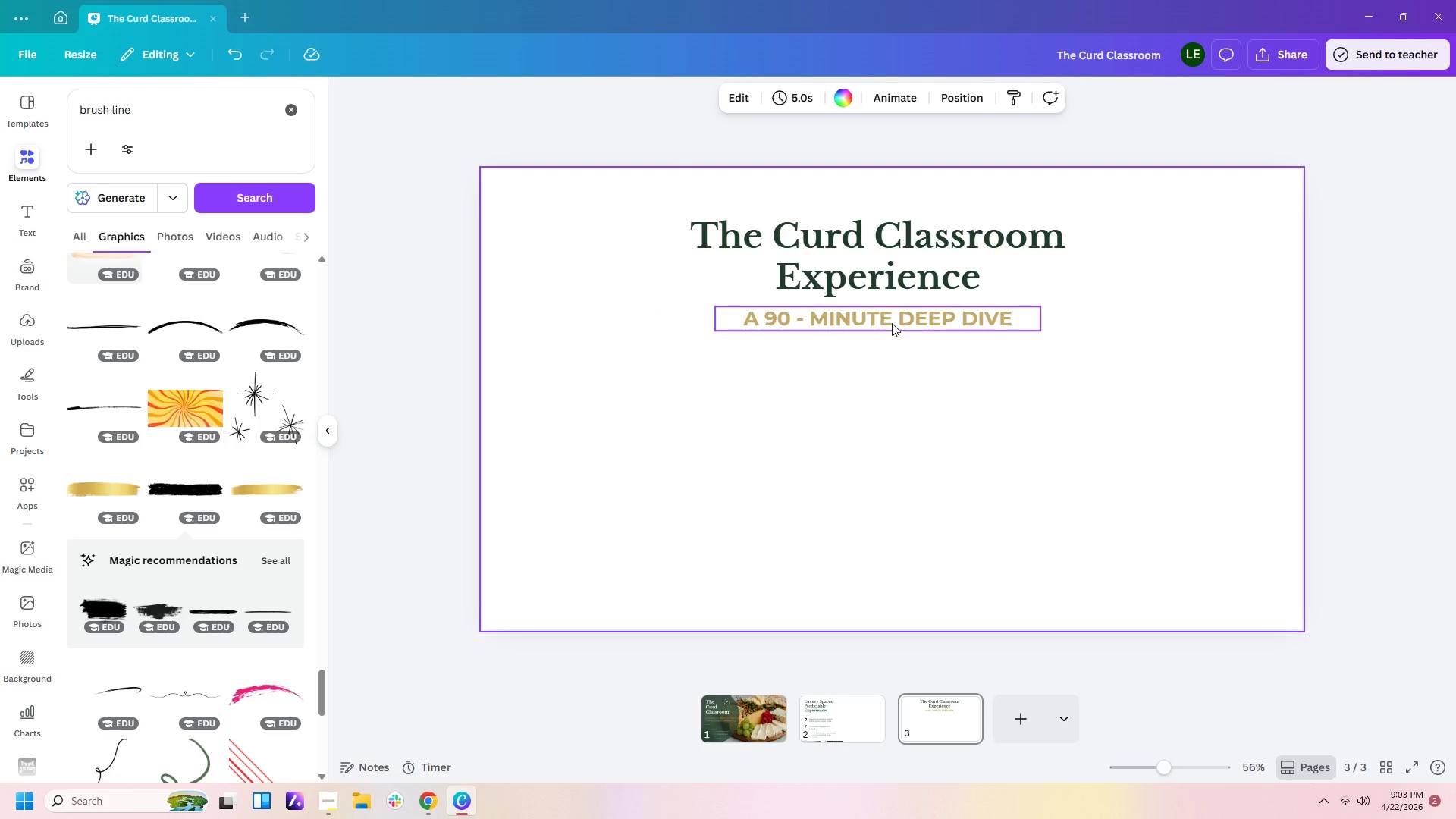 
left_click([892, 321])
 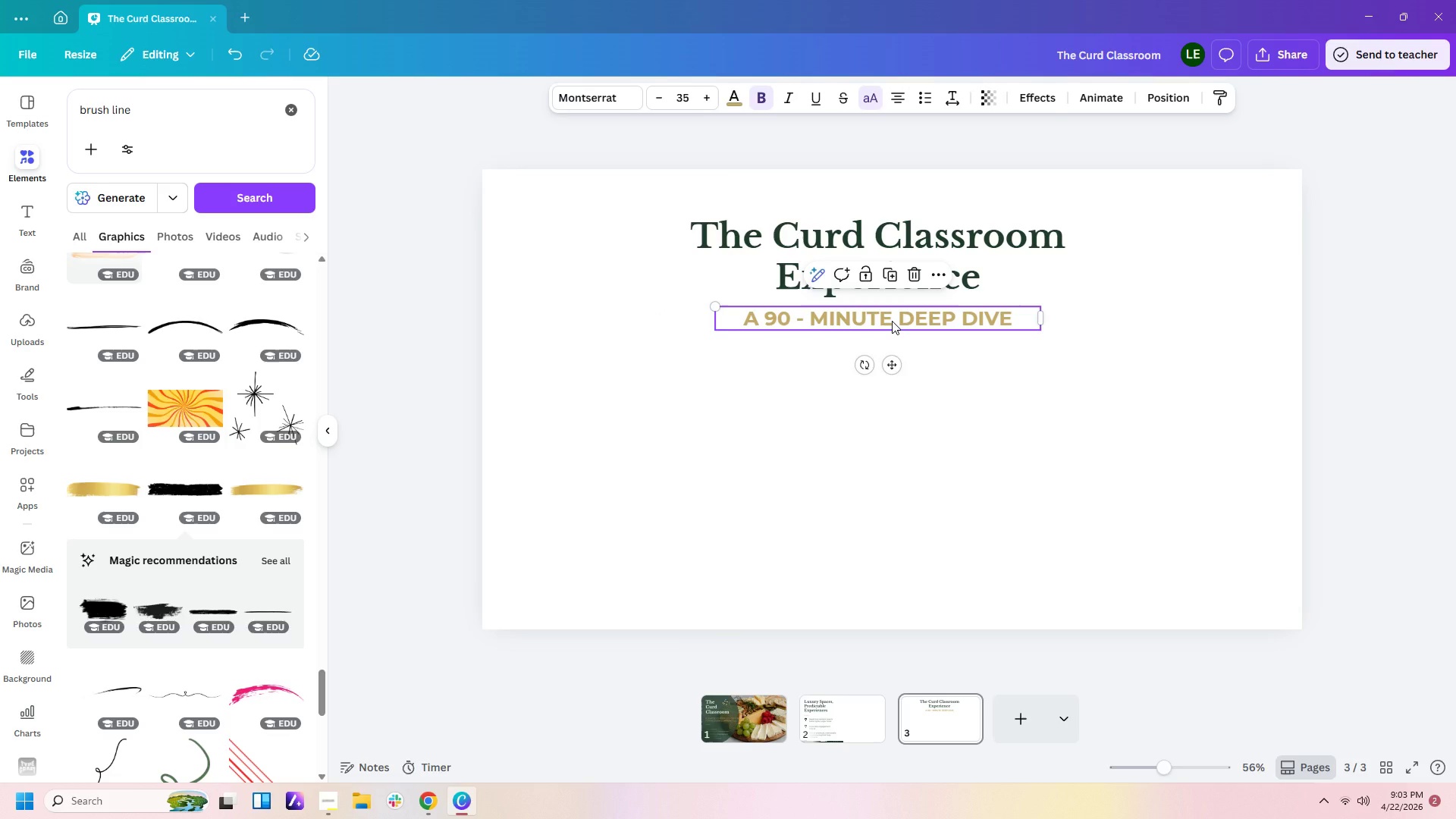 
key(Control+X)
 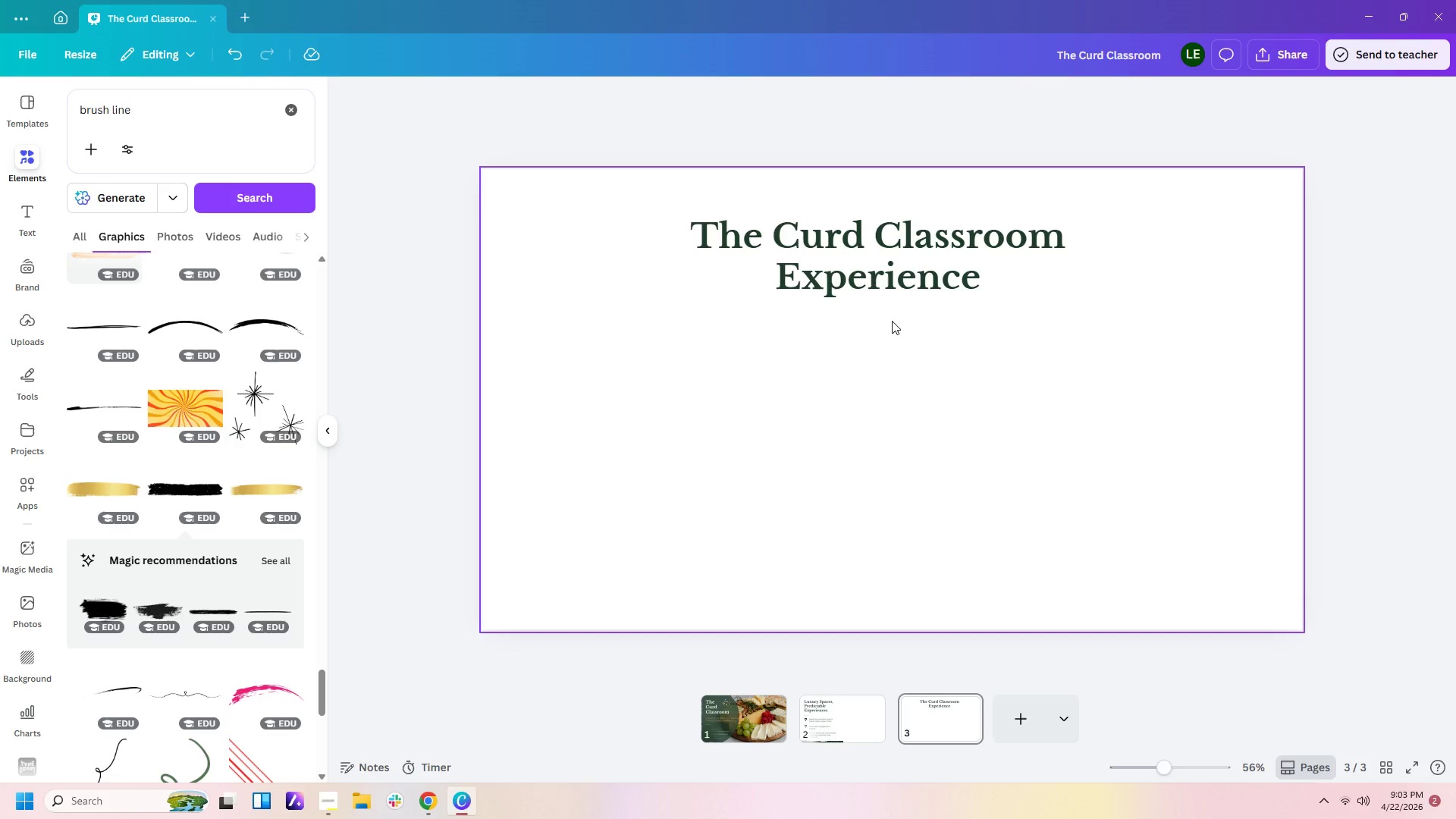 
key(Control+V)
 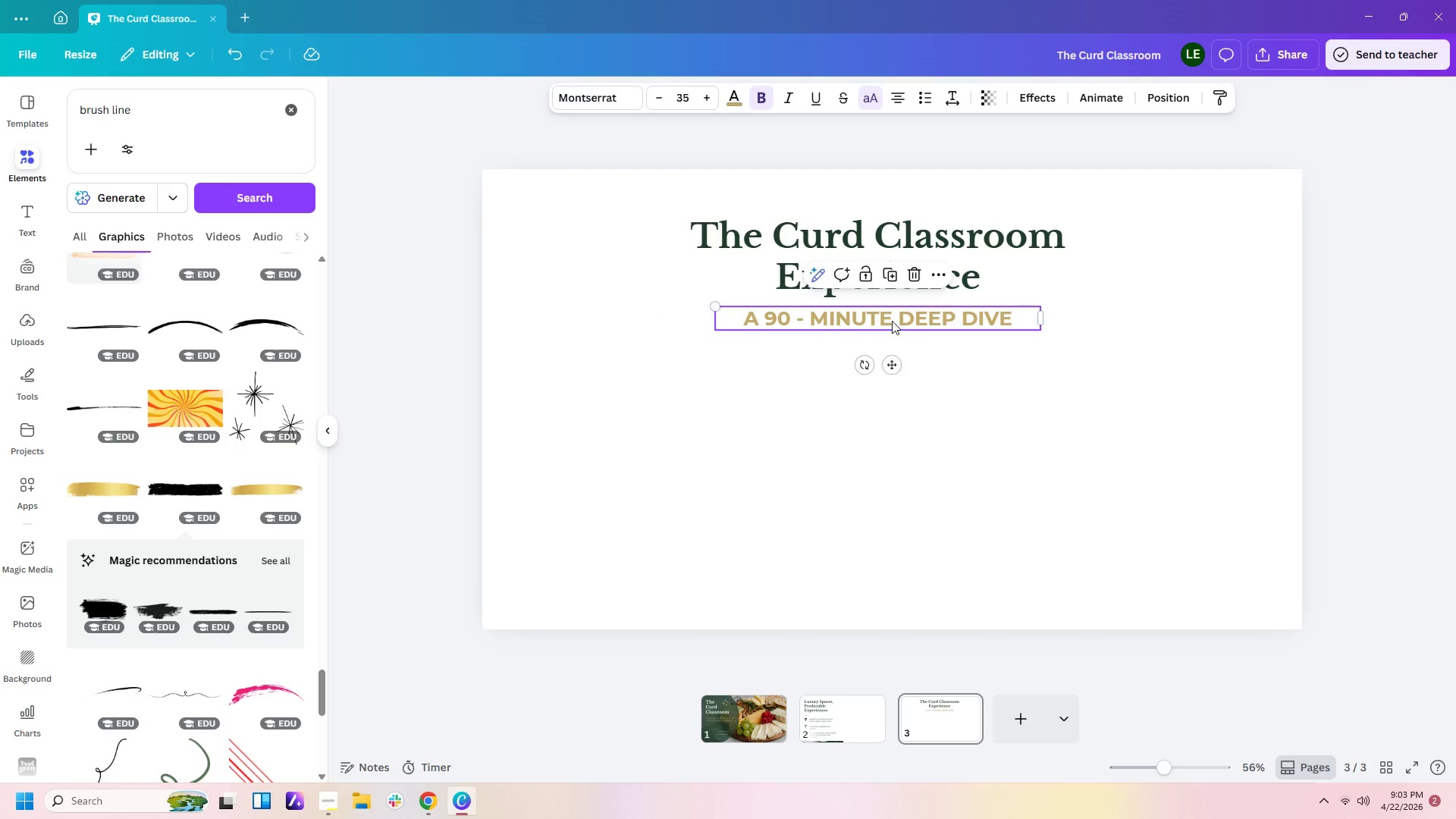 
key(Control+C)
 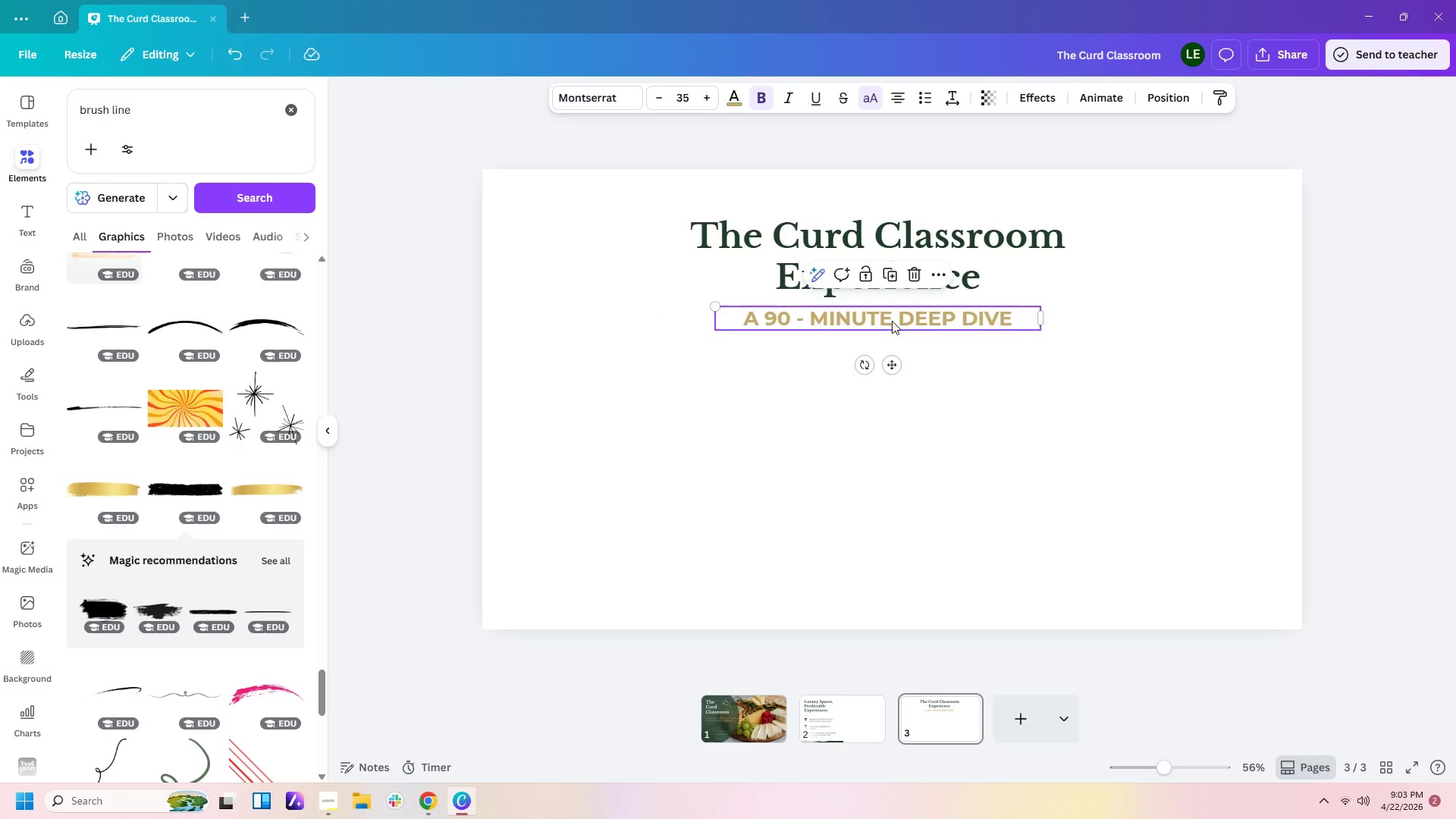 
key(Control+V)
 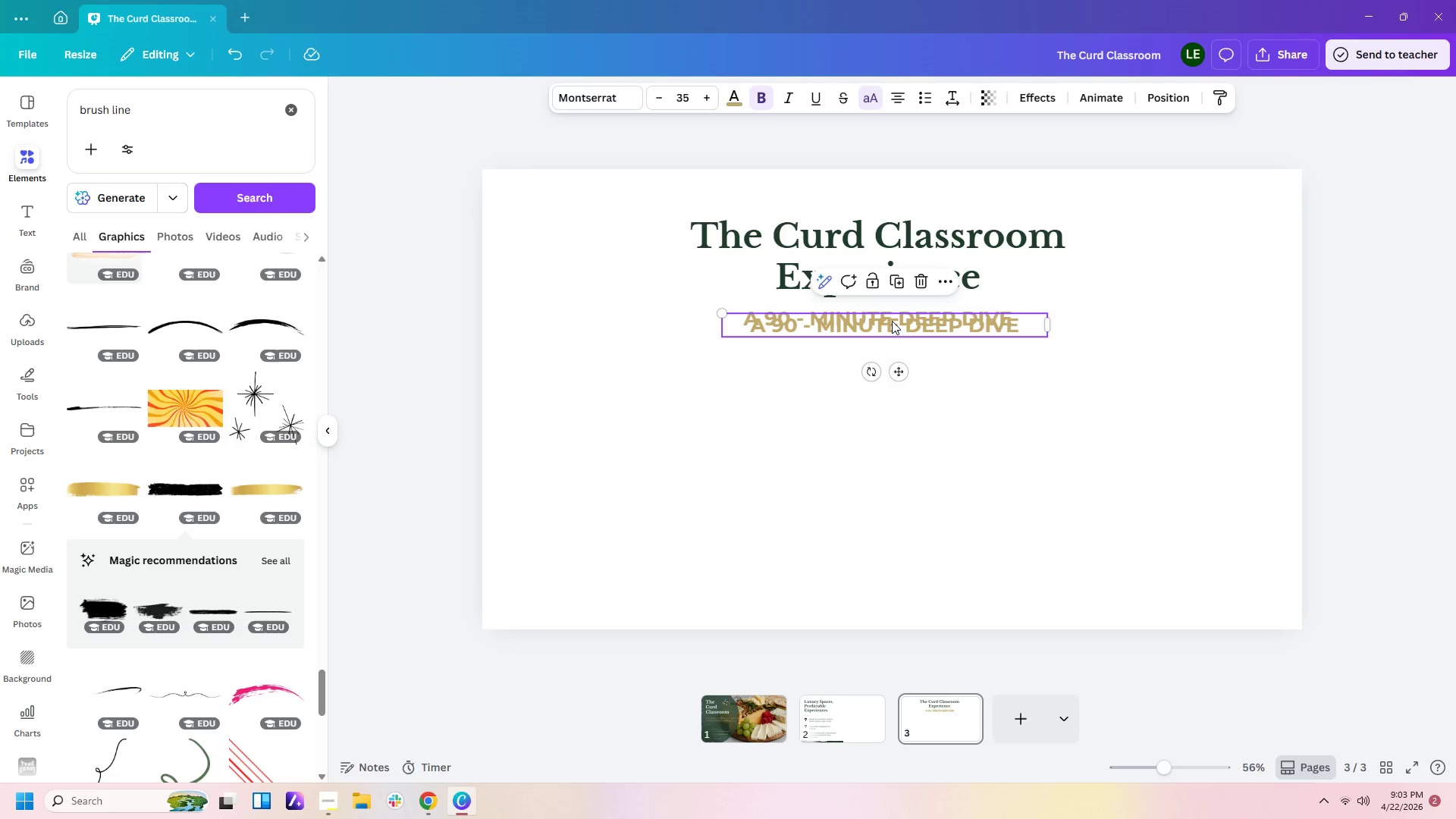 
left_click_drag(start_coordinate=[892, 321], to_coordinate=[692, 504])
 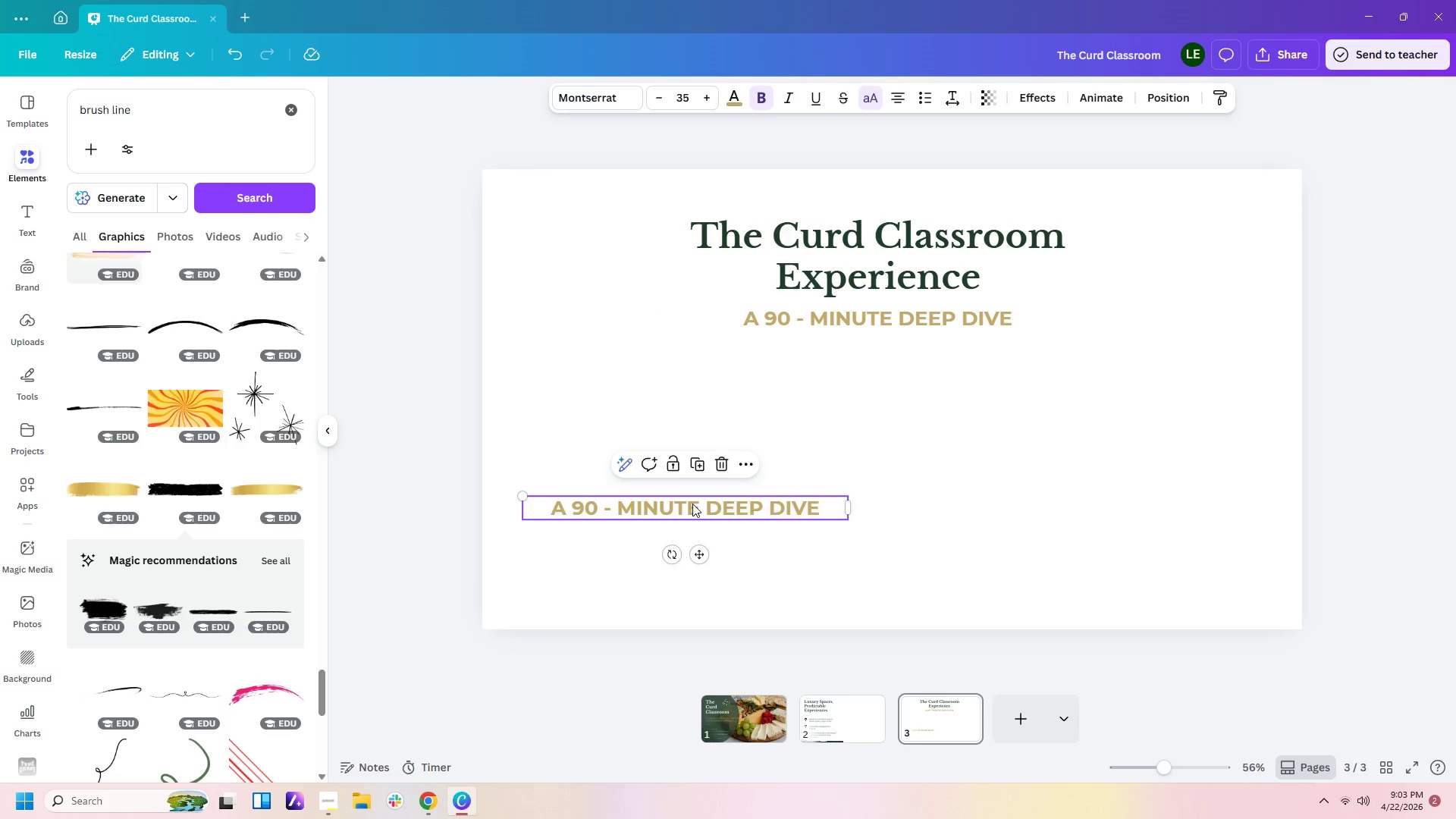 
left_click([692, 504])
 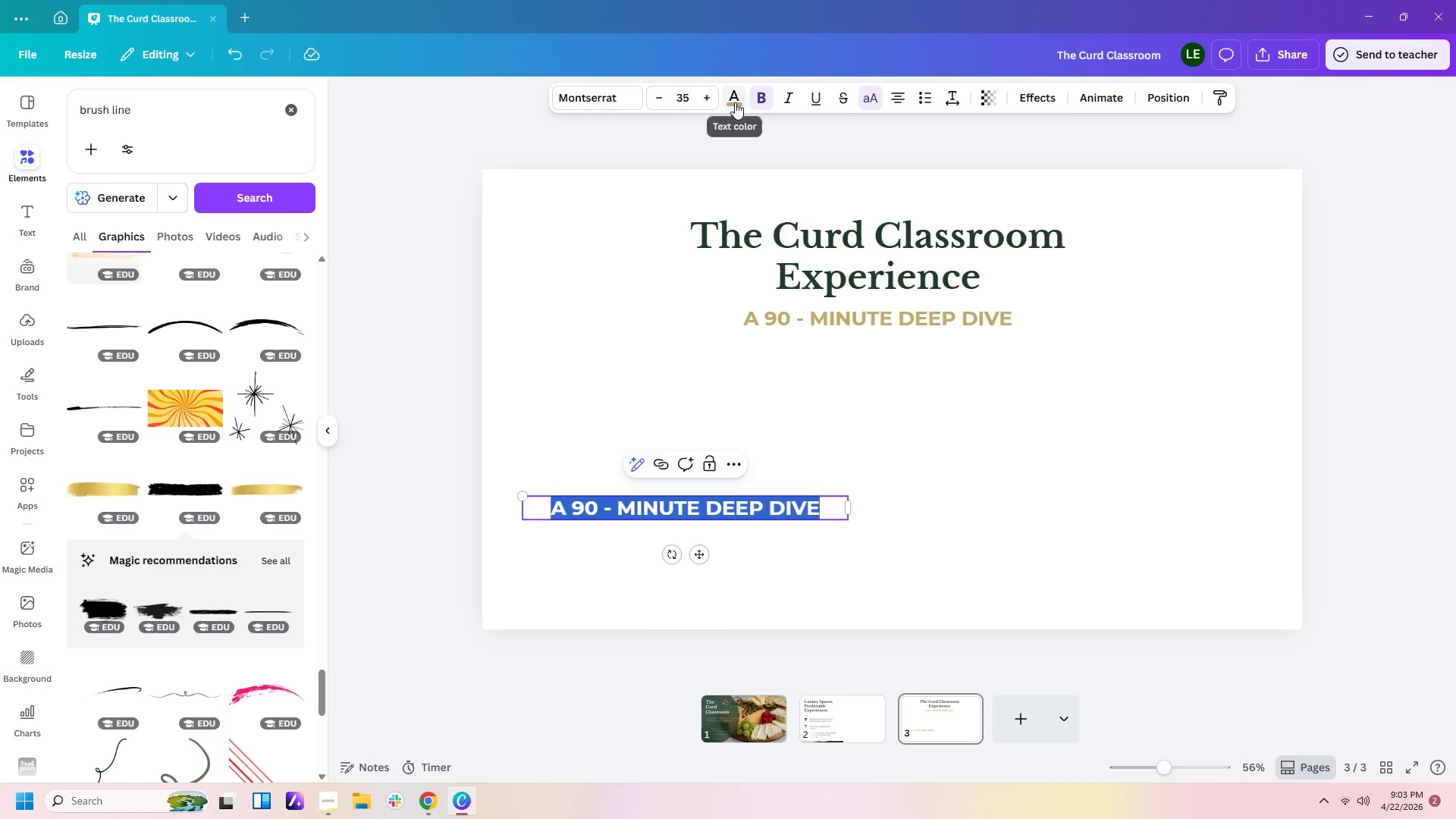 
left_click([739, 103])
 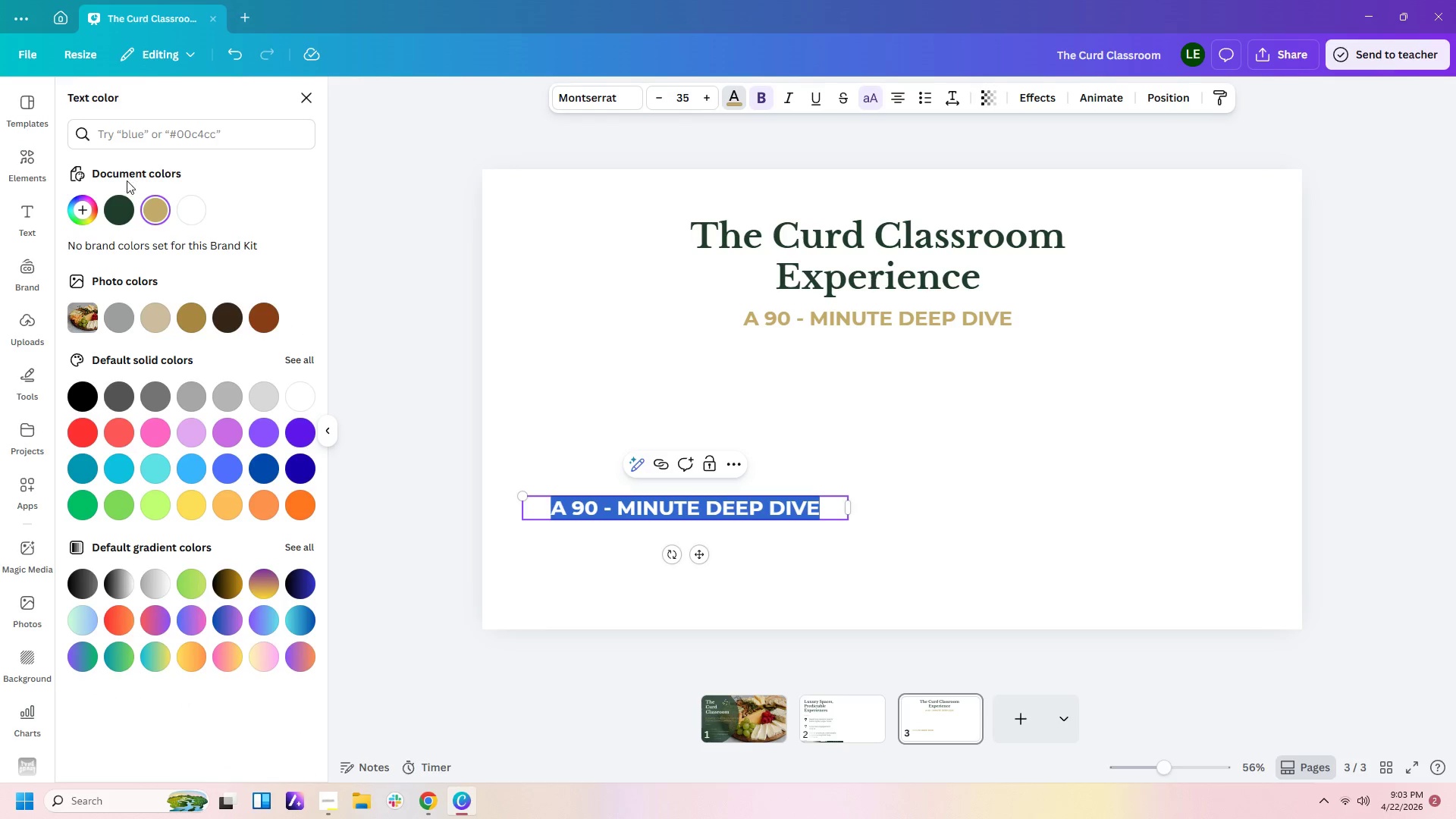 
left_click([118, 205])
 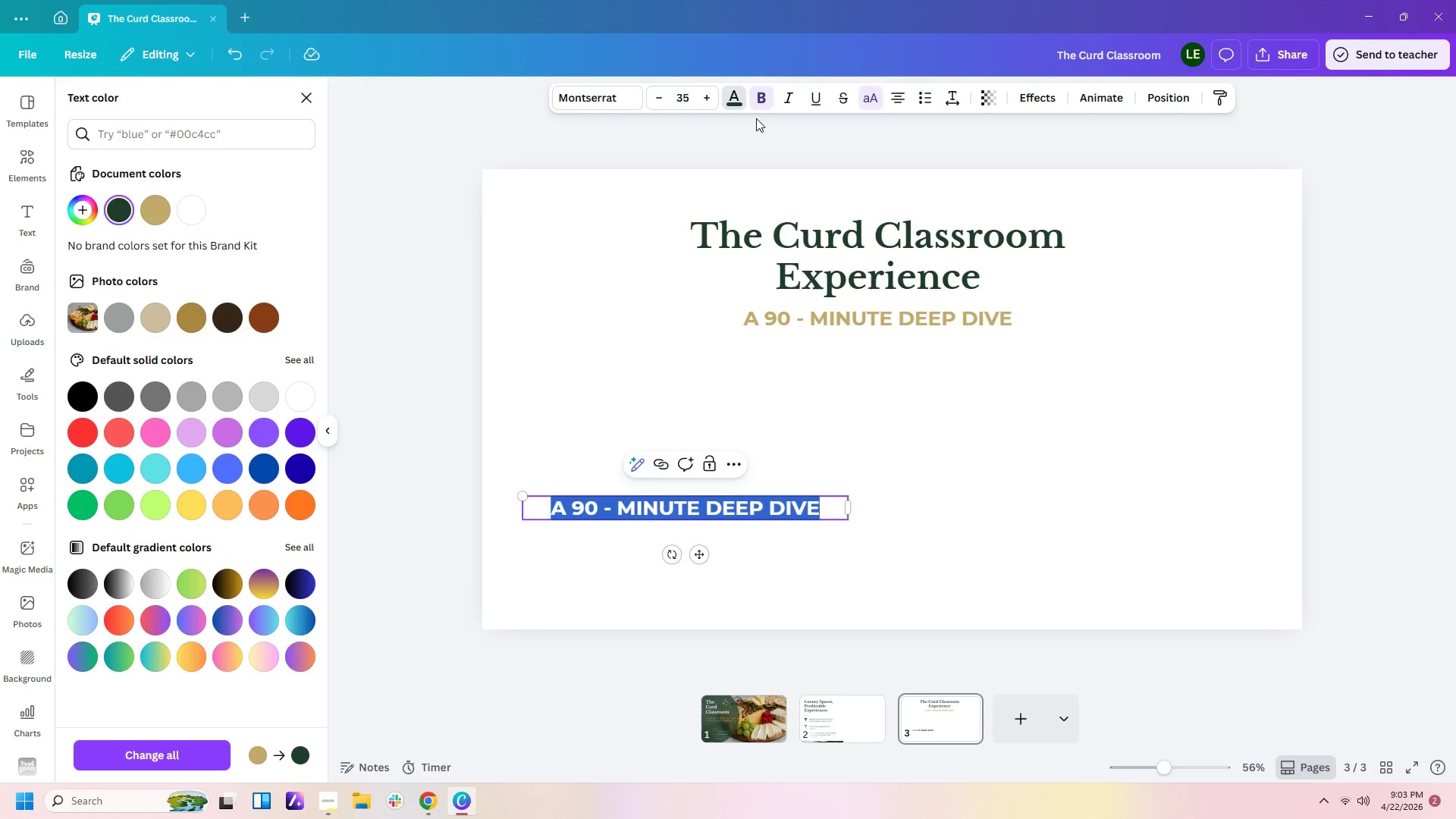 
left_click([764, 101])
 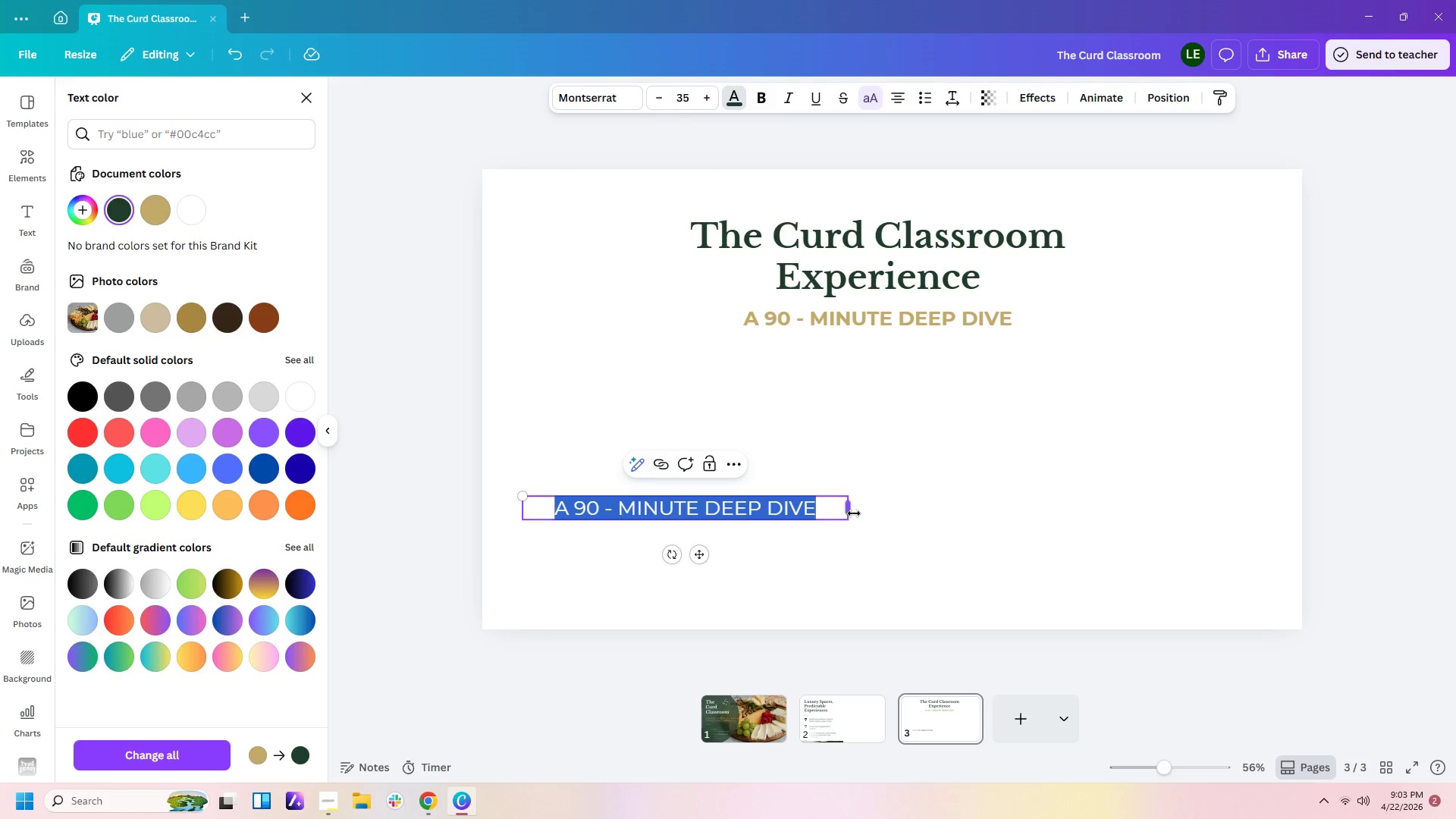 
left_click_drag(start_coordinate=[854, 510], to_coordinate=[808, 516])
 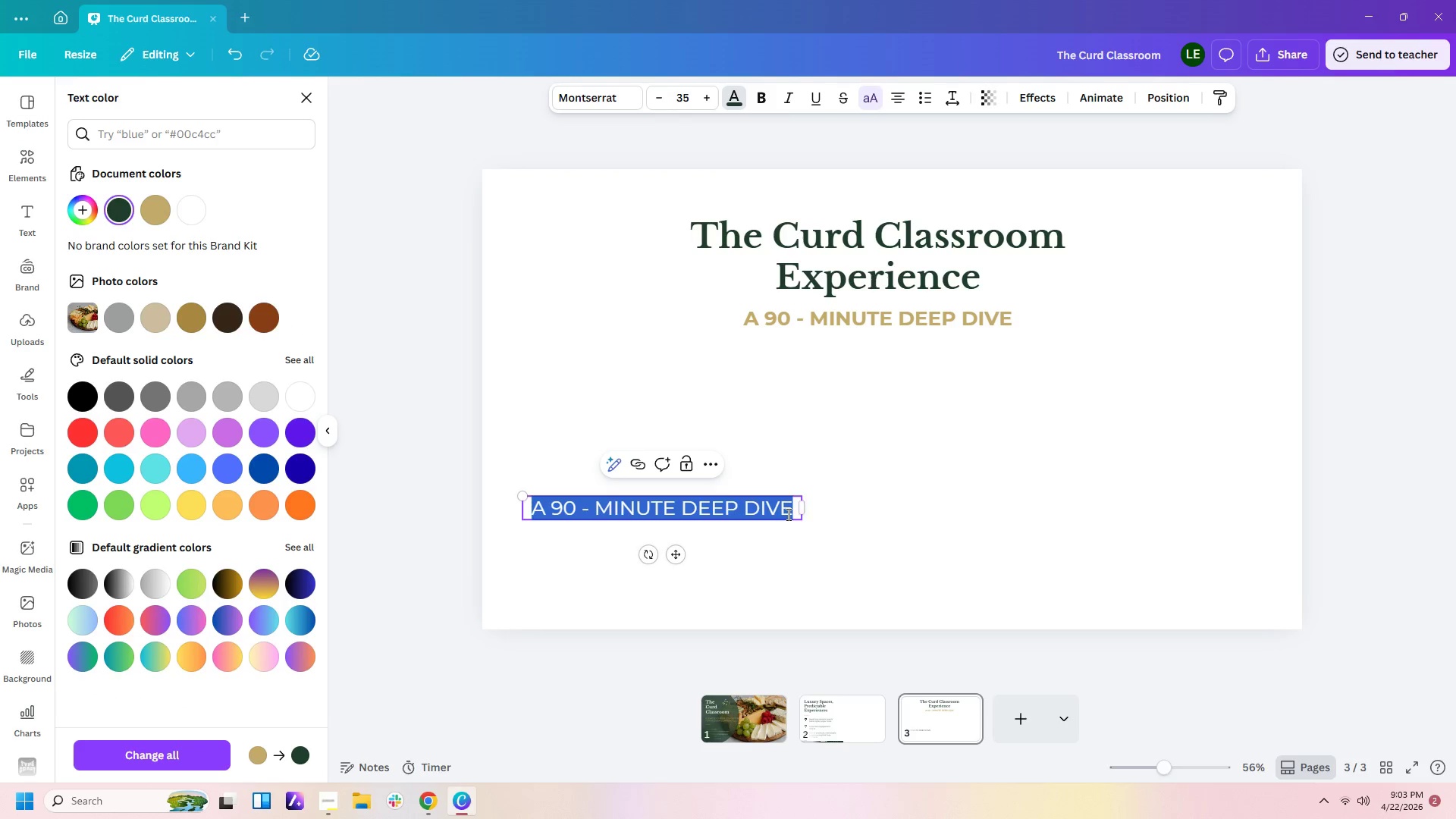 
double_click([787, 514])
 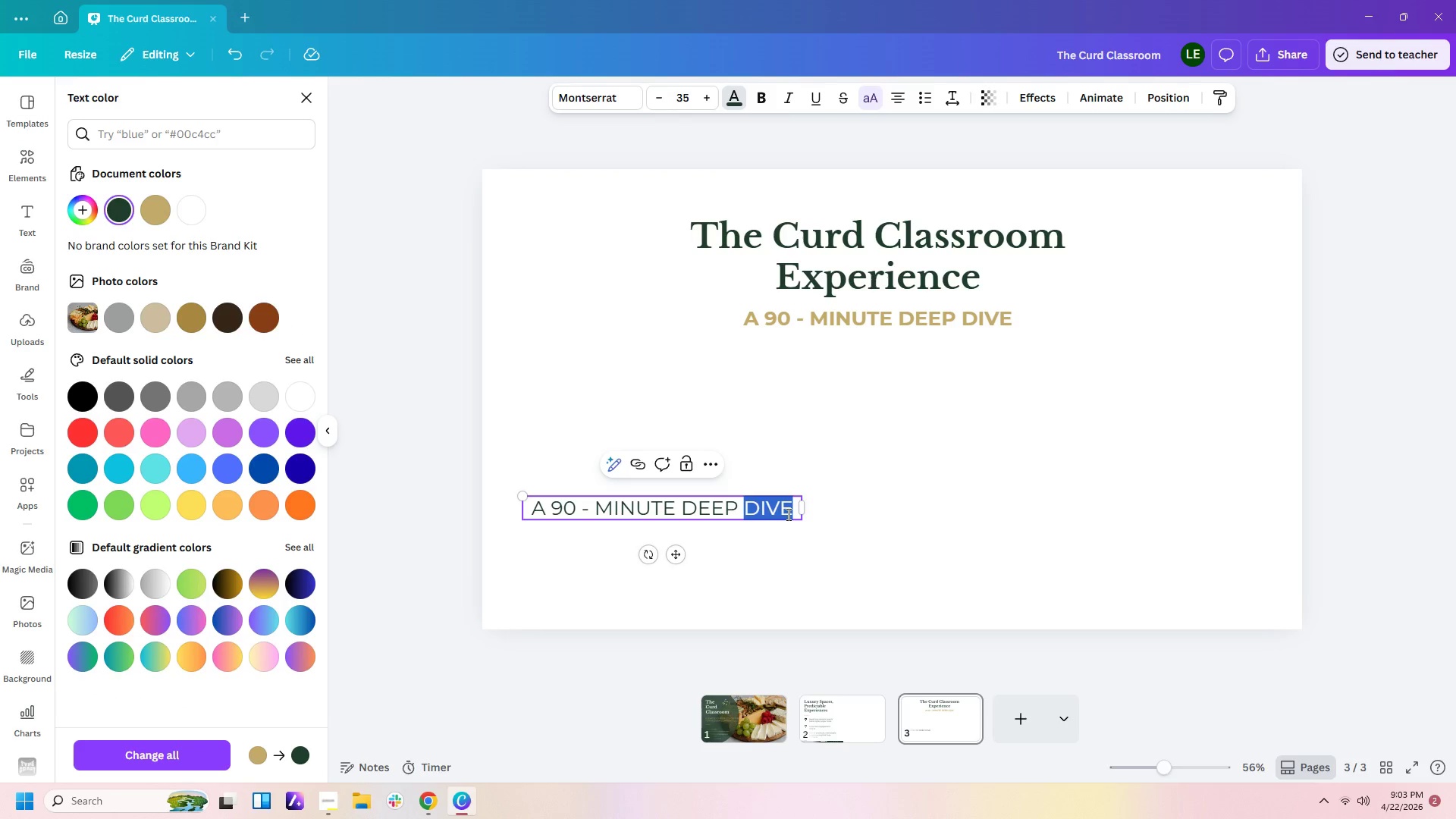 
triple_click([787, 514])
 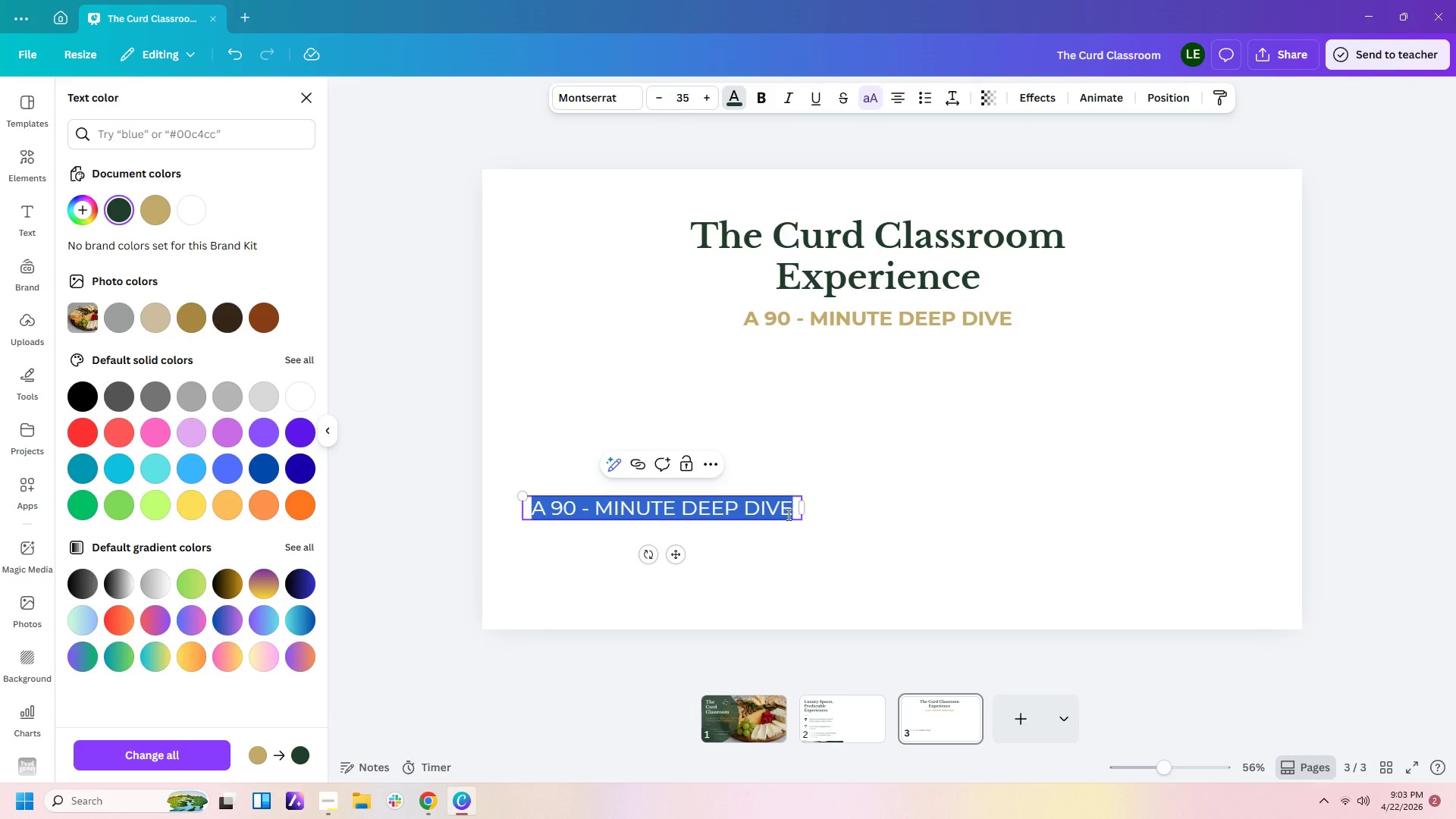 
type(taste)
 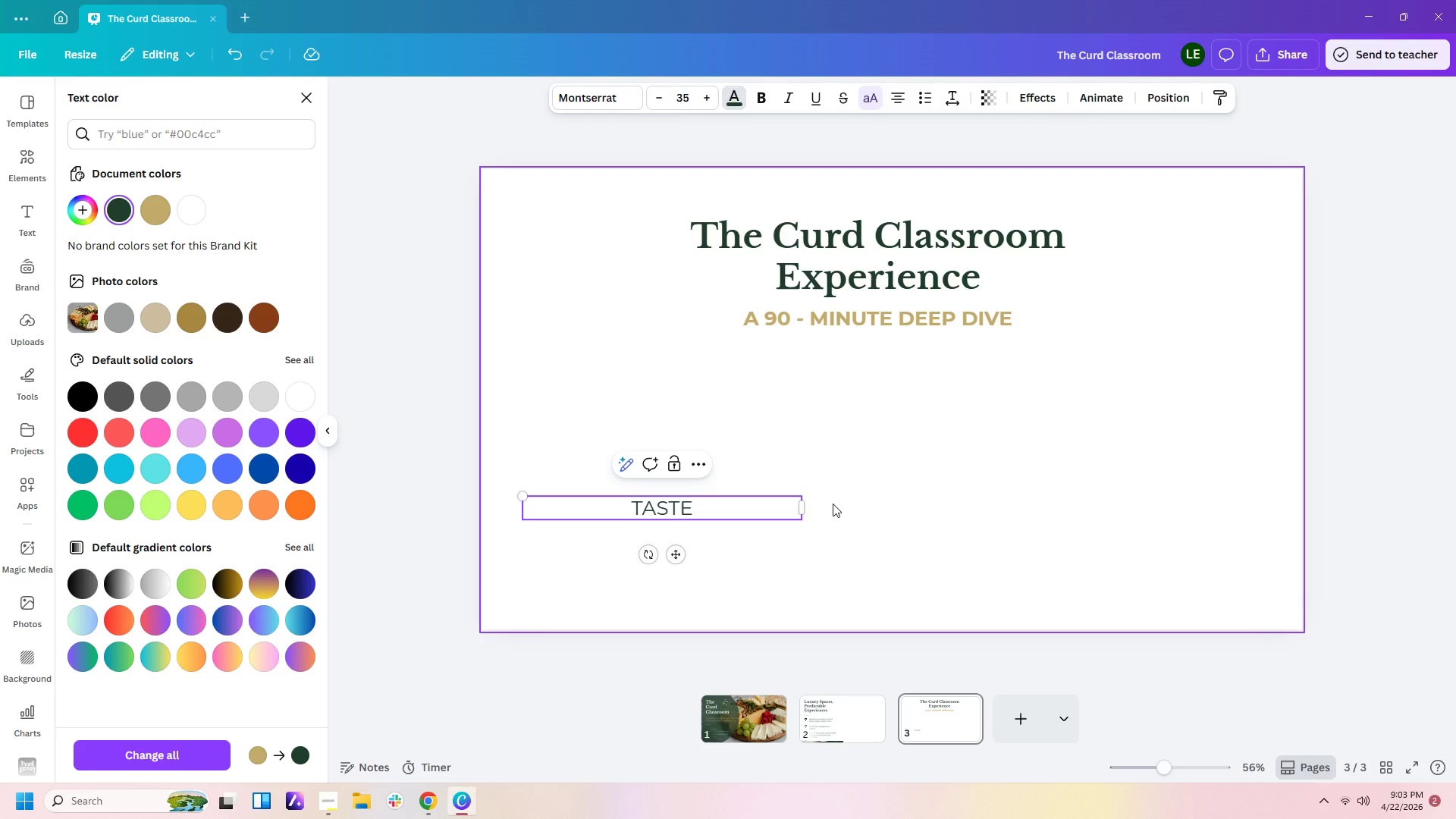 
wait(5.23)
 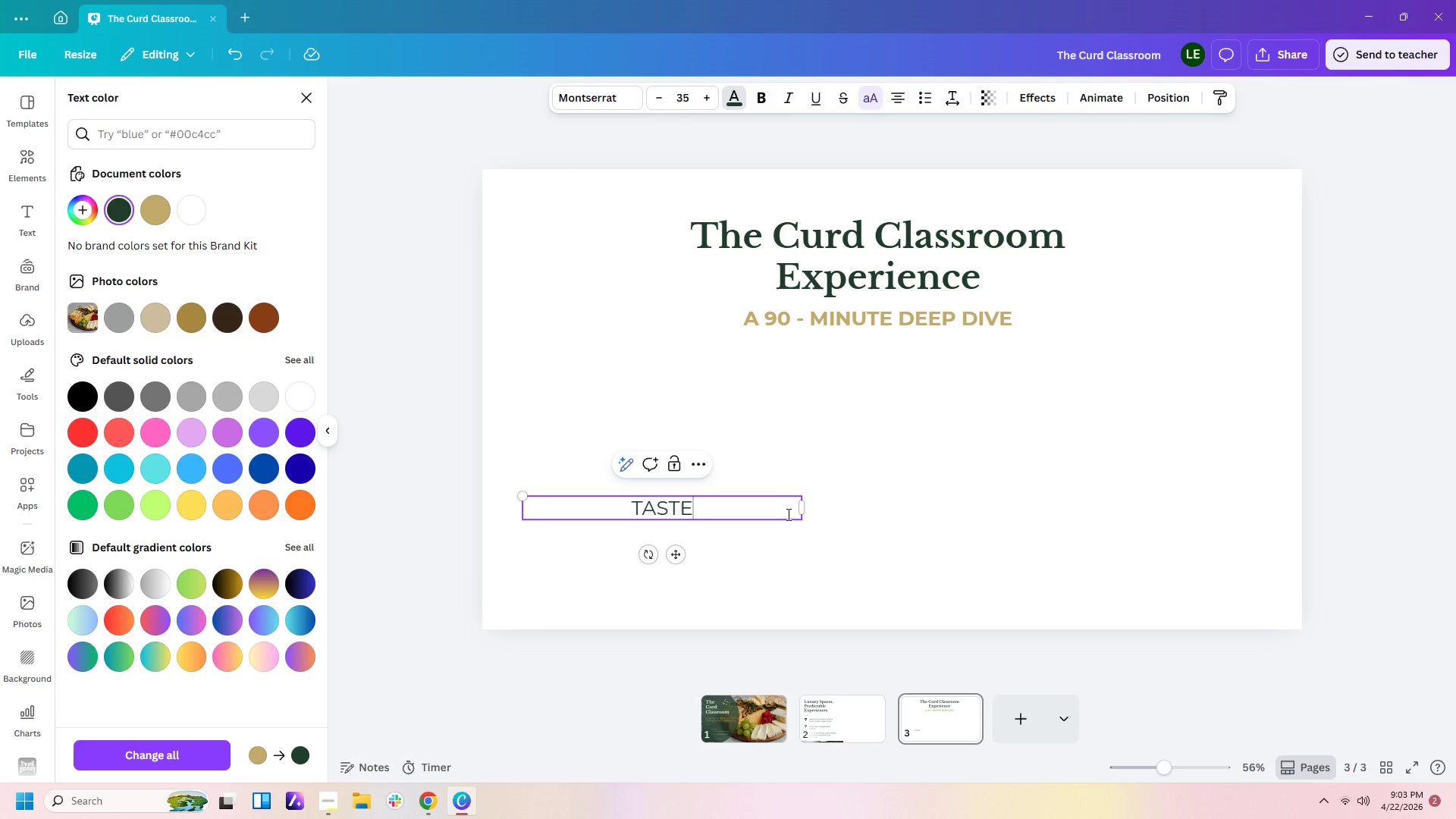 
left_click([801, 508])
 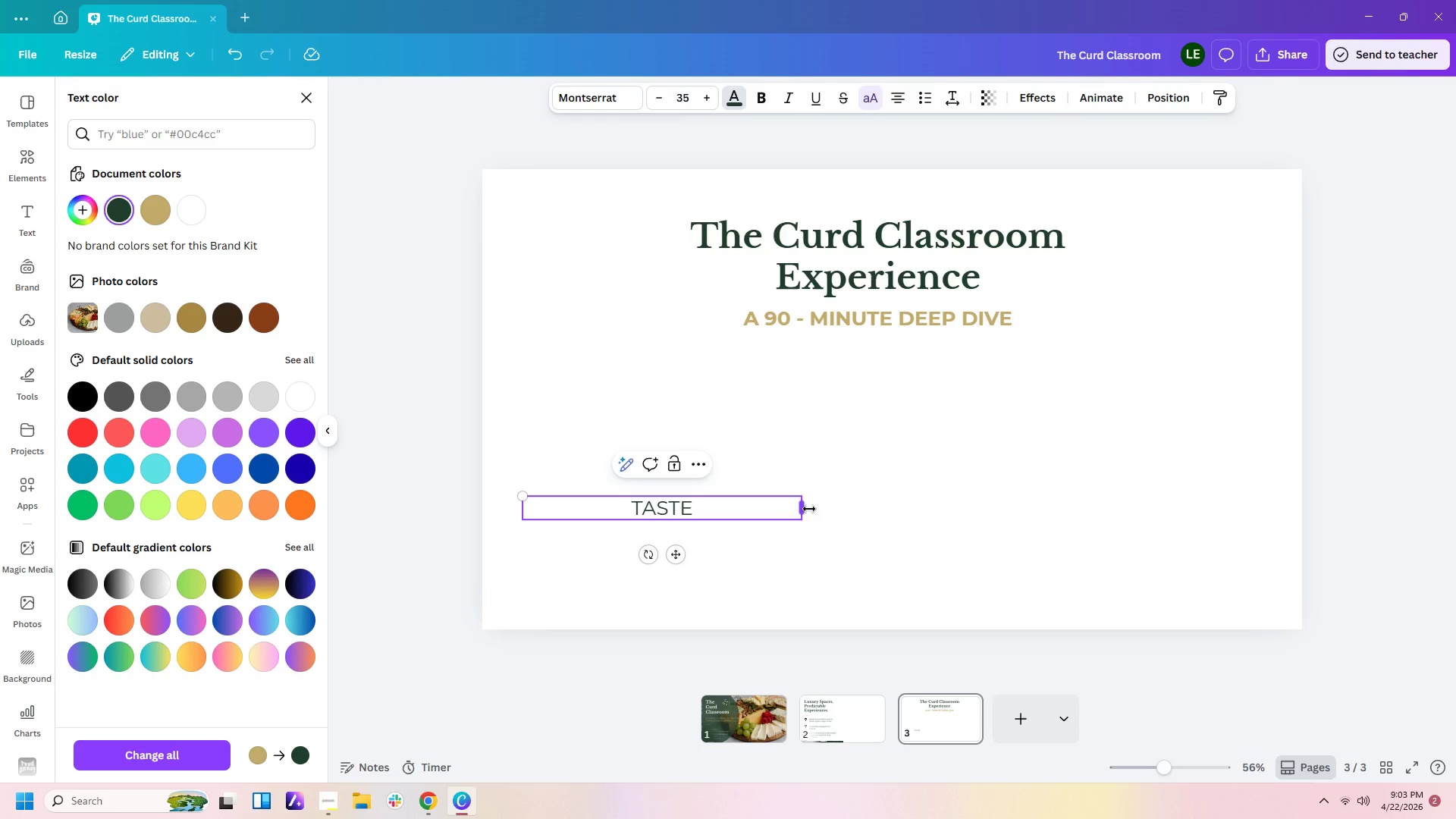 
left_click_drag(start_coordinate=[808, 509], to_coordinate=[685, 504])
 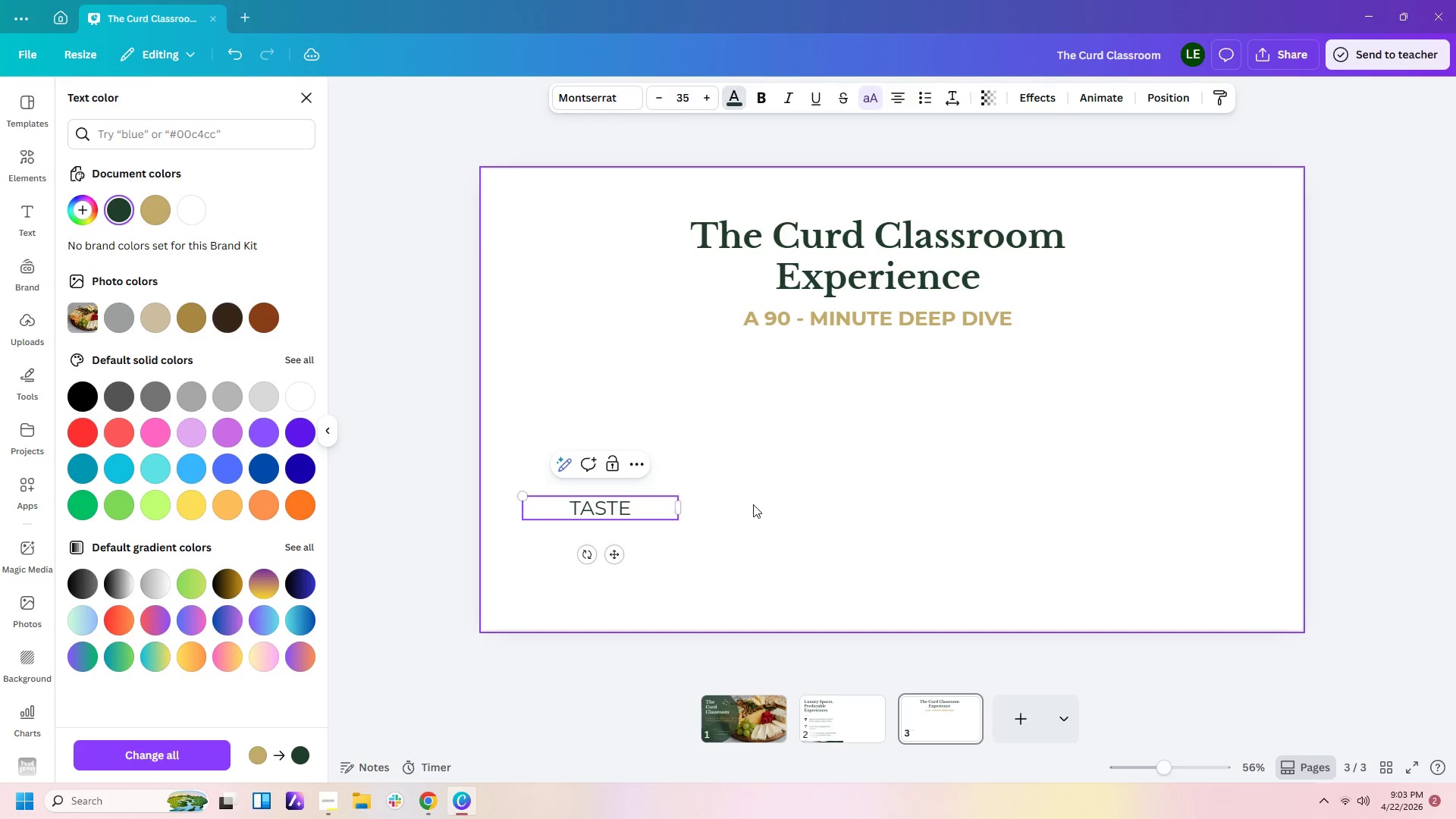 
left_click([753, 504])
 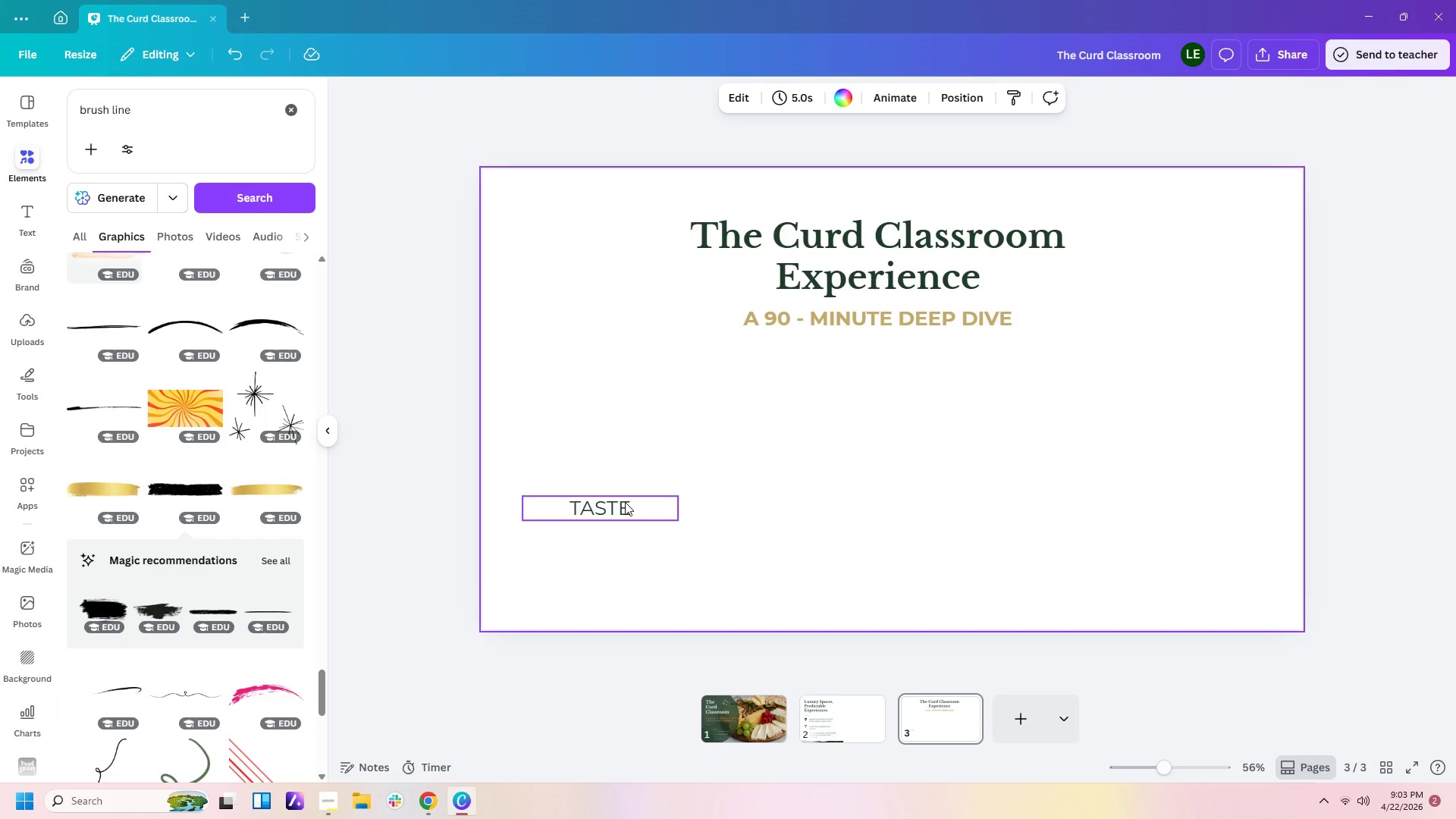 
left_click([654, 506])
 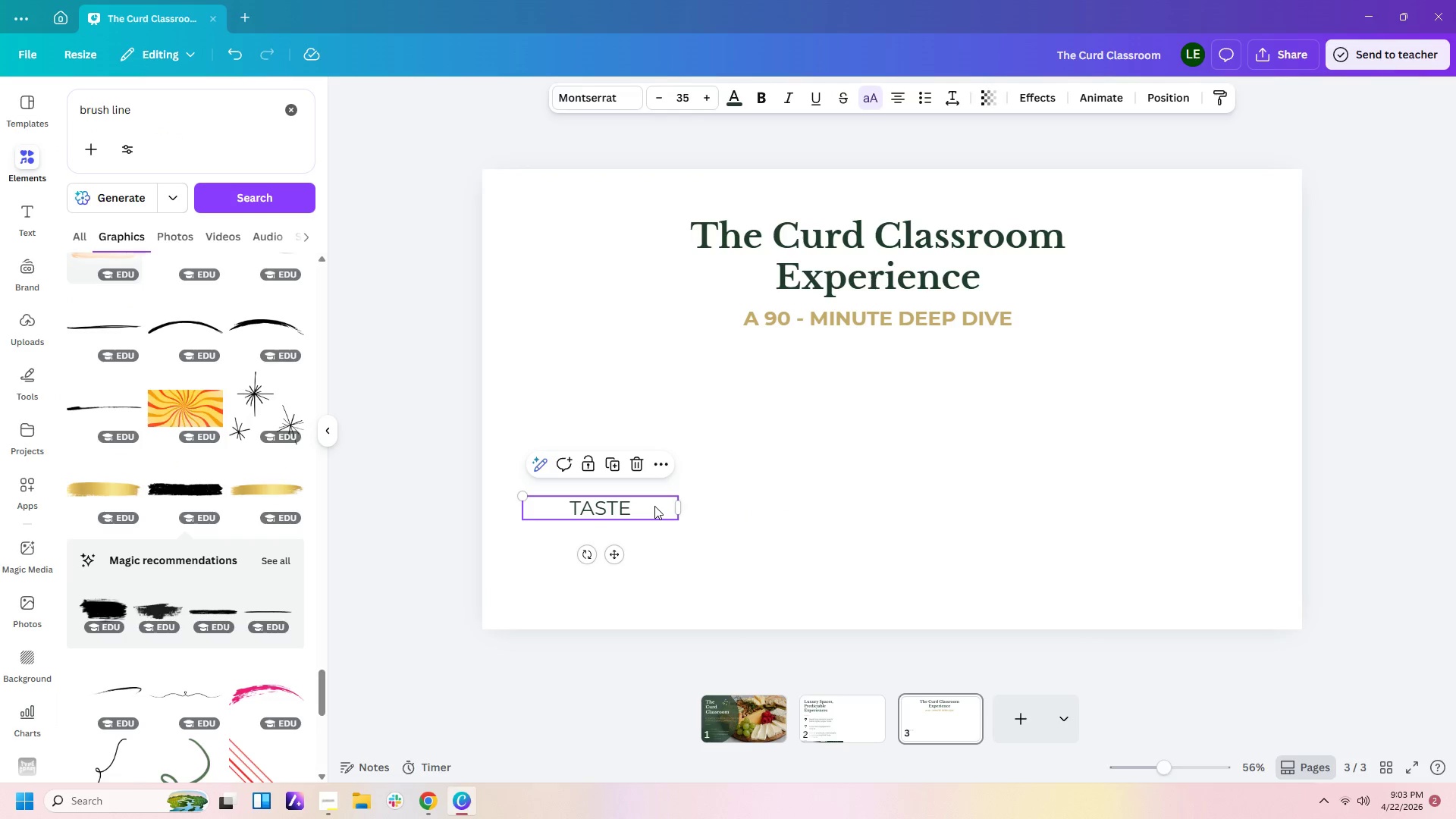 
key(Control+C)
 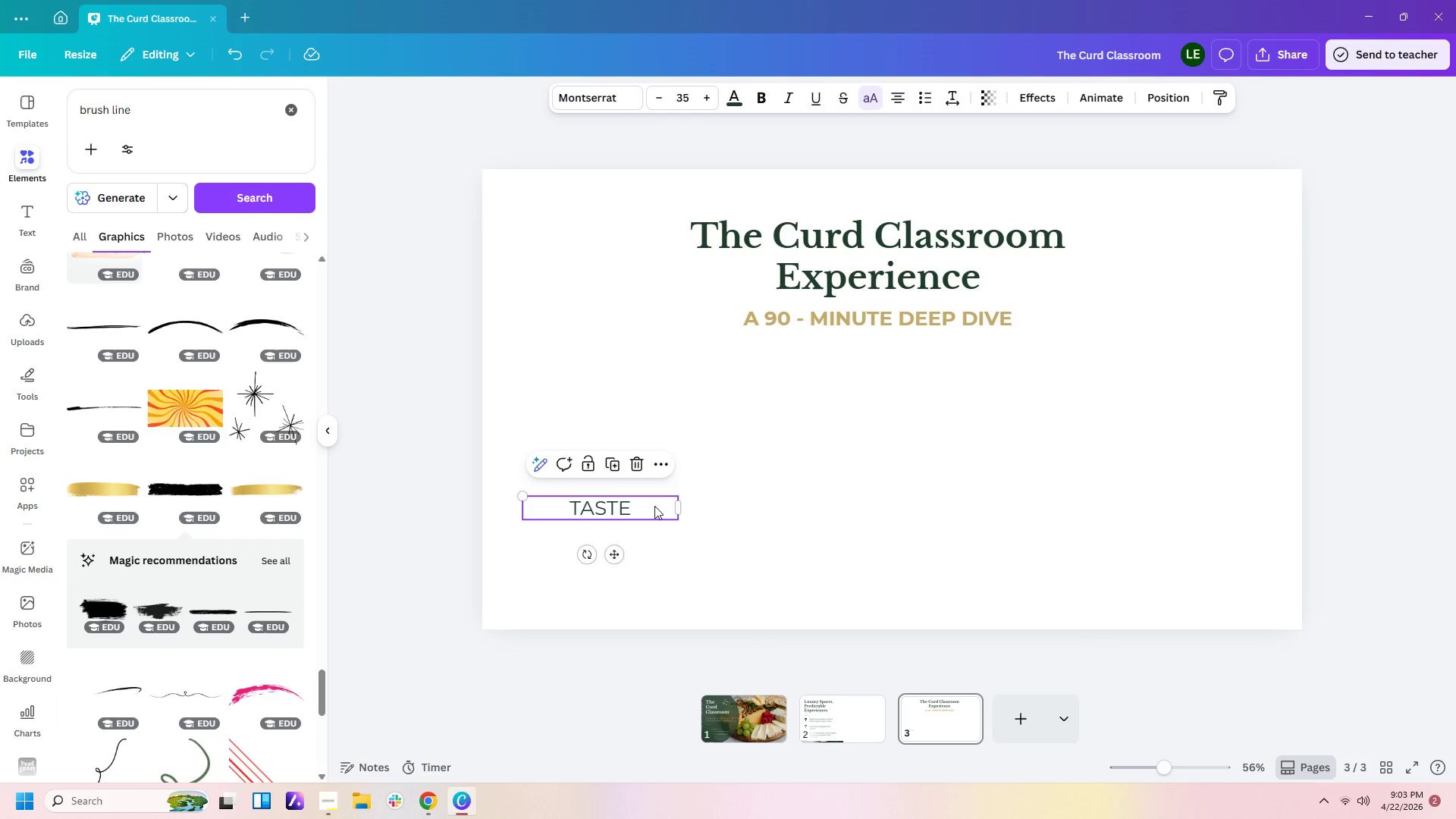 
key(Control+V)
 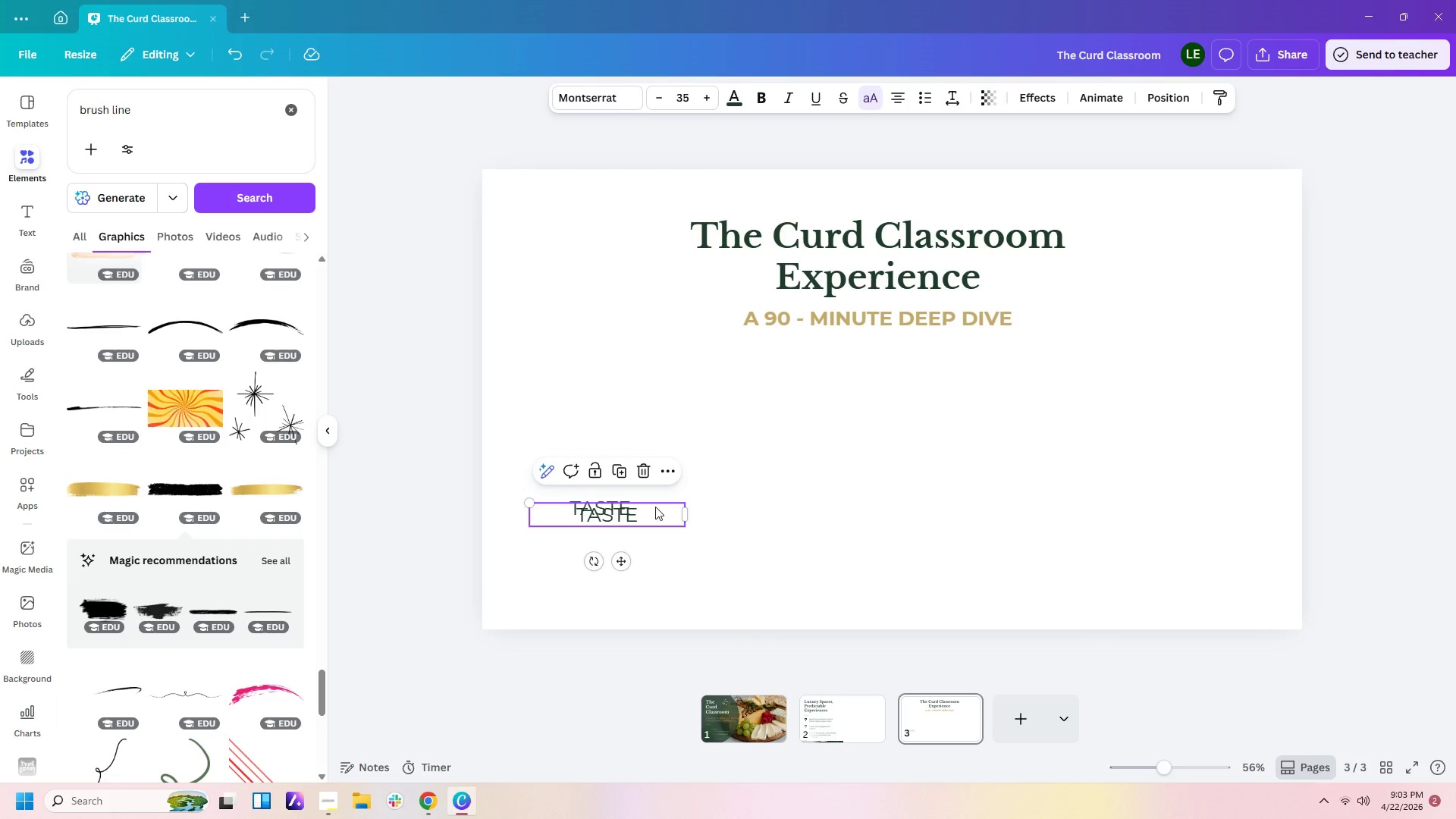 
left_click_drag(start_coordinate=[655, 507], to_coordinate=[875, 509])
 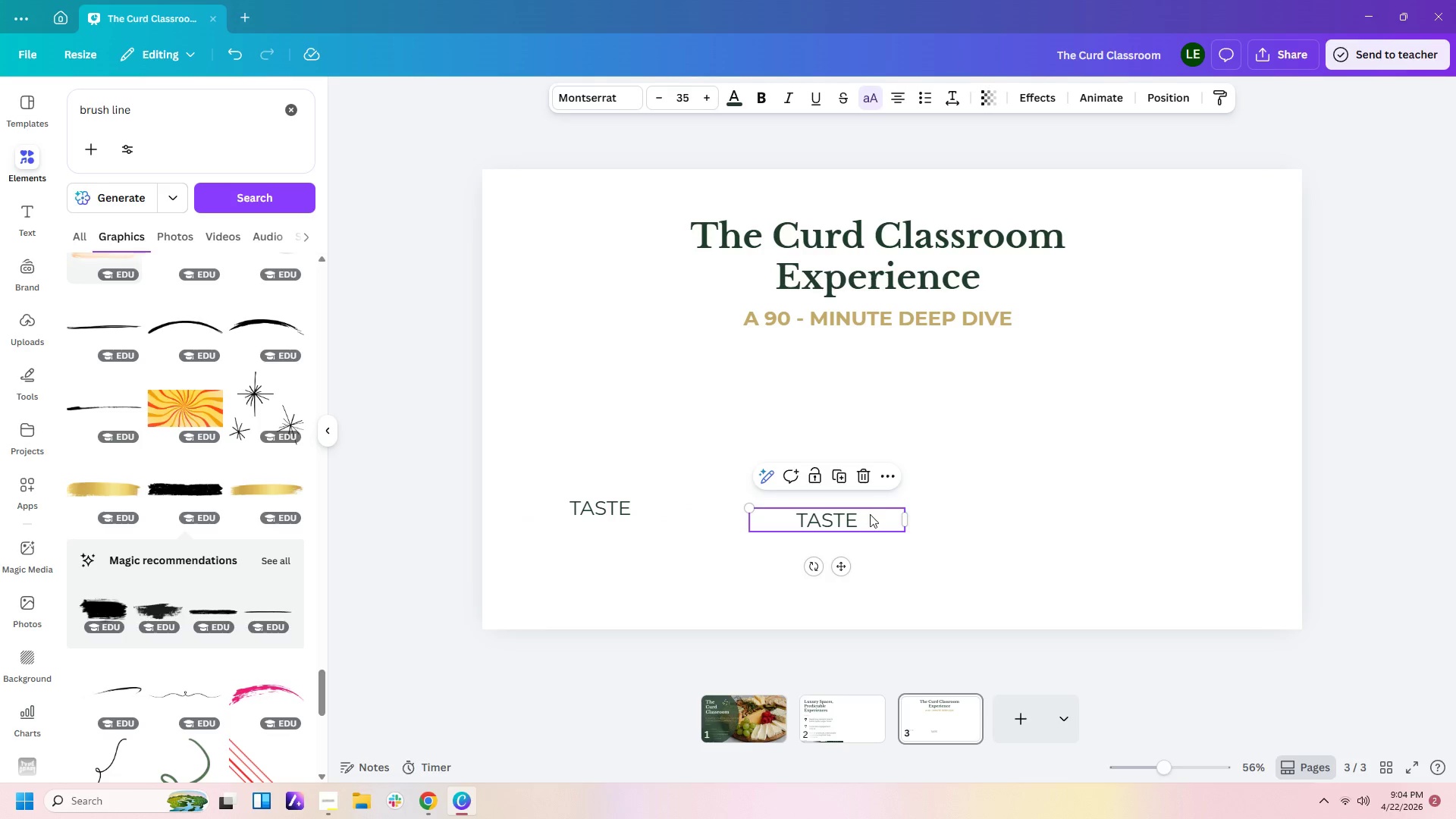 
left_click_drag(start_coordinate=[870, 515], to_coordinate=[861, 507])
 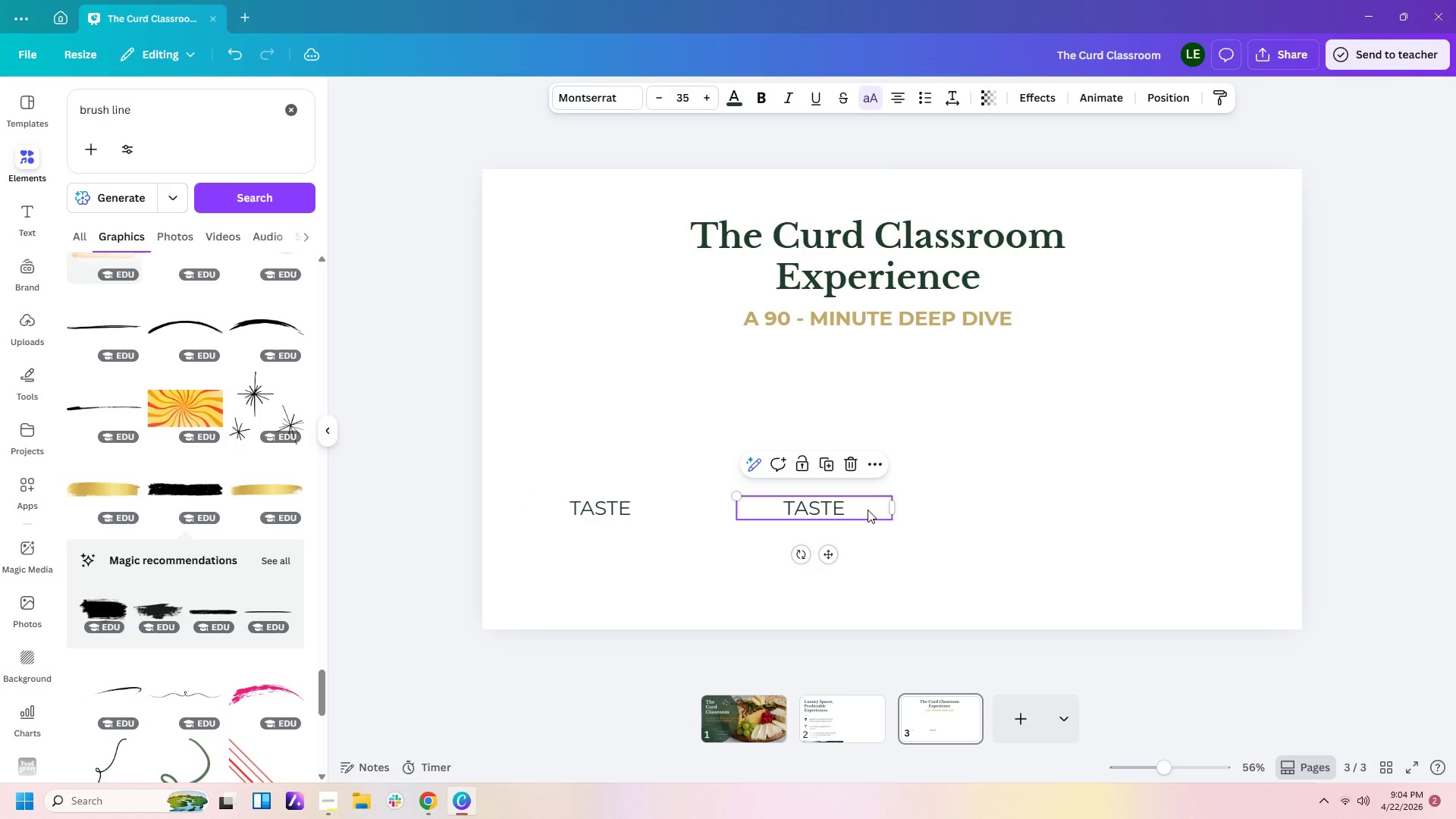 
double_click([868, 510])
 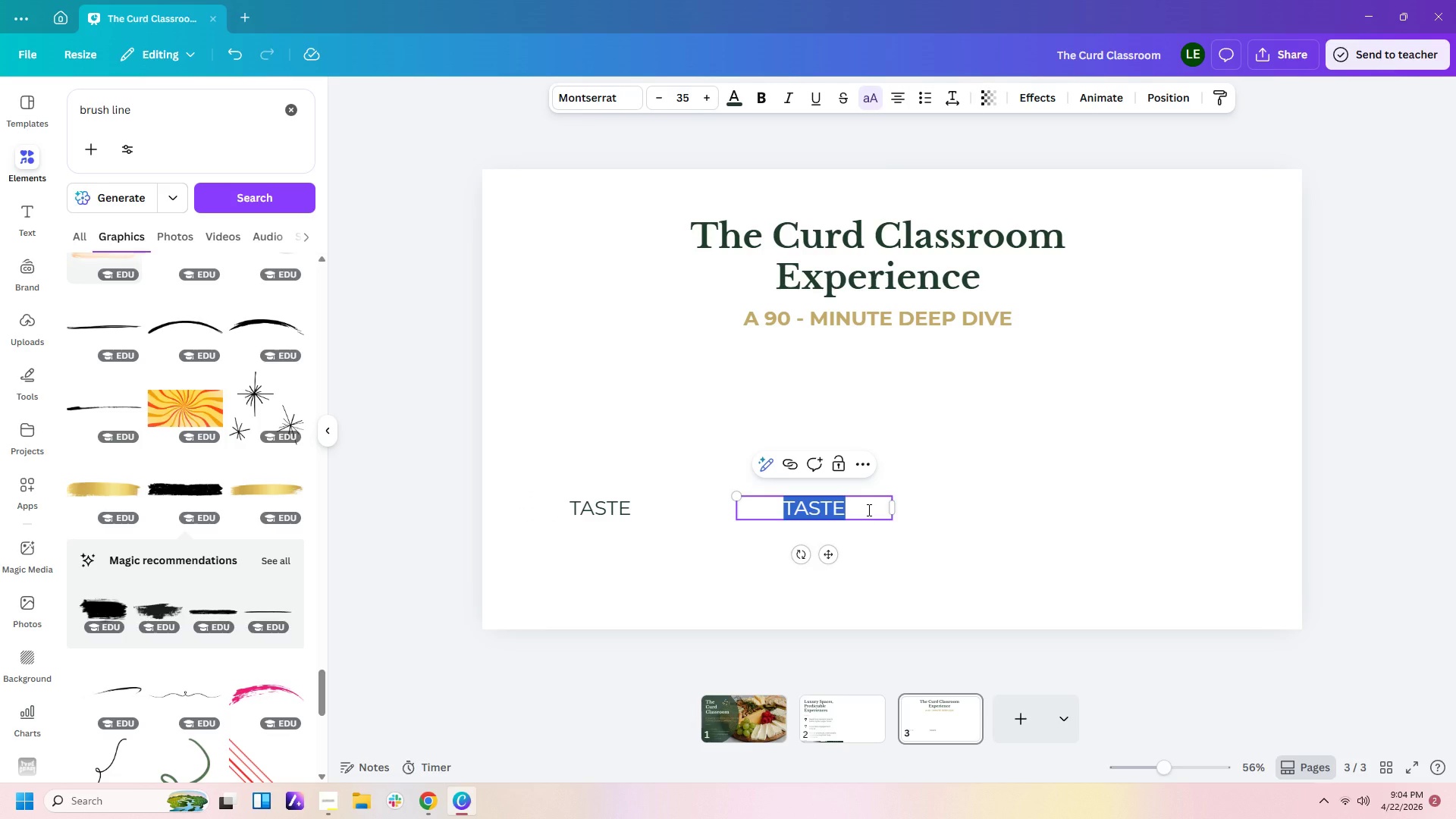 
type(learn)
 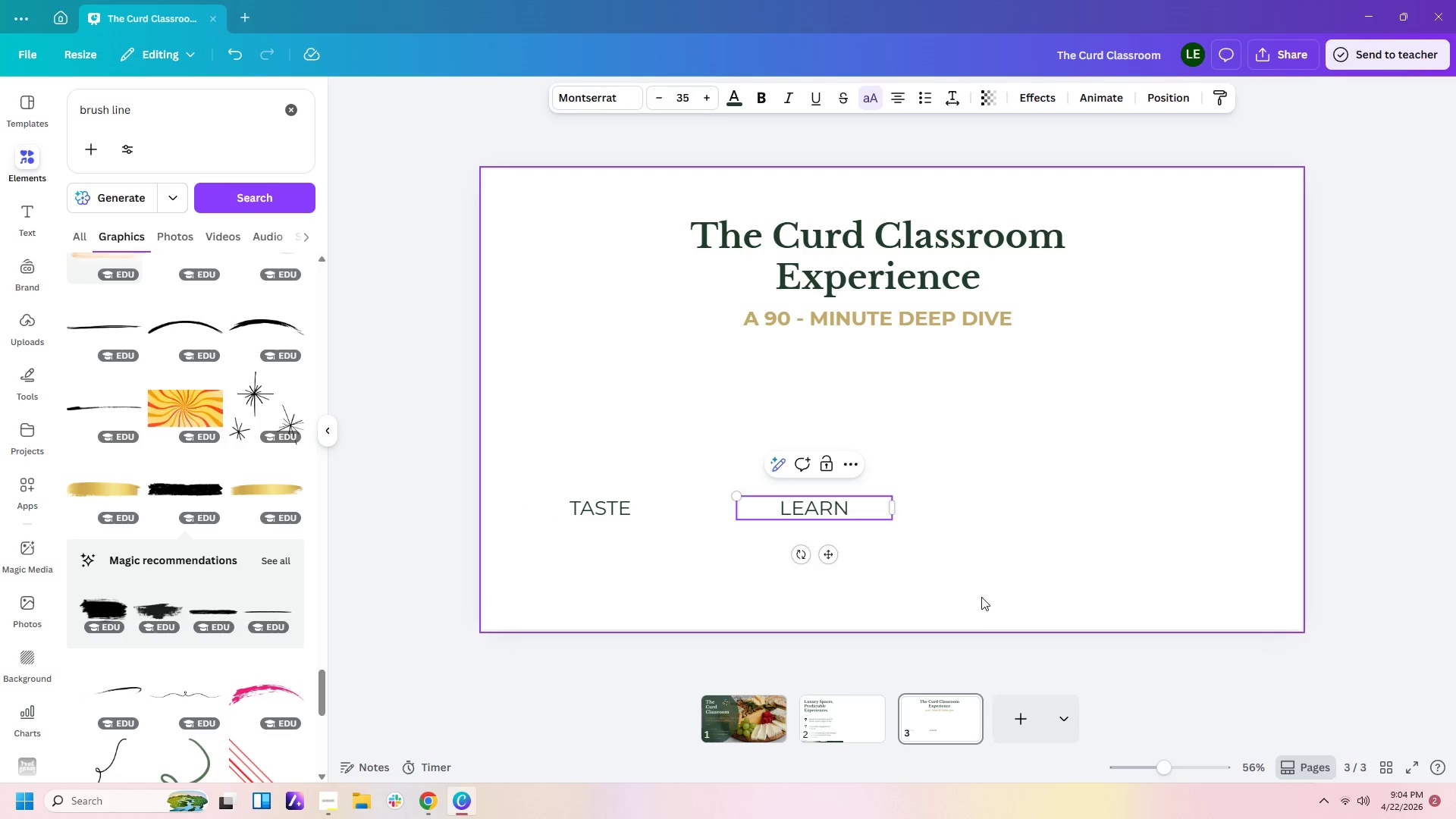 
left_click([872, 510])
 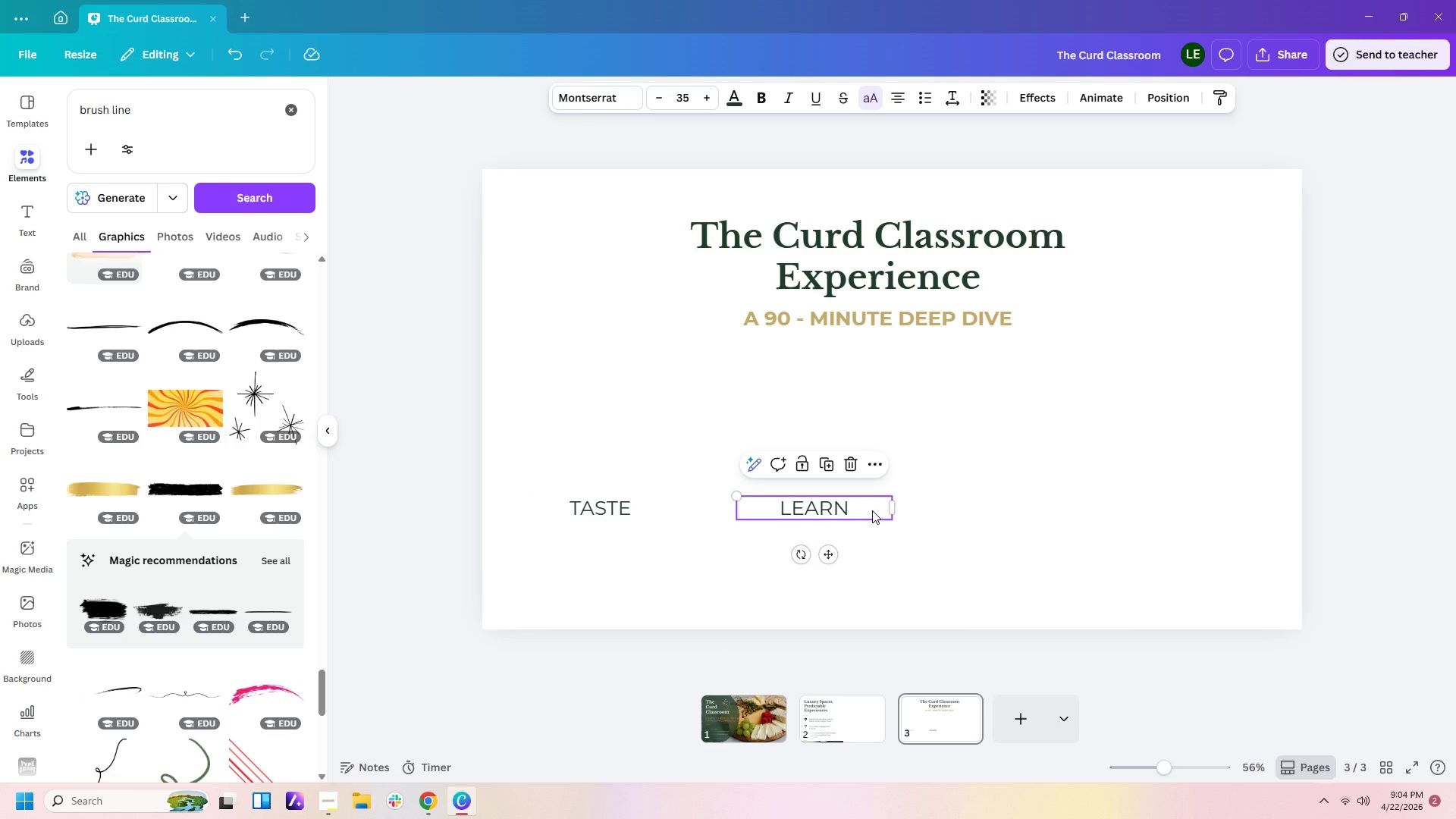 
key(Control+C)
 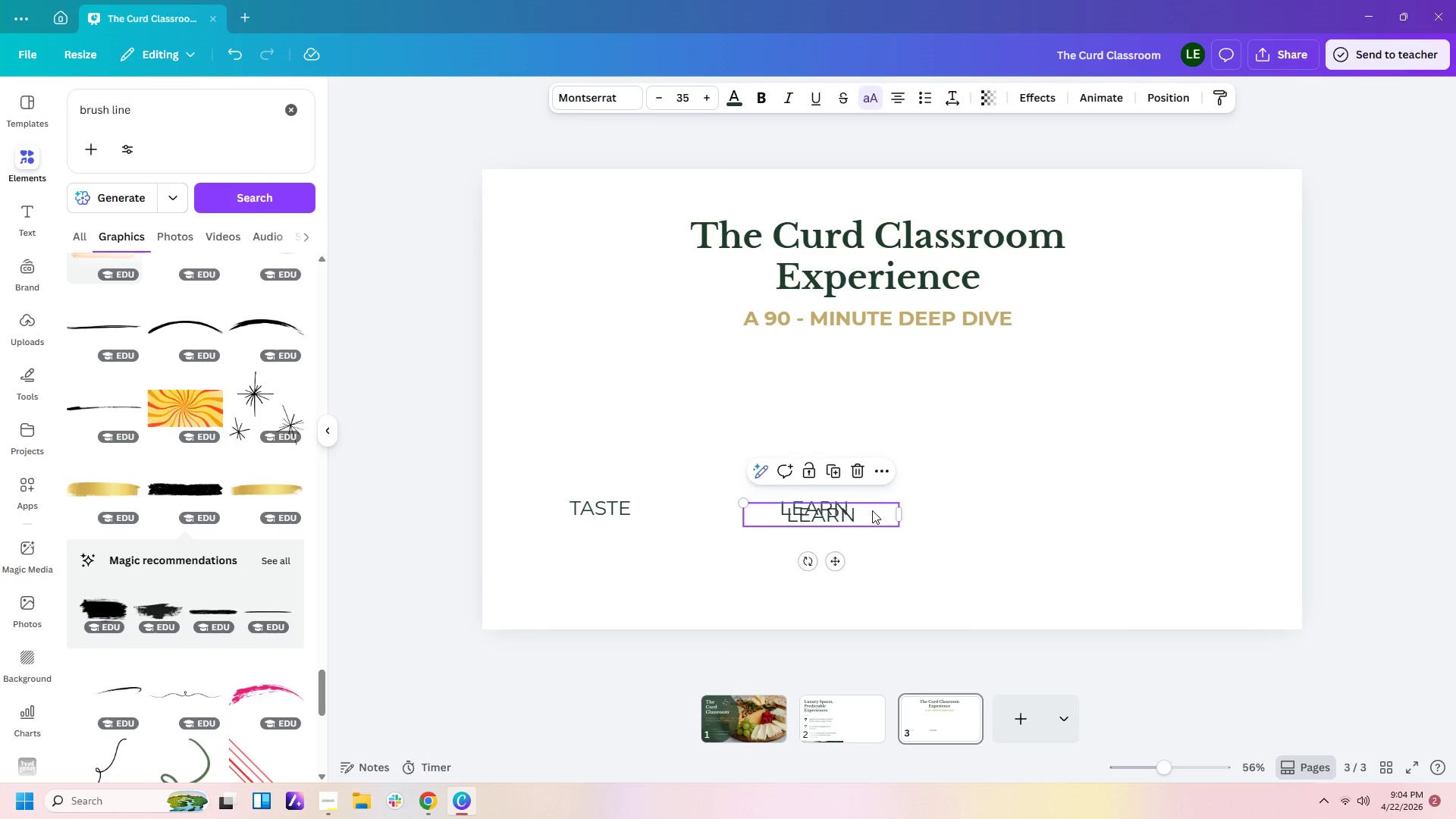 
key(Control+V)
 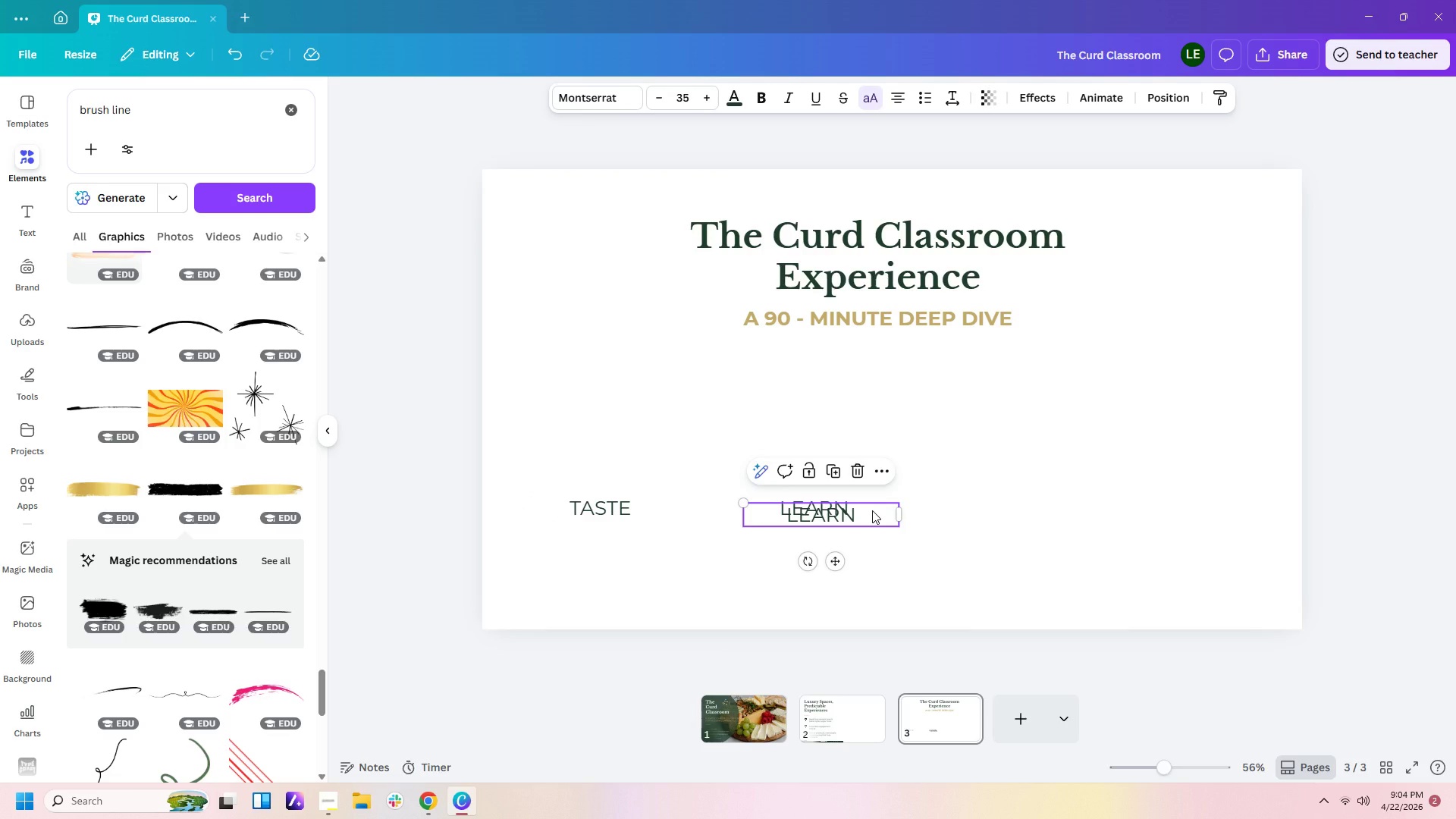 
left_click_drag(start_coordinate=[872, 510], to_coordinate=[1110, 500])
 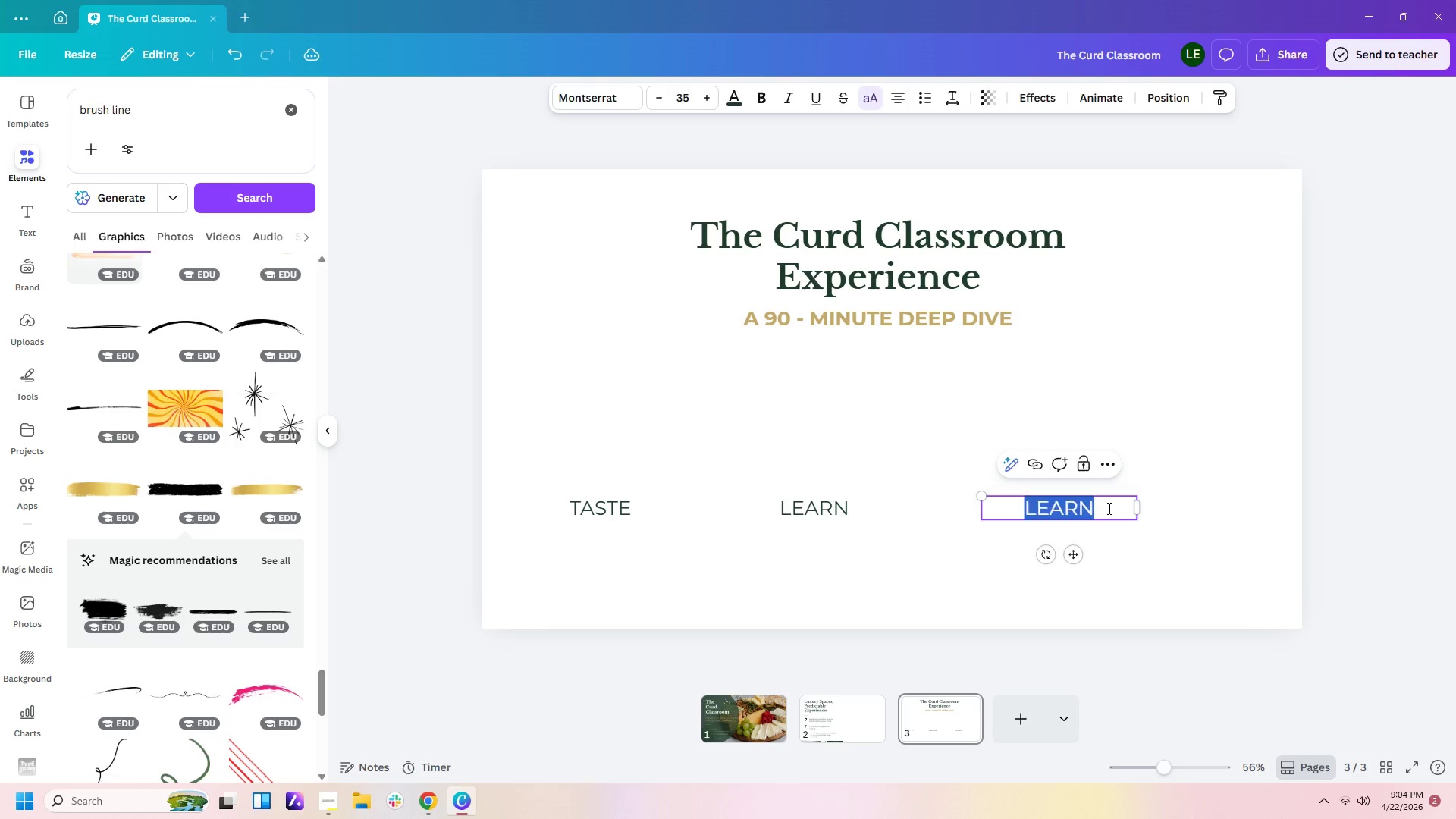 
double_click([1108, 508])
 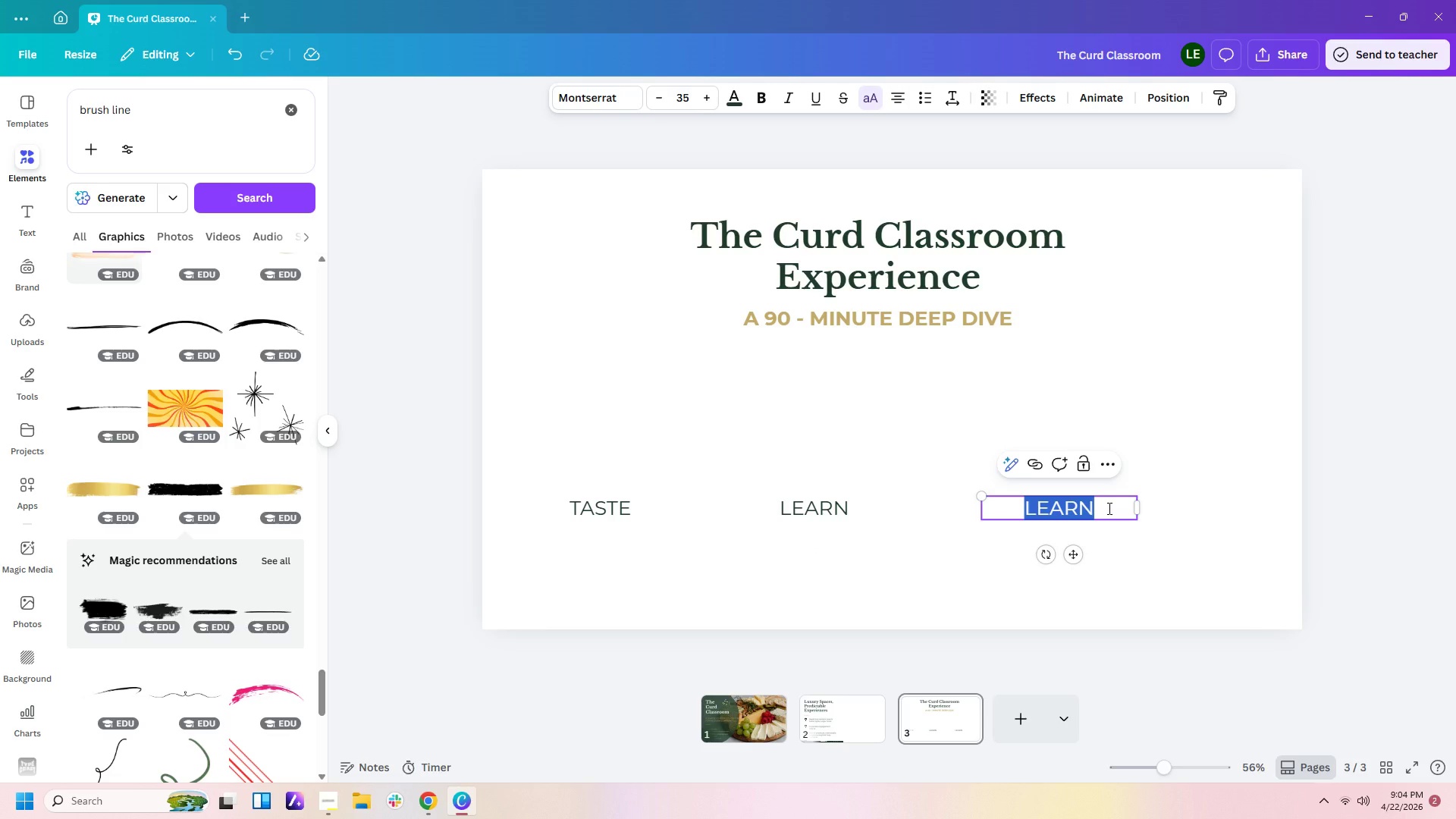 
type(connect)
 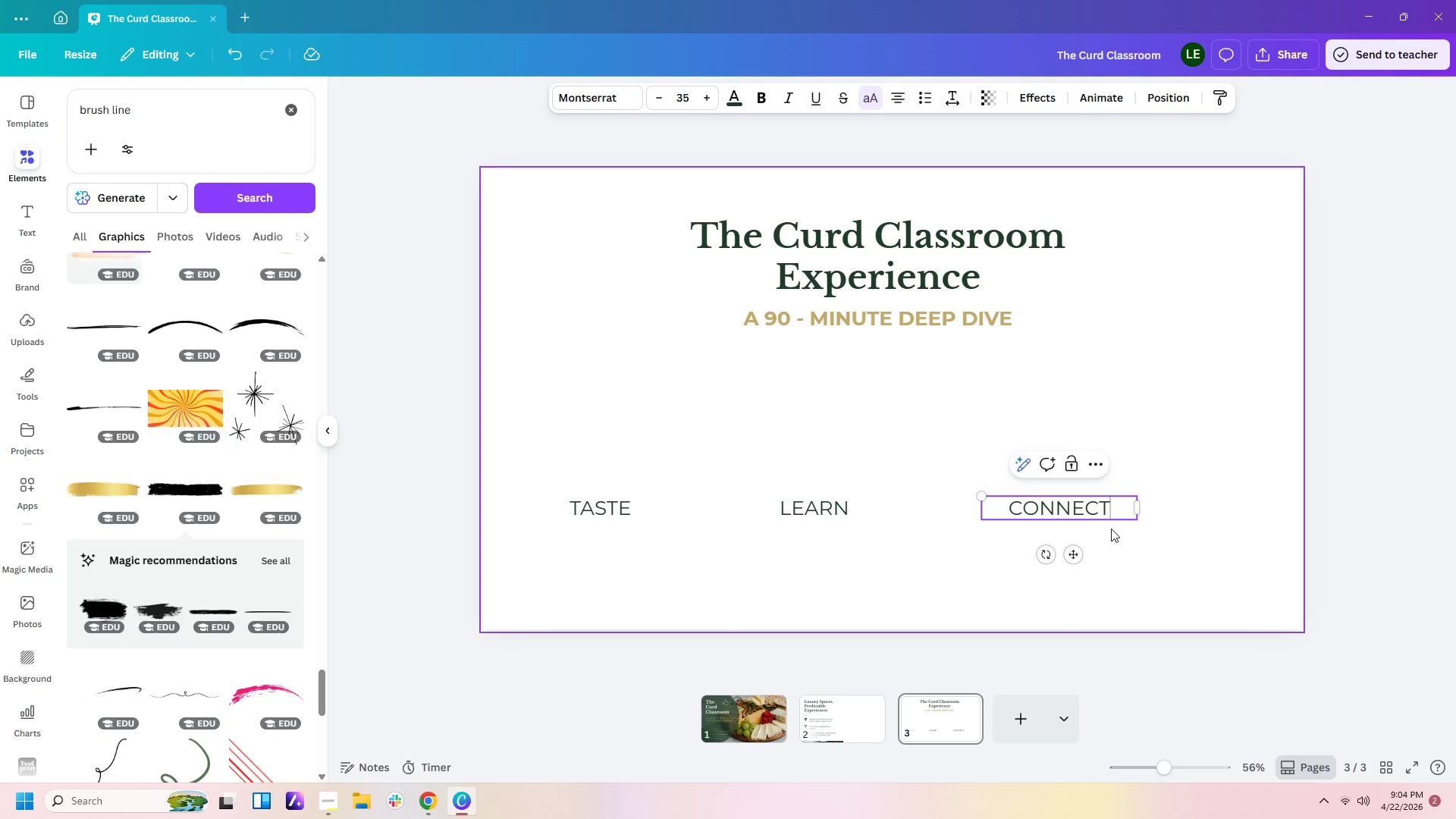 
left_click([1154, 547])
 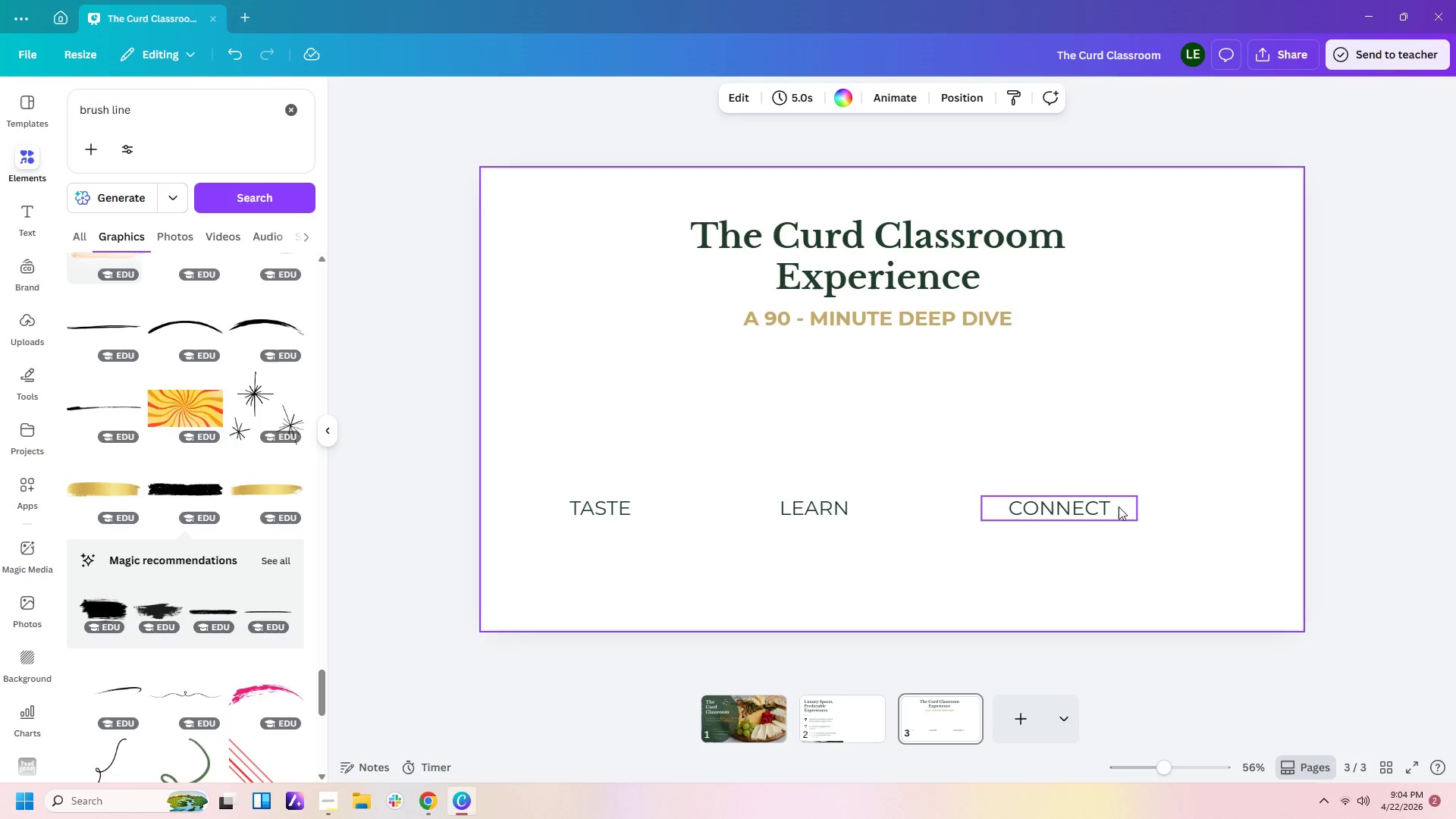 
left_click_drag(start_coordinate=[1119, 507], to_coordinate=[1182, 461])
 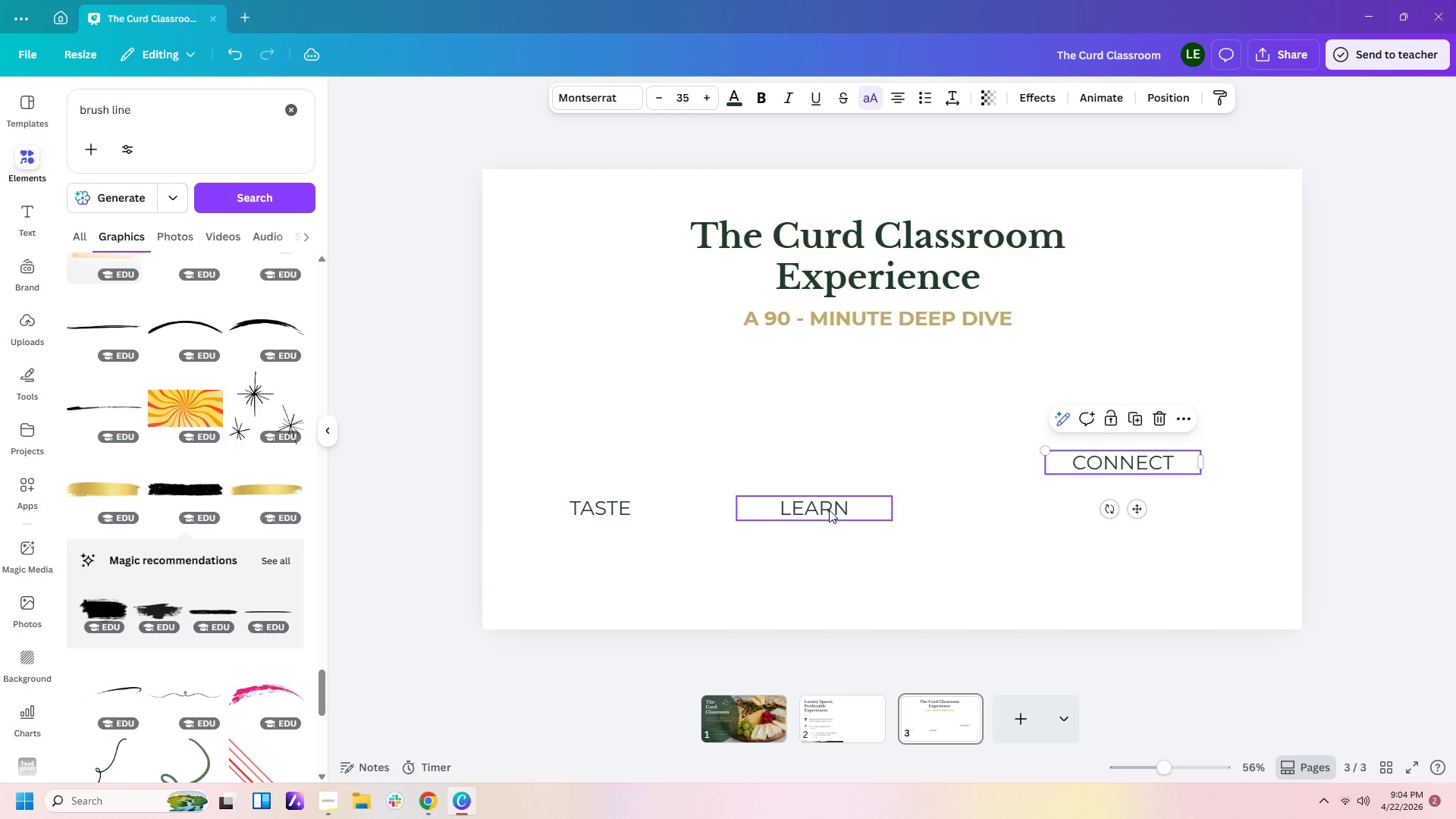 
left_click_drag(start_coordinate=[829, 510], to_coordinate=[909, 463])
 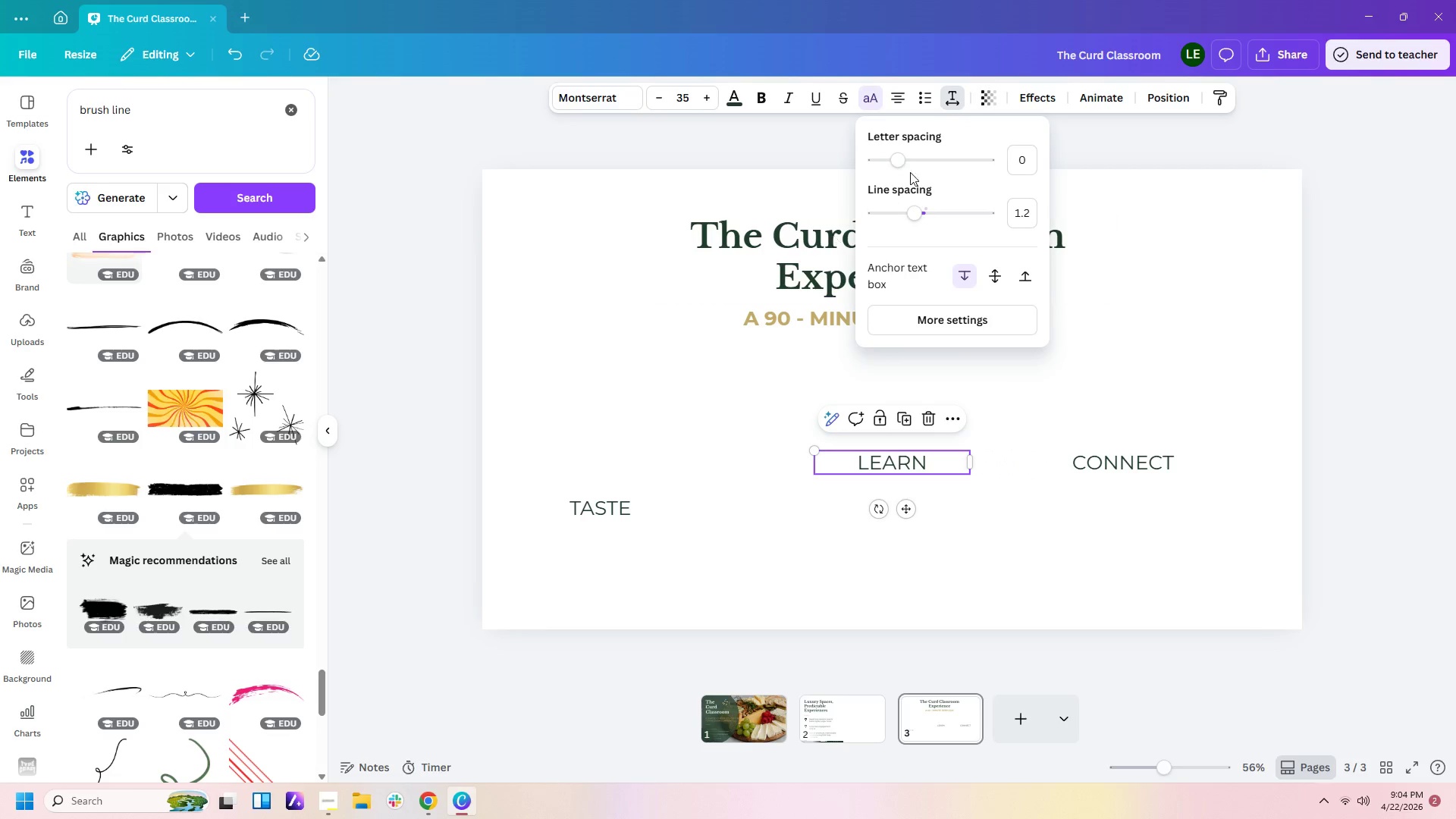 
double_click([1168, 106])
 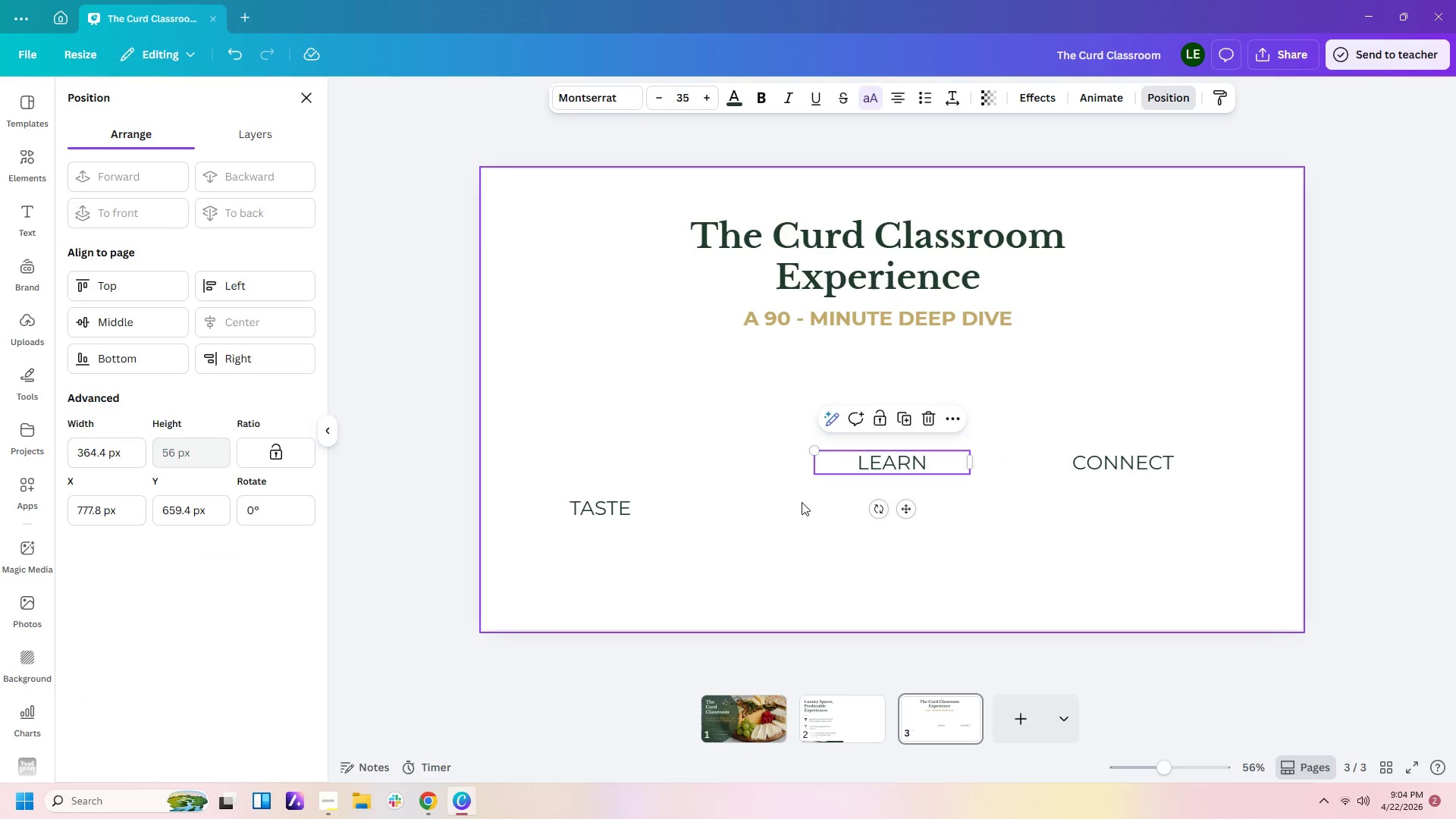 
left_click([744, 388])
 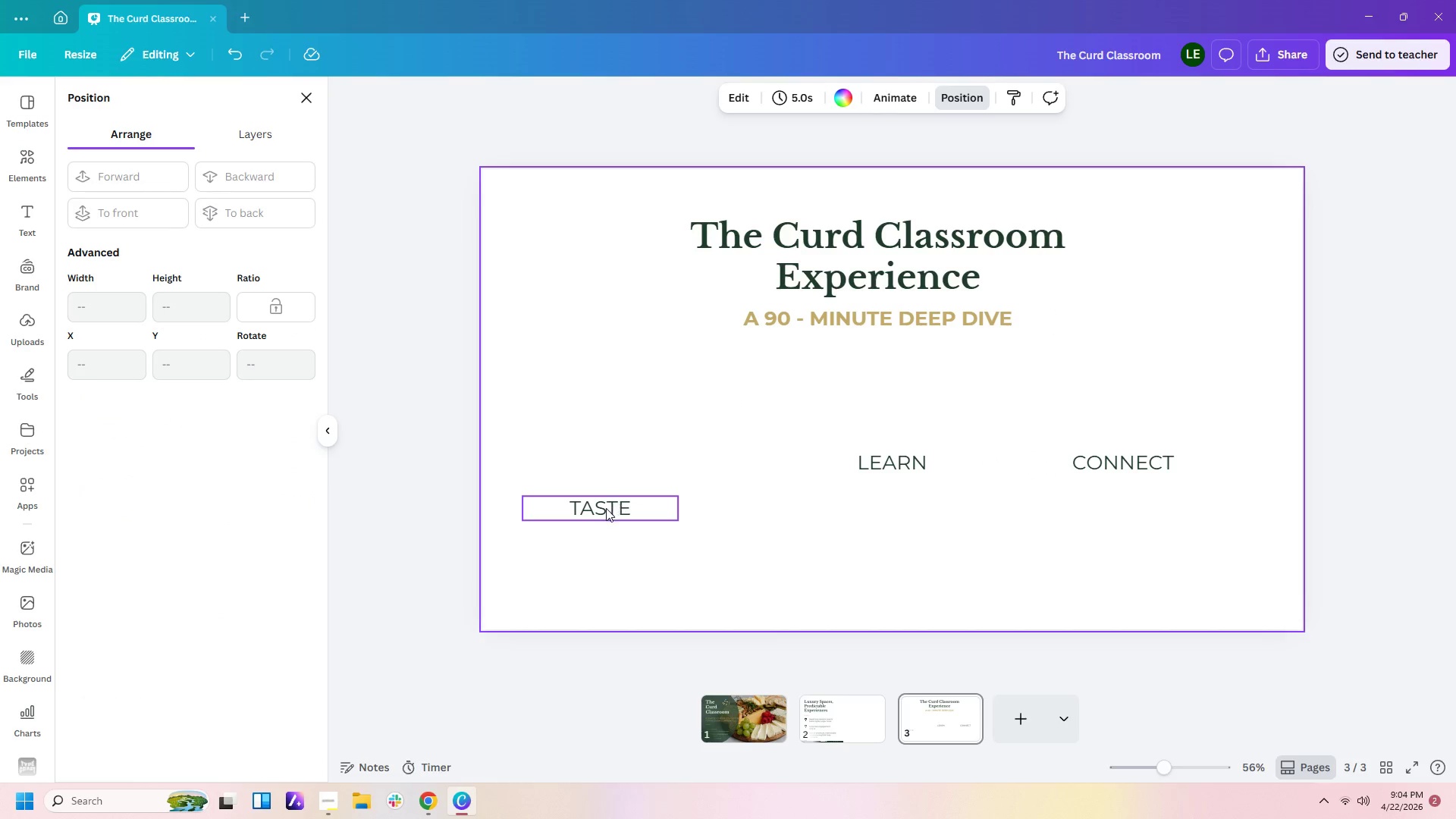 
left_click_drag(start_coordinate=[606, 508], to_coordinate=[644, 460])
 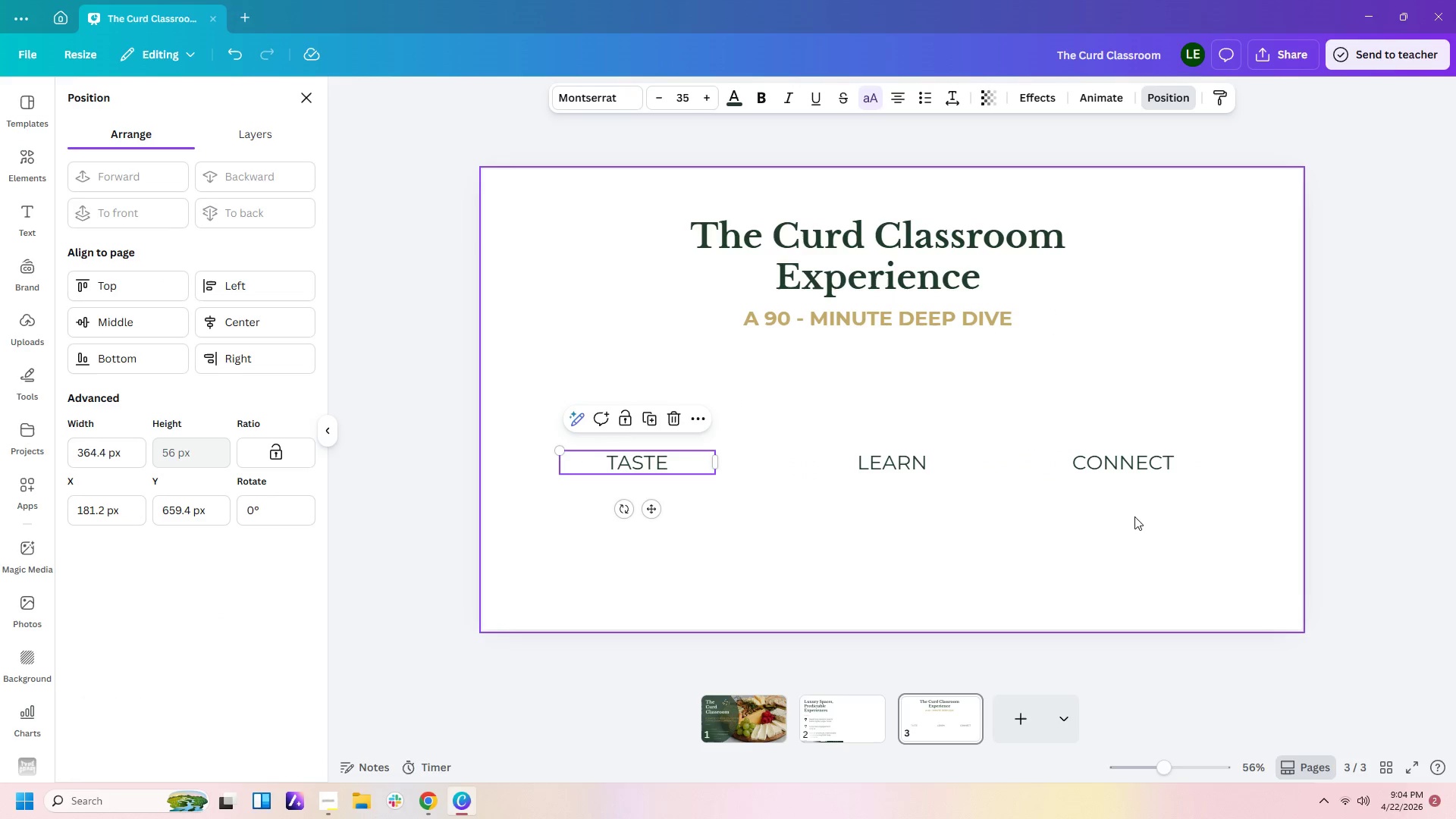 
left_click([1132, 522])
 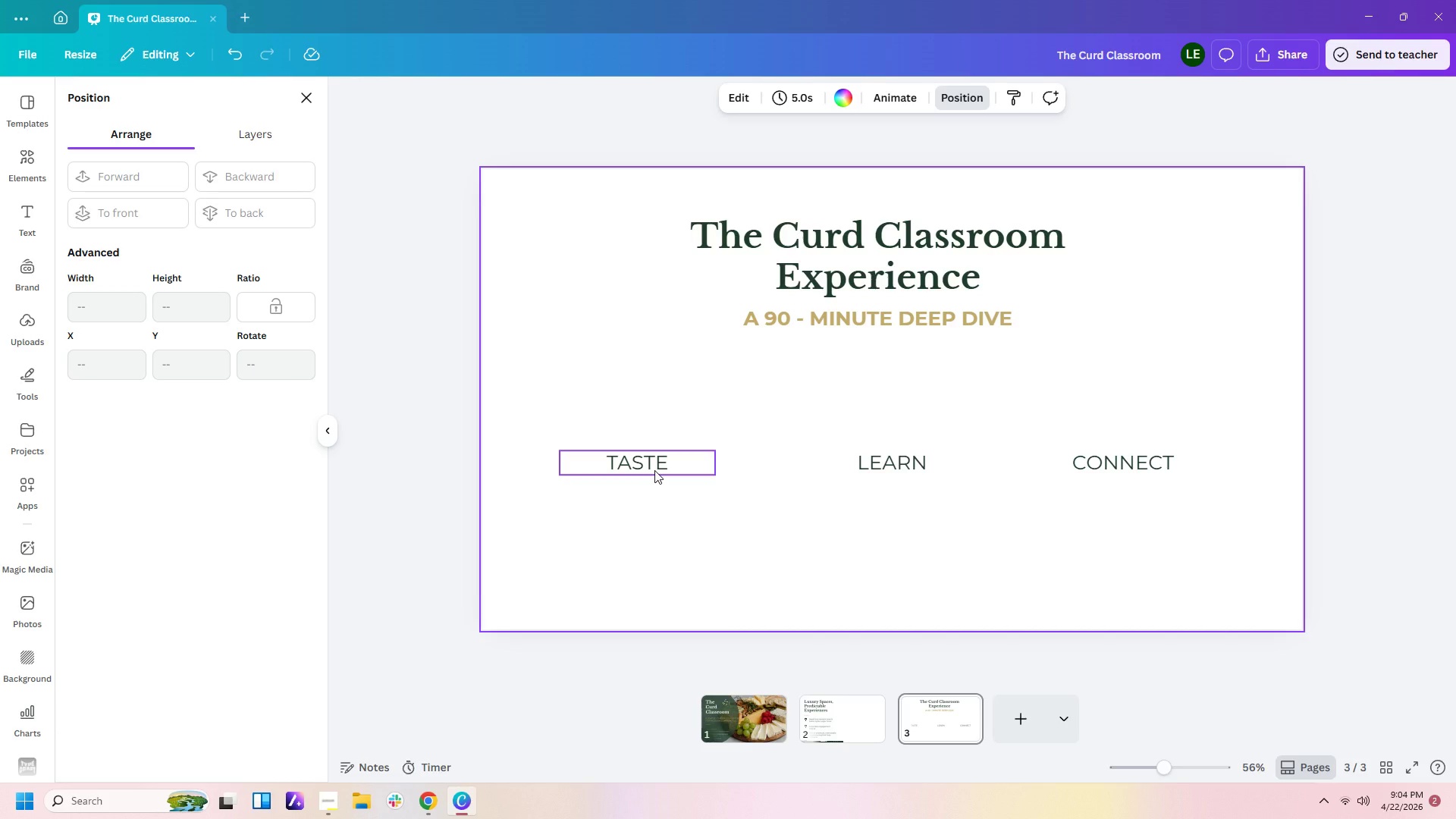 
left_click([654, 470])
 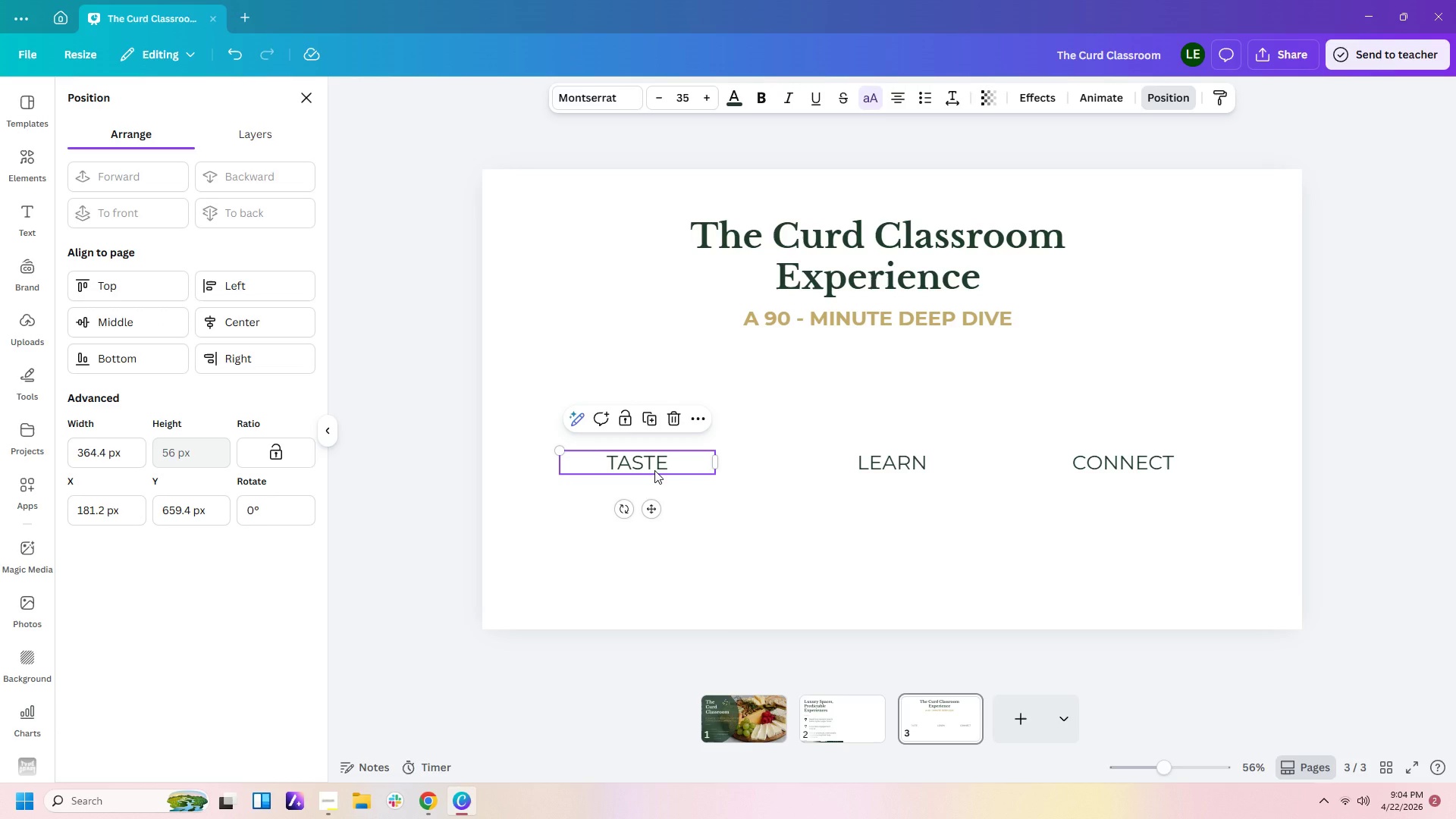 
key(Control+C)
 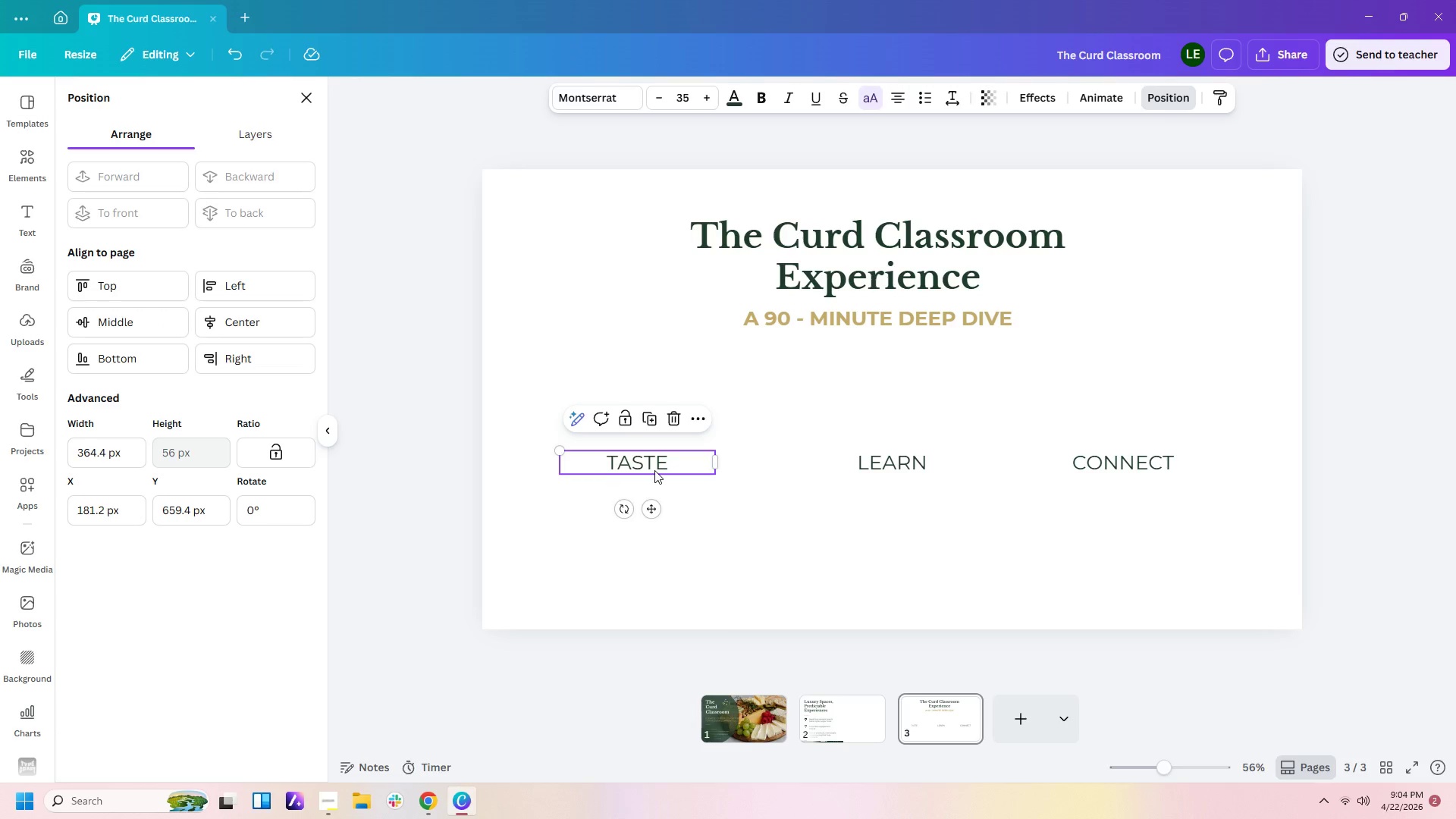 
key(Control+V)
 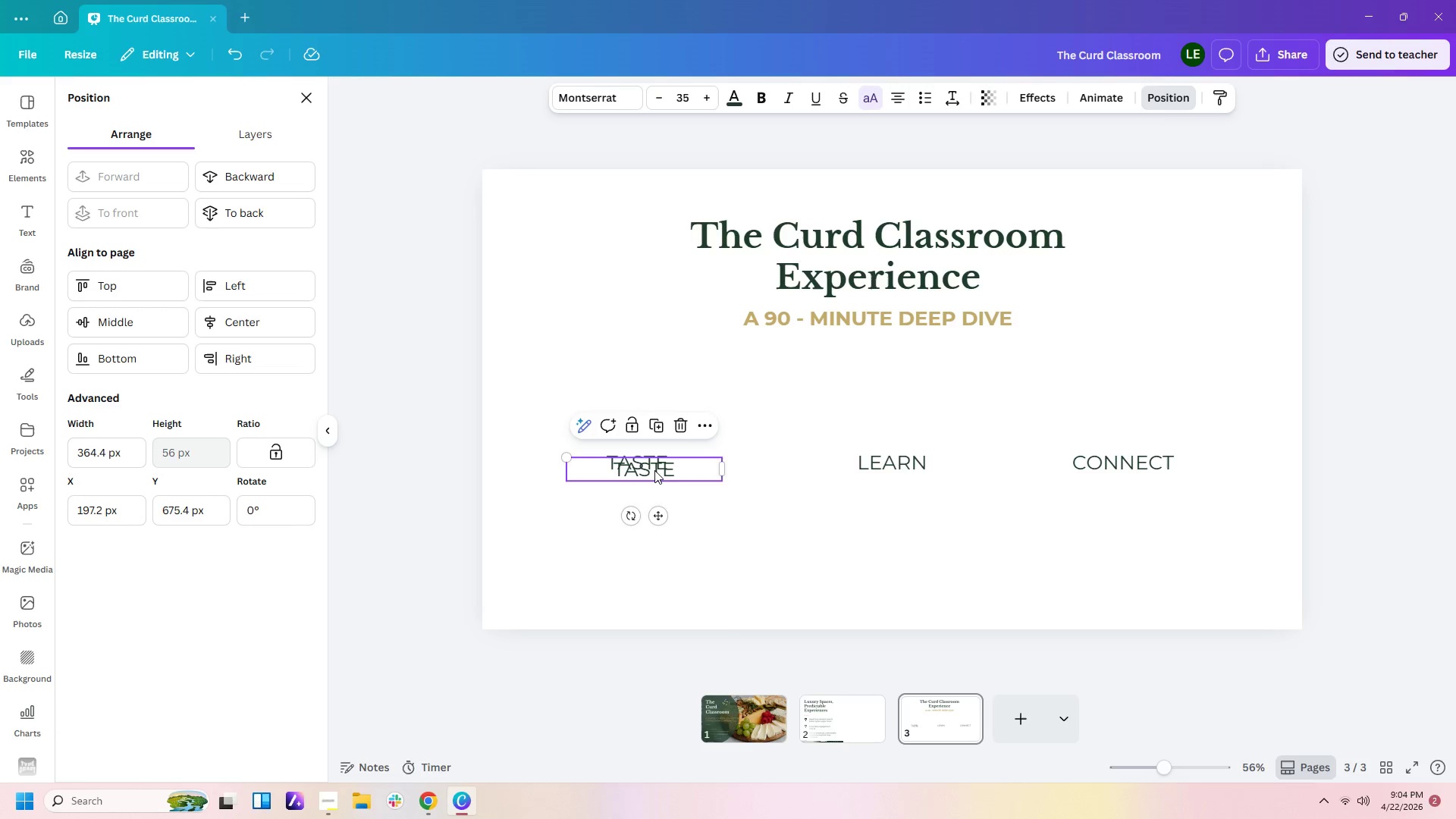 
left_click_drag(start_coordinate=[654, 470], to_coordinate=[642, 497])
 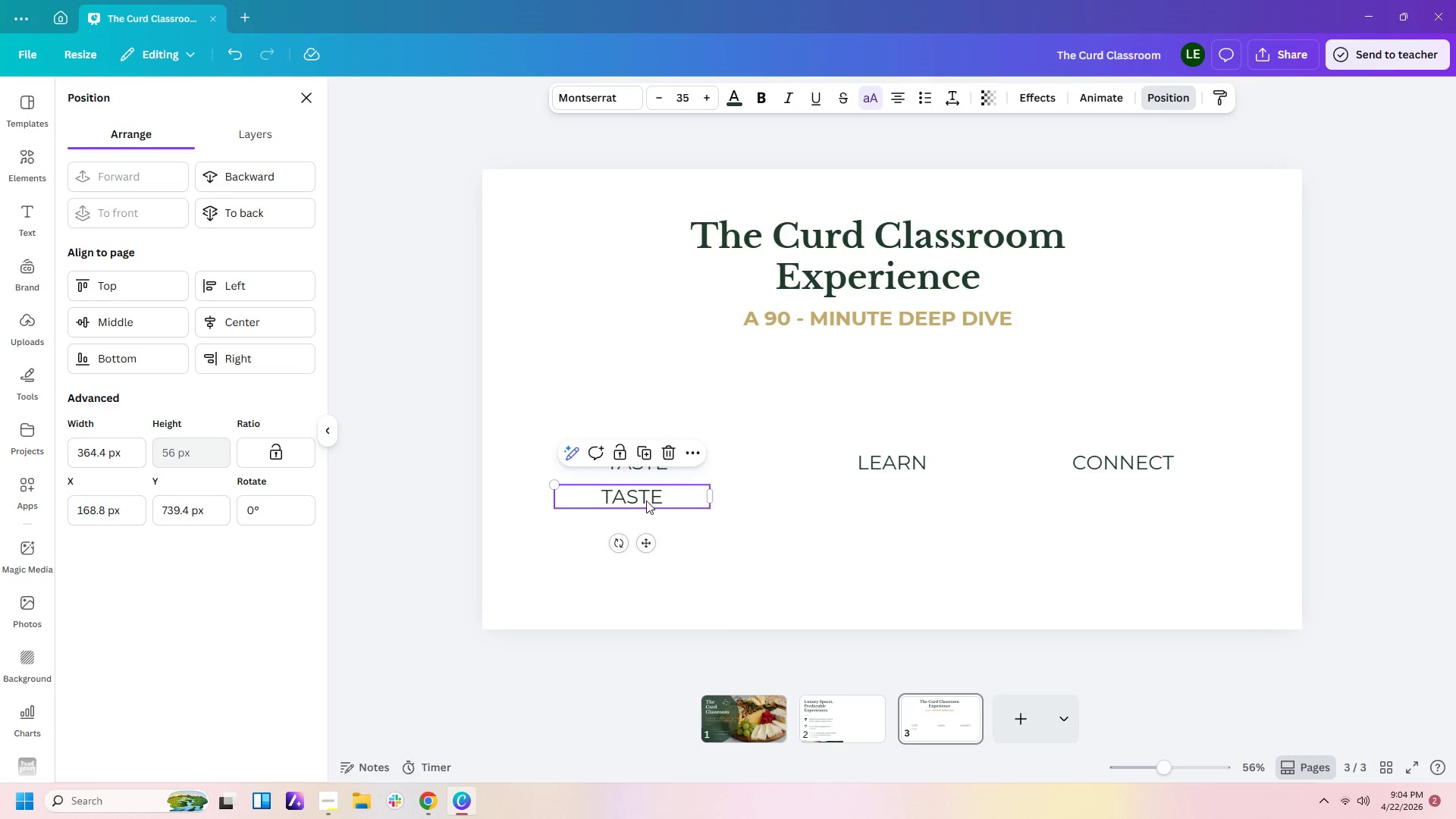 
left_click([646, 500])
 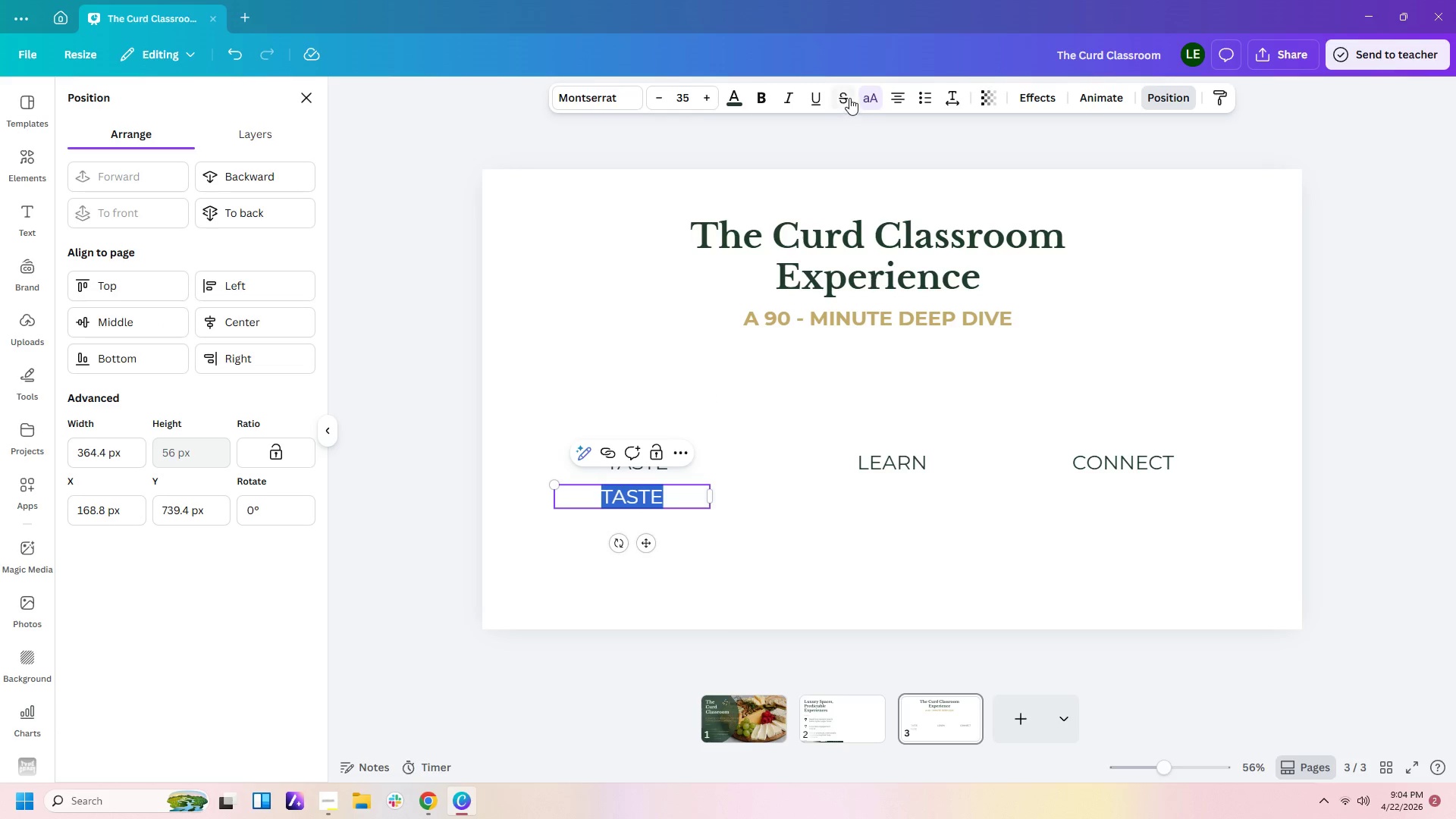 
left_click([866, 96])
 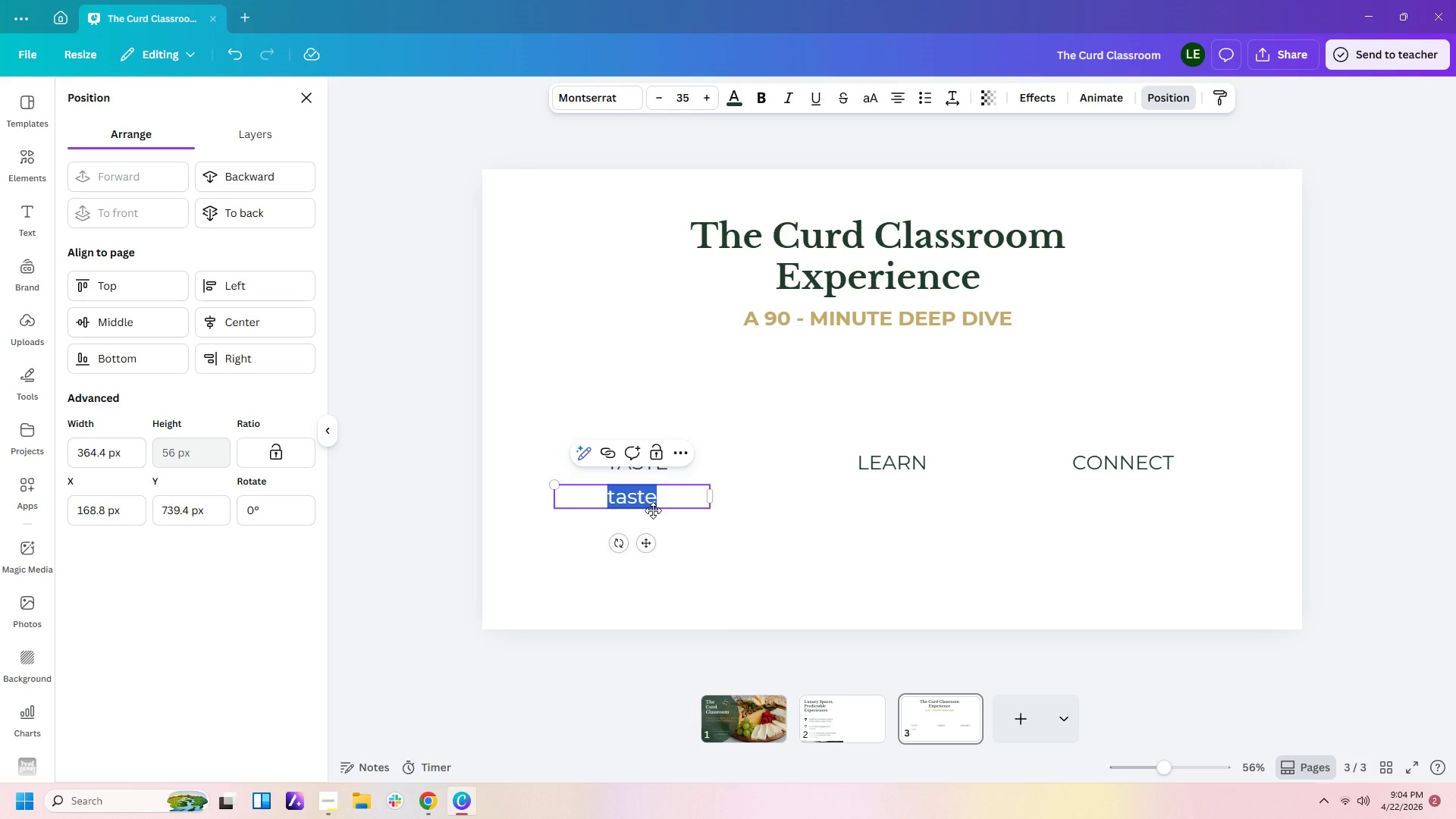 
left_click([665, 502])
 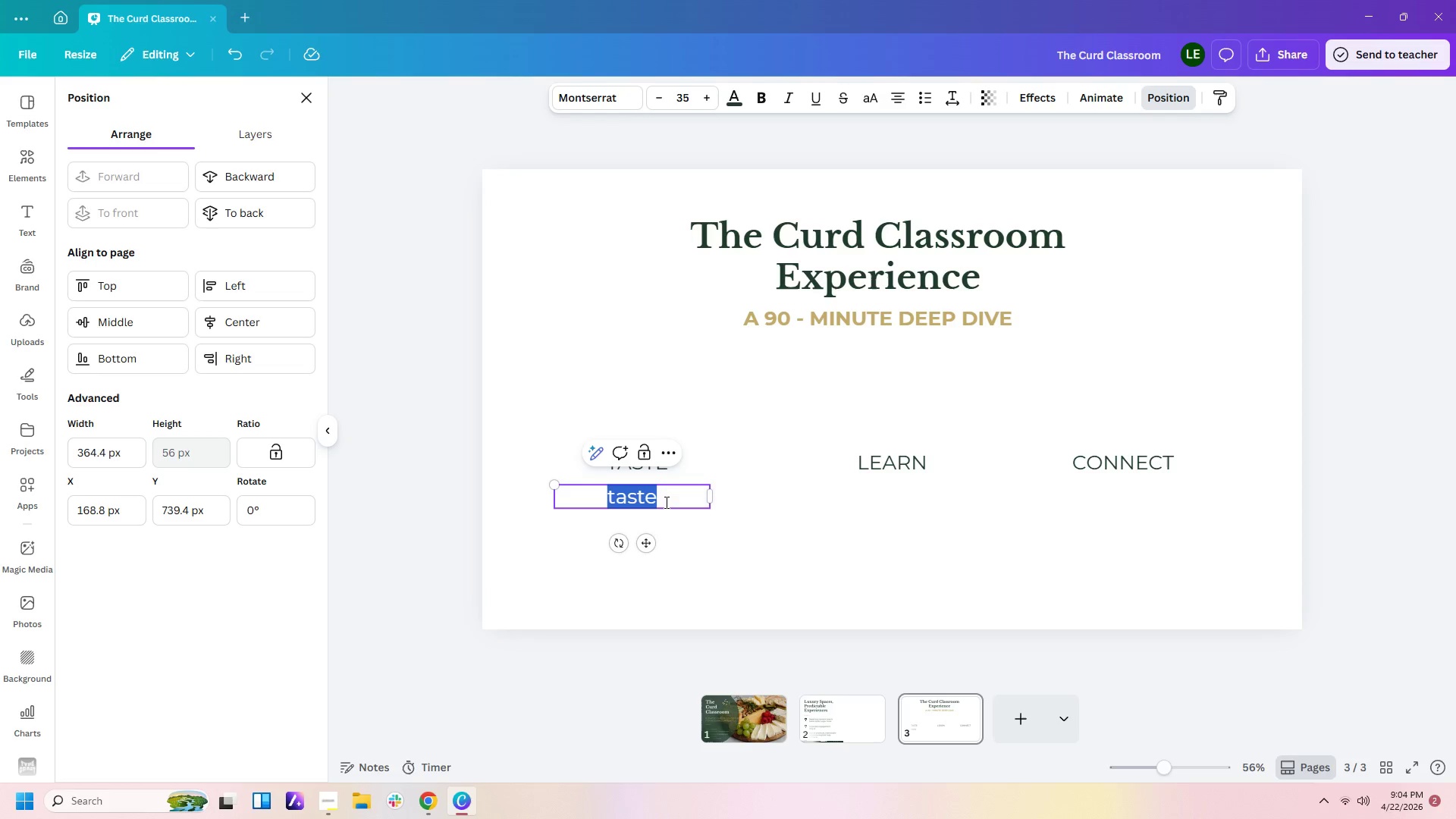 
left_click_drag(start_coordinate=[665, 502], to_coordinate=[639, 501])
 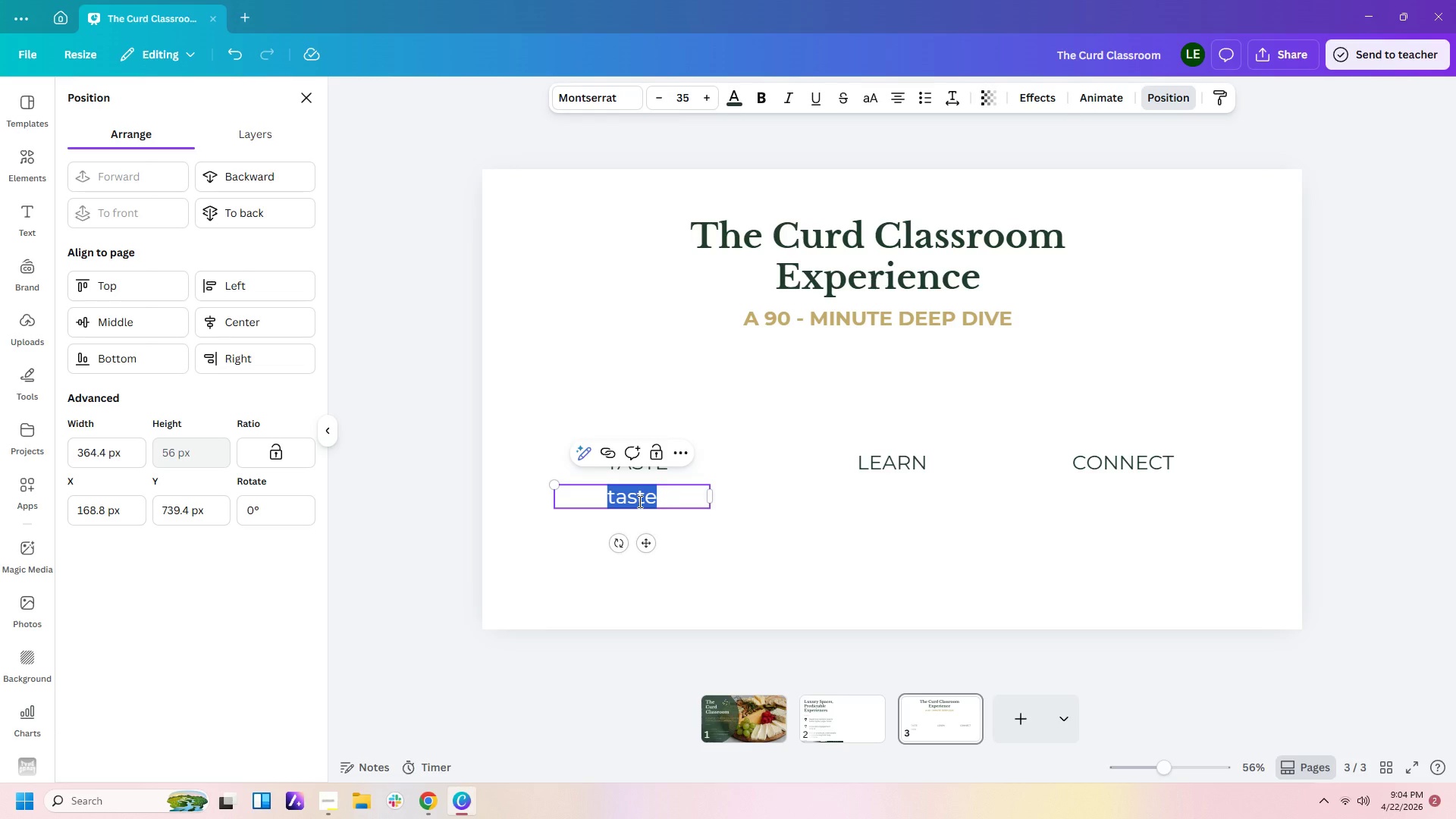 
type(Curated )
 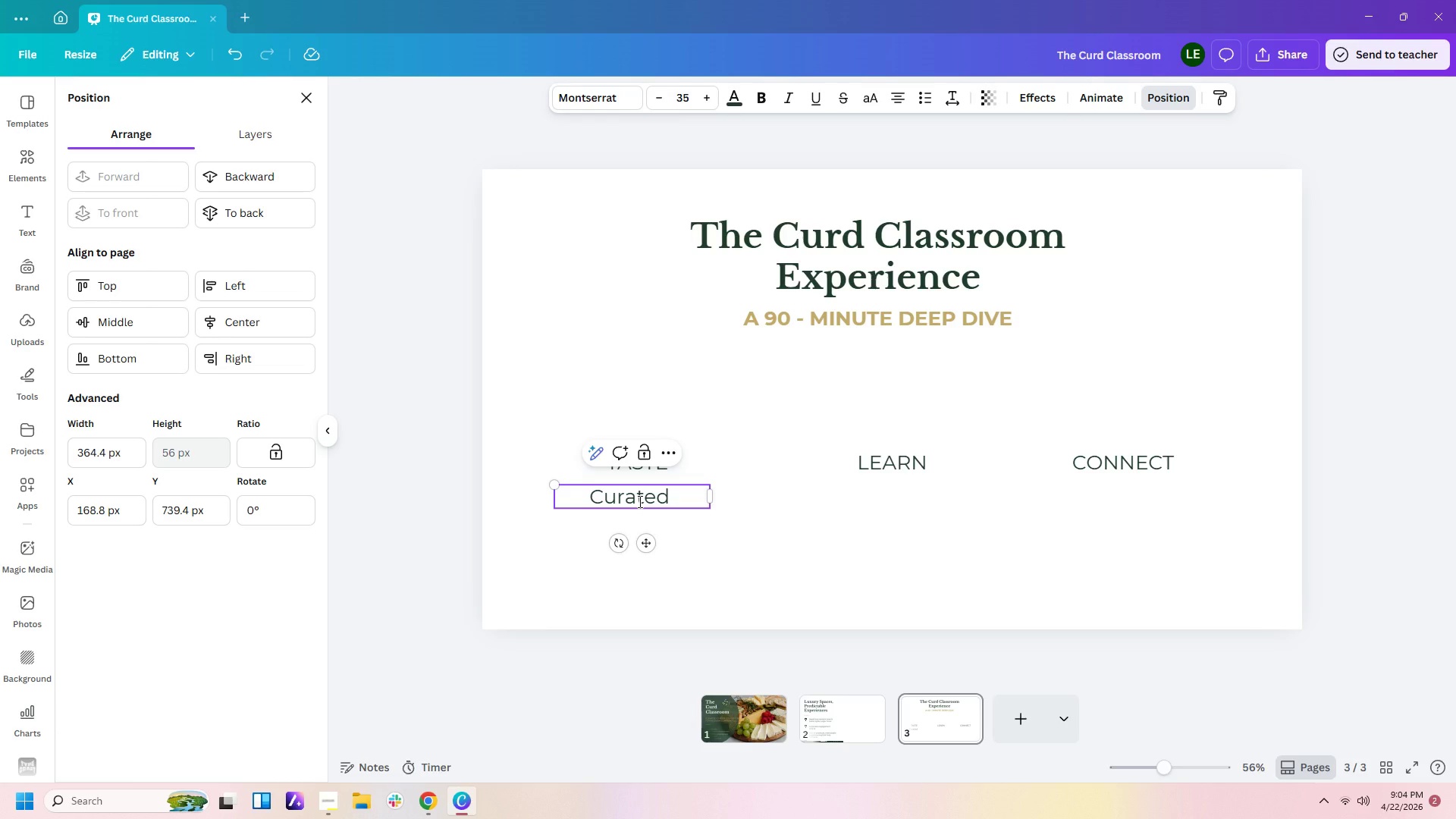 
type(selection of artisanal cheeses from local farms.)
 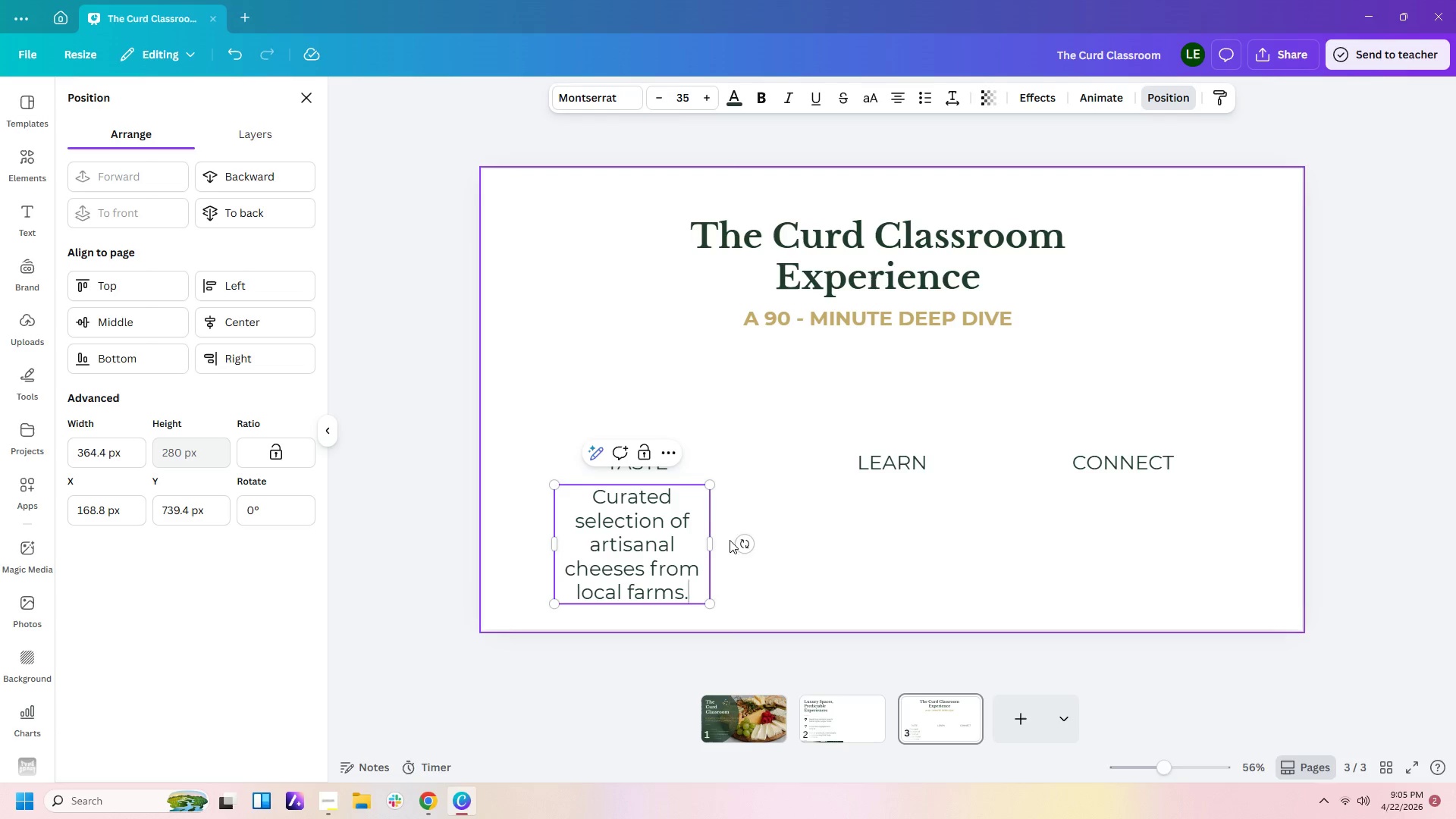 
left_click_drag(start_coordinate=[713, 544], to_coordinate=[760, 544])
 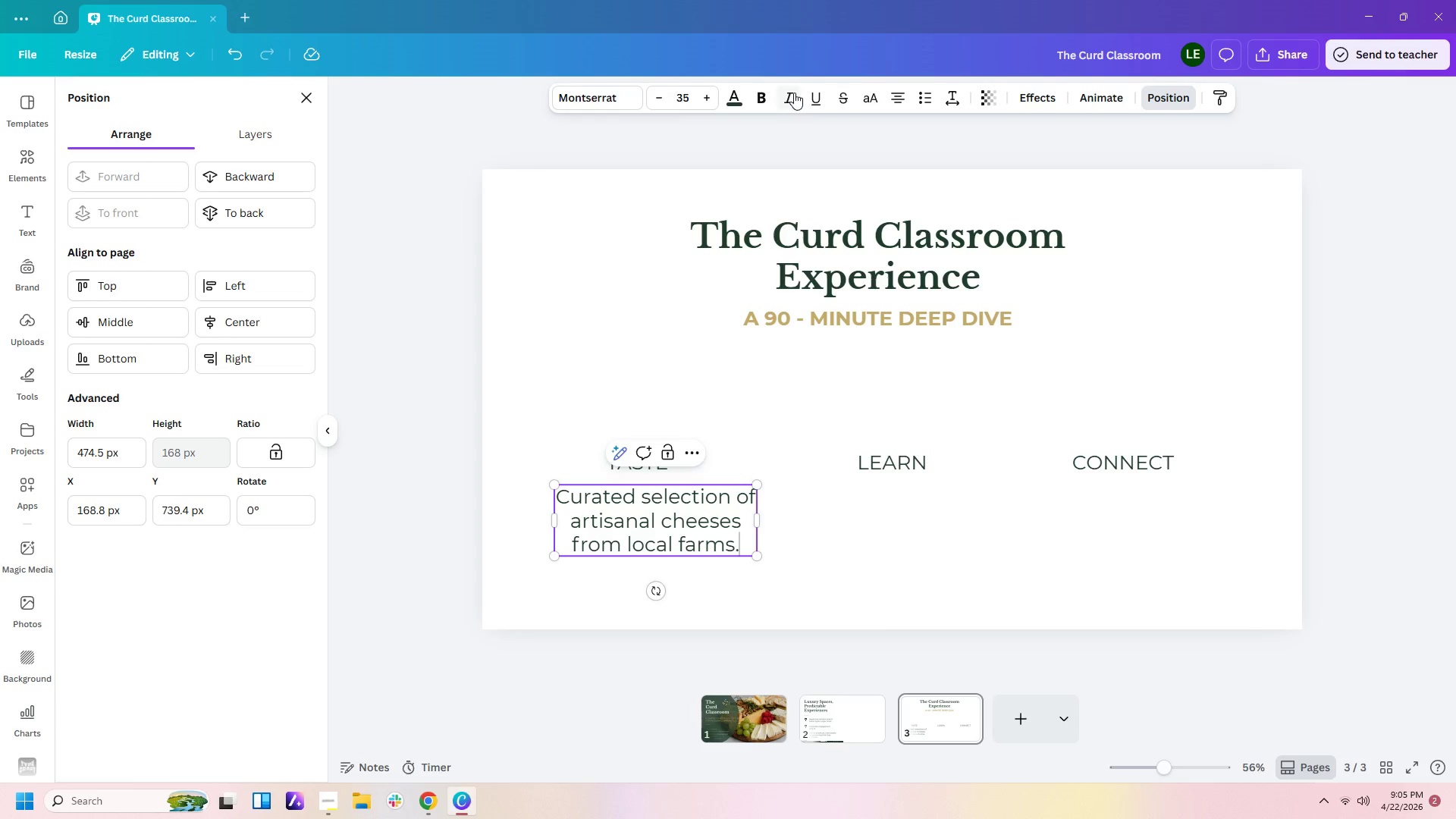 
left_click([689, 101])
 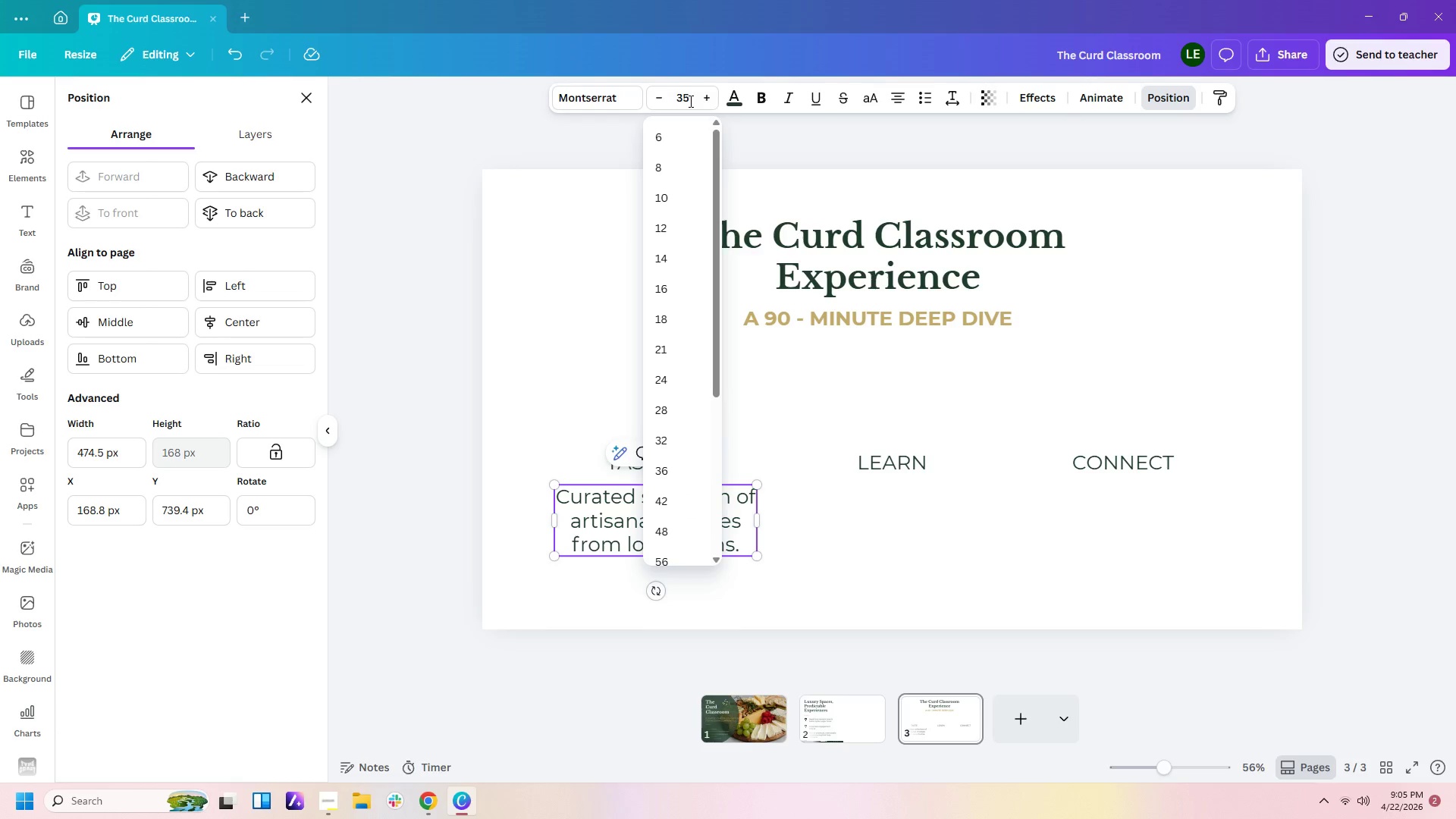 
left_click_drag(start_coordinate=[689, 101], to_coordinate=[660, 101])
 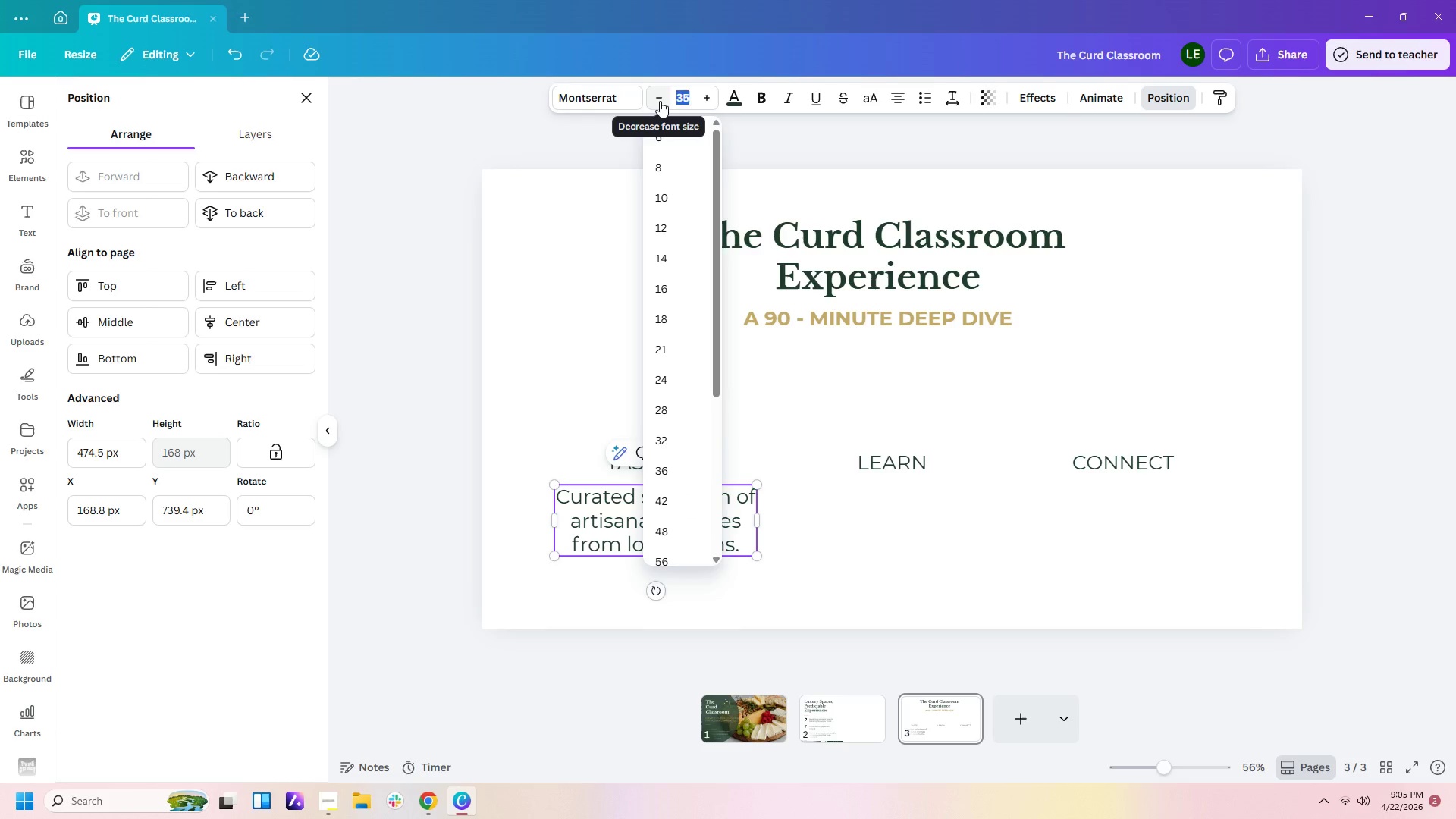 
key(Numpad2)
 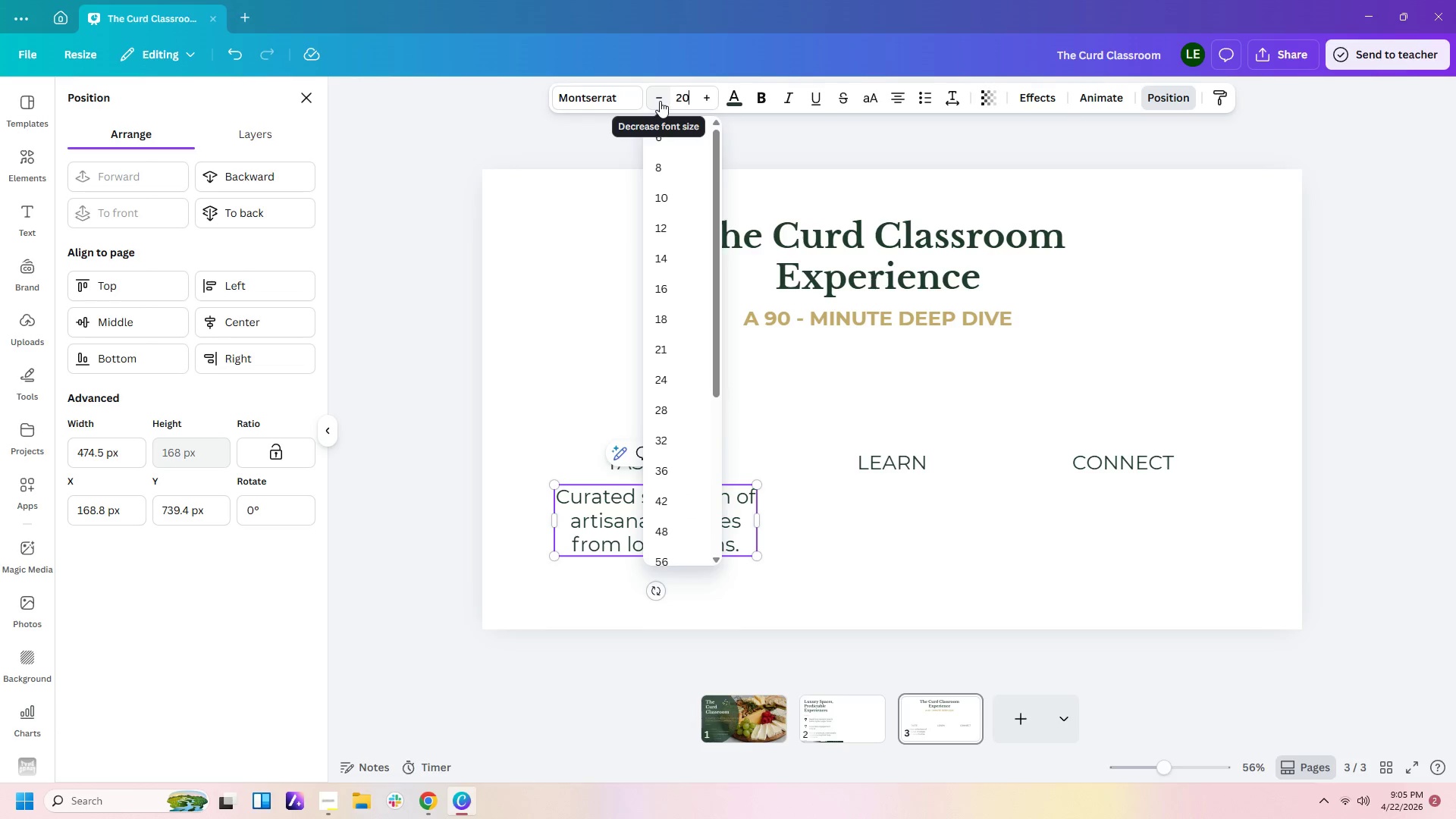 
key(Numpad0)
 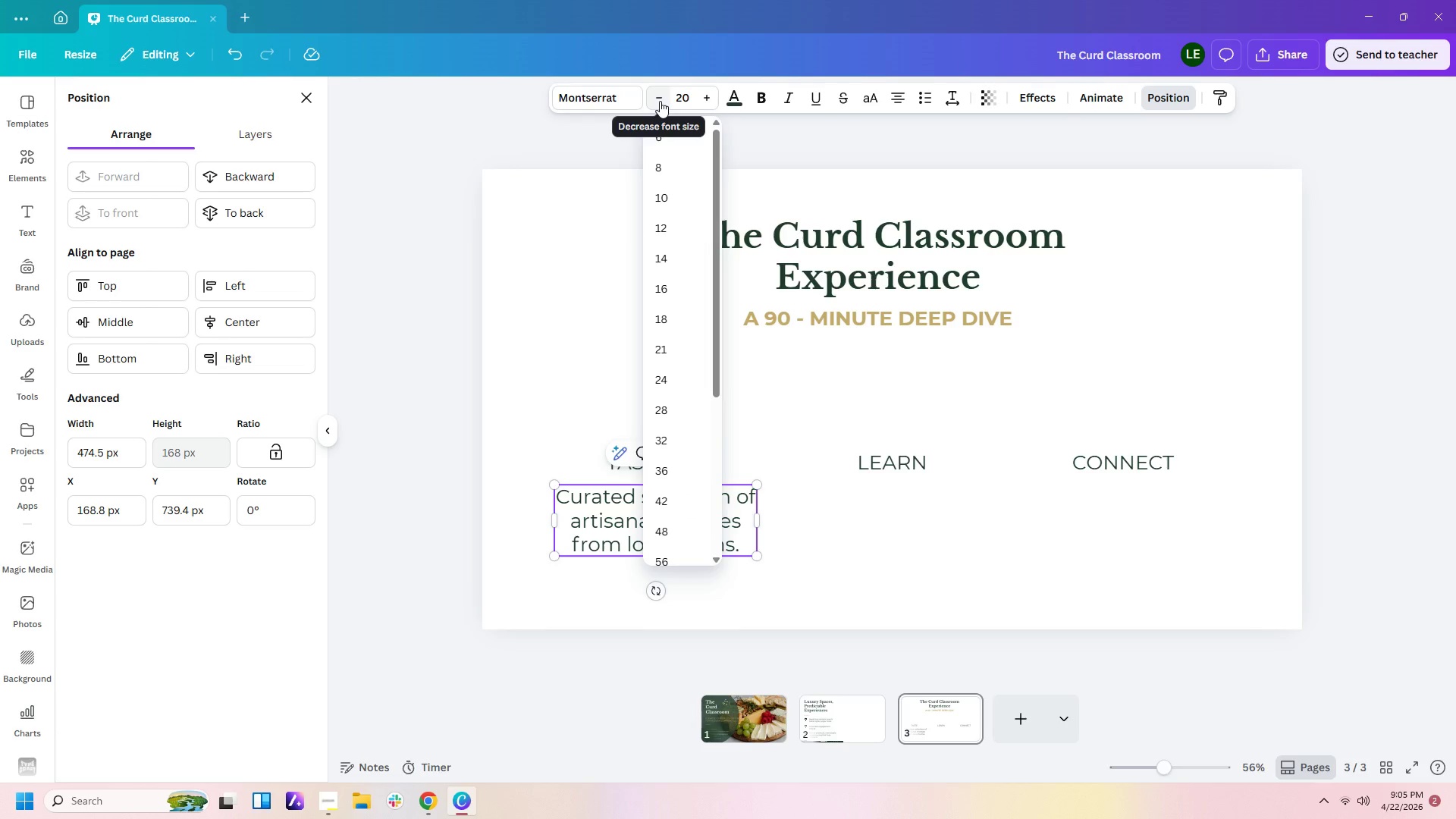 
key(Backspace)
 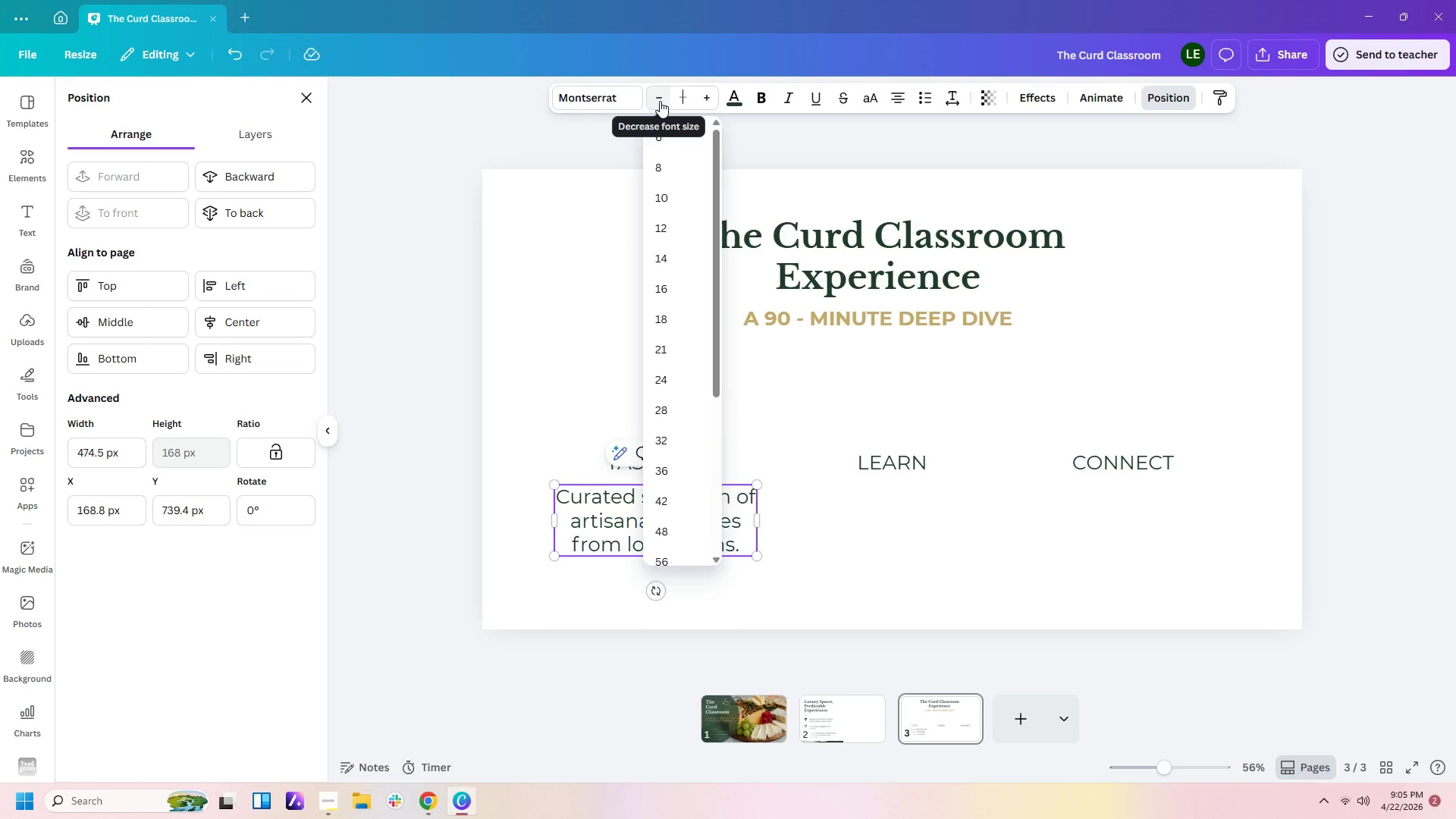 
key(Backspace)
 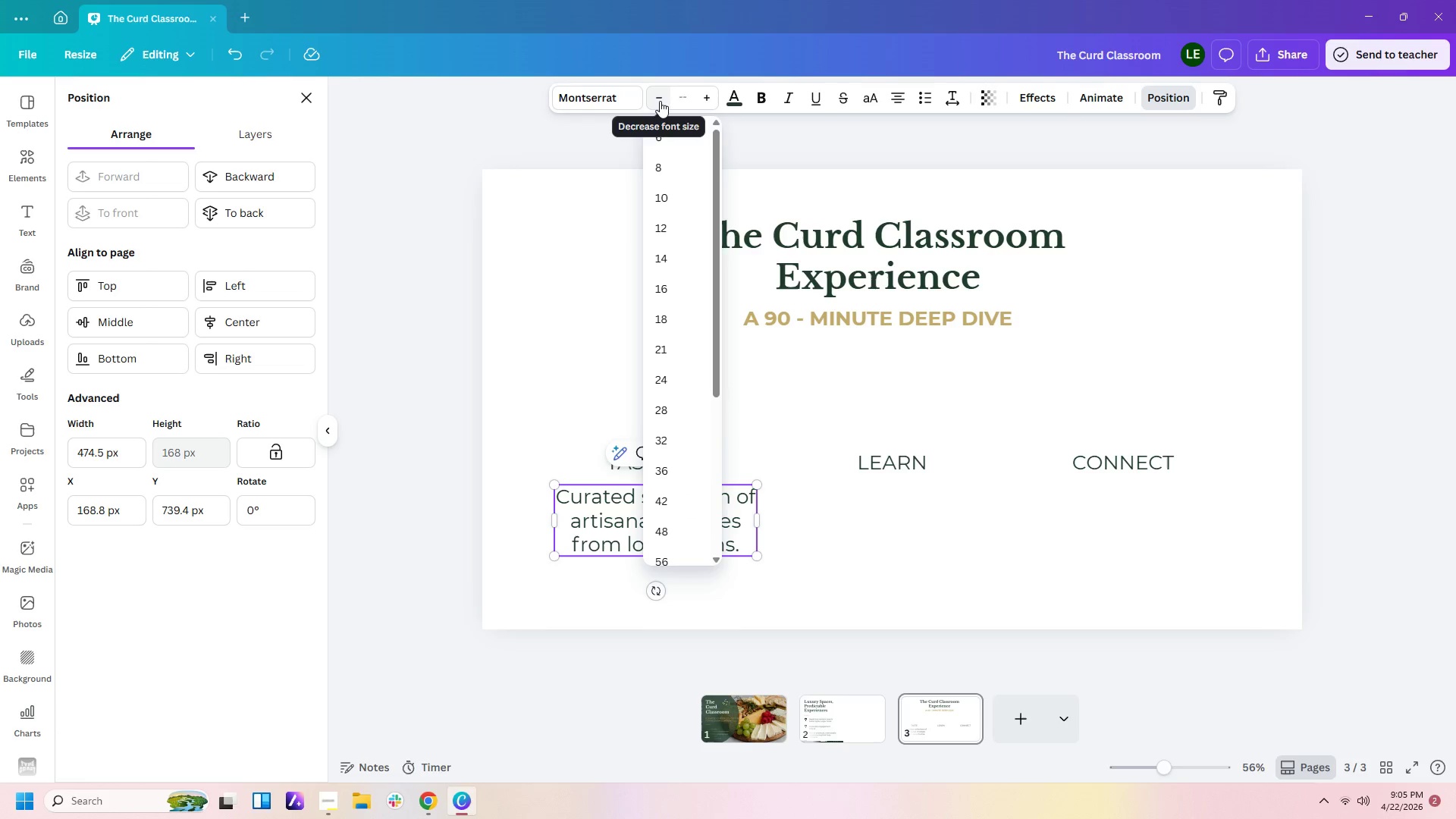 
key(Numpad3)
 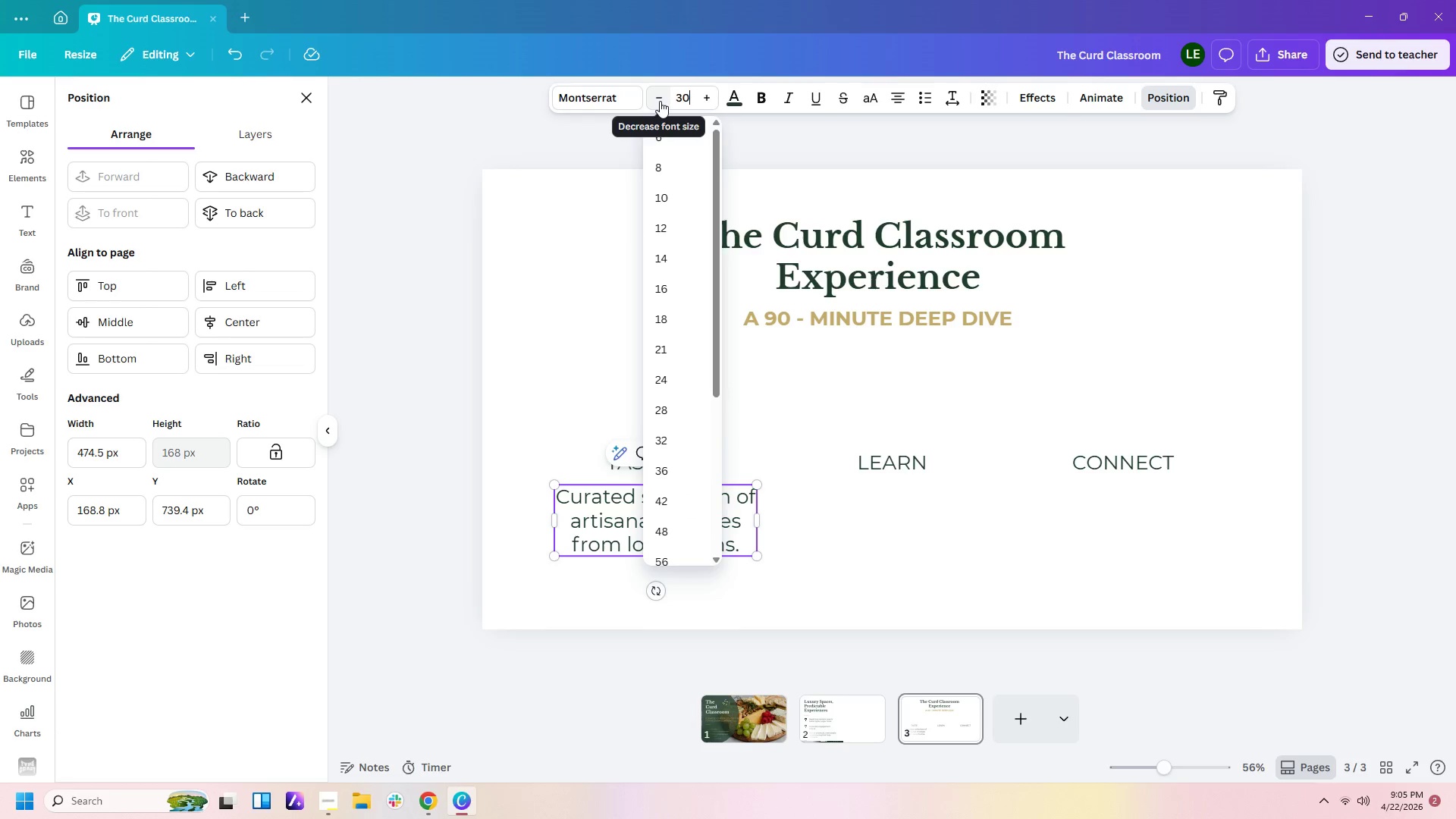 
key(Numpad0)
 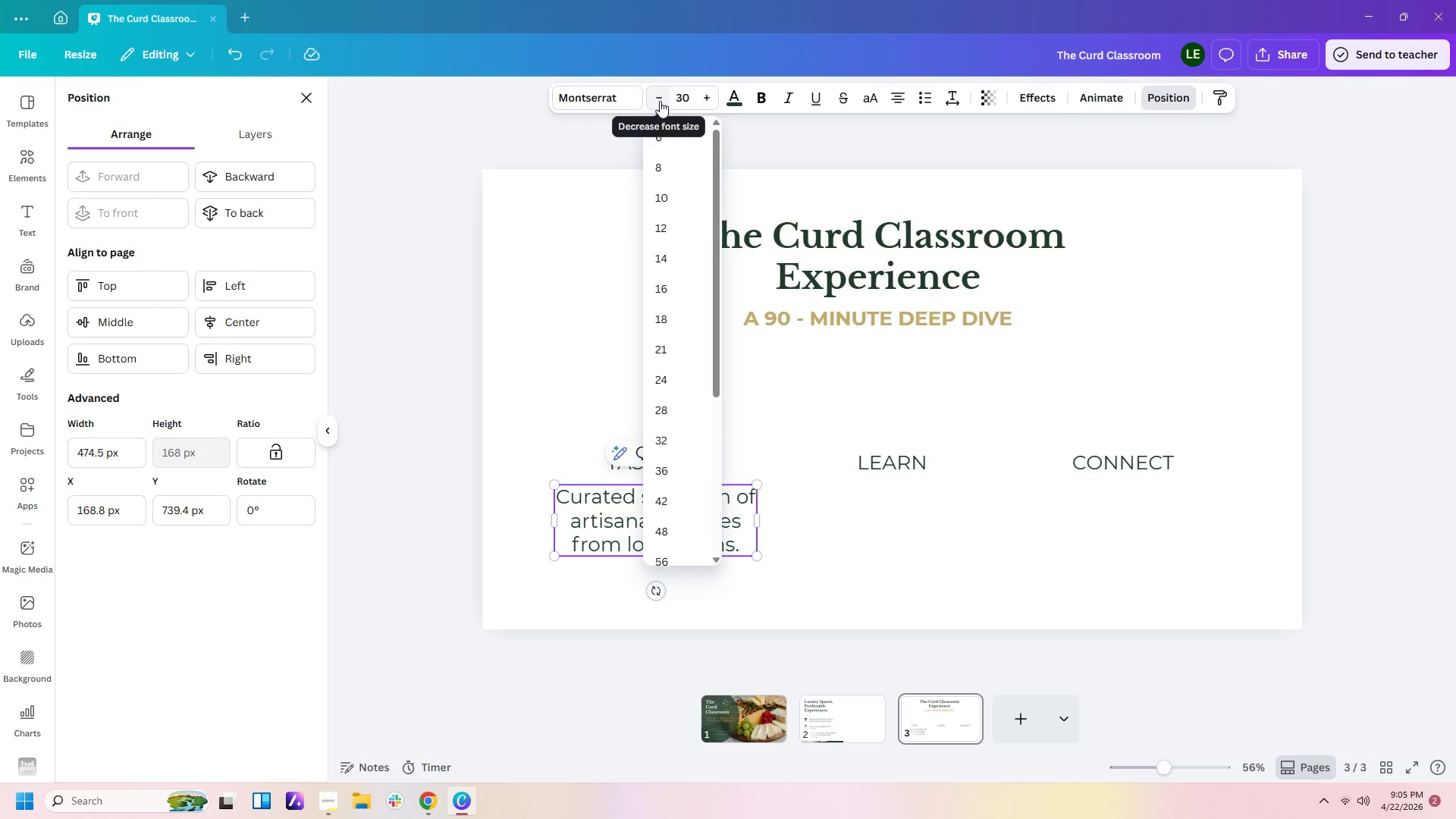 
key(Enter)
 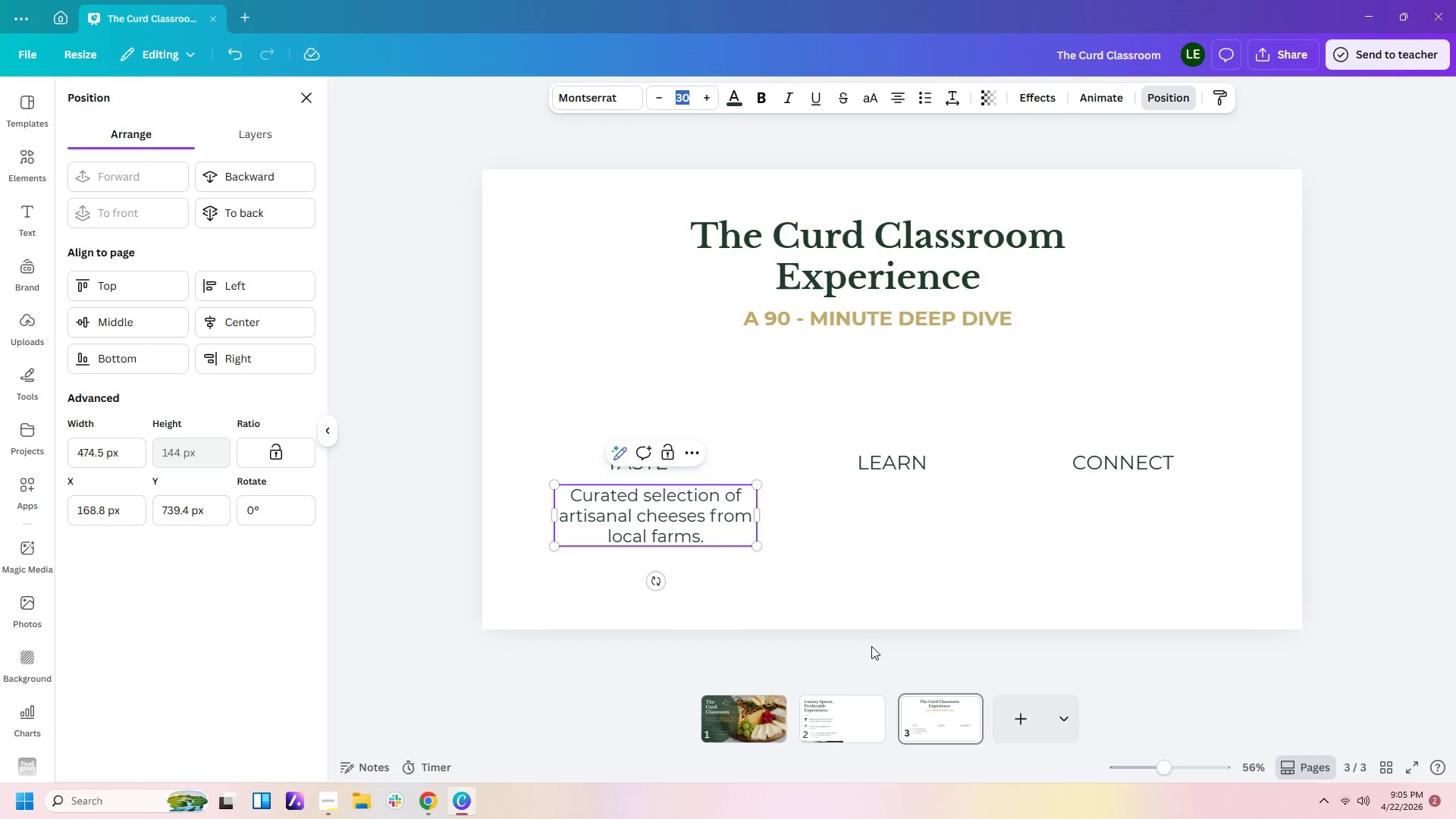 
left_click([837, 560])
 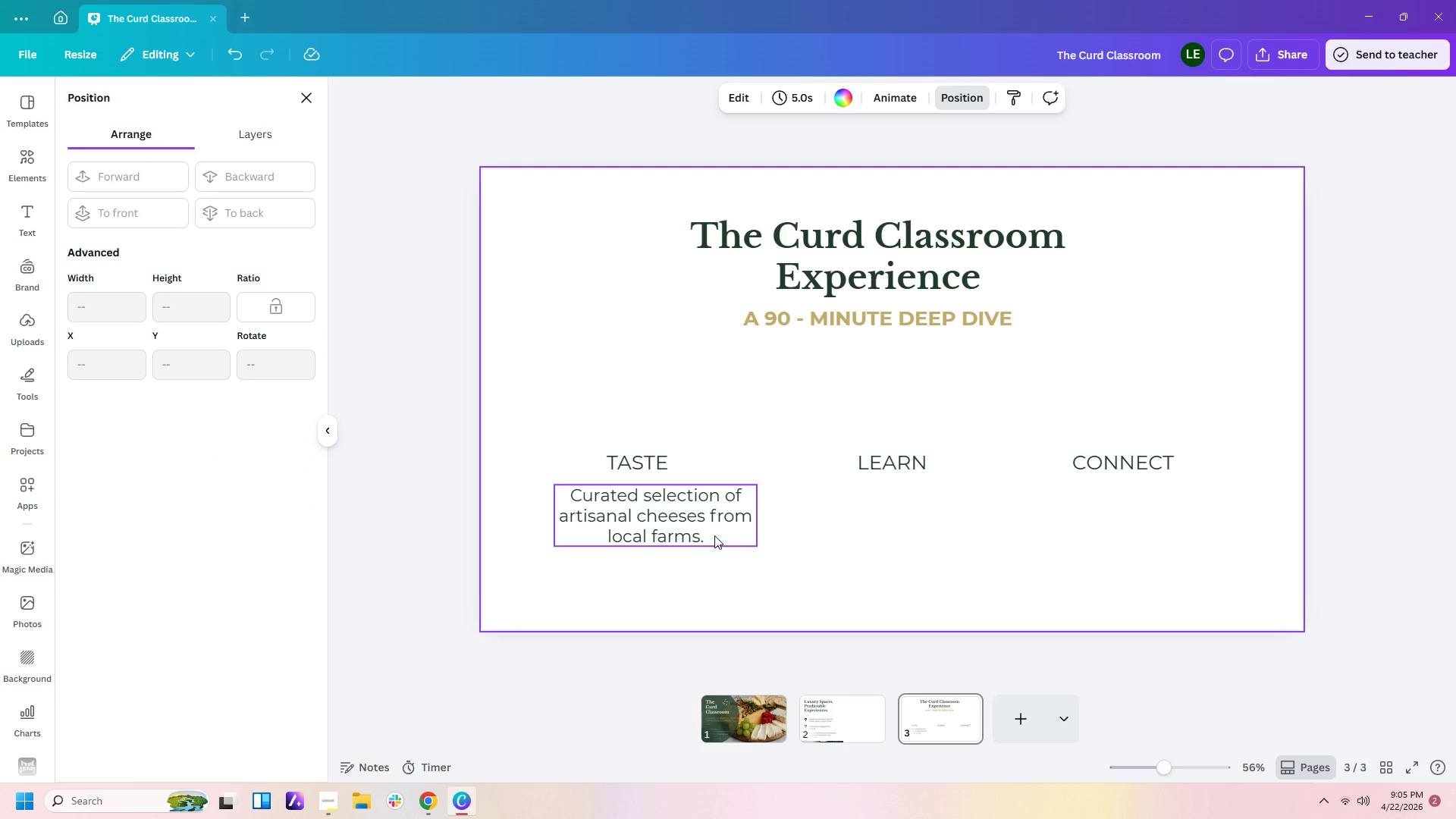 
left_click([714, 535])
 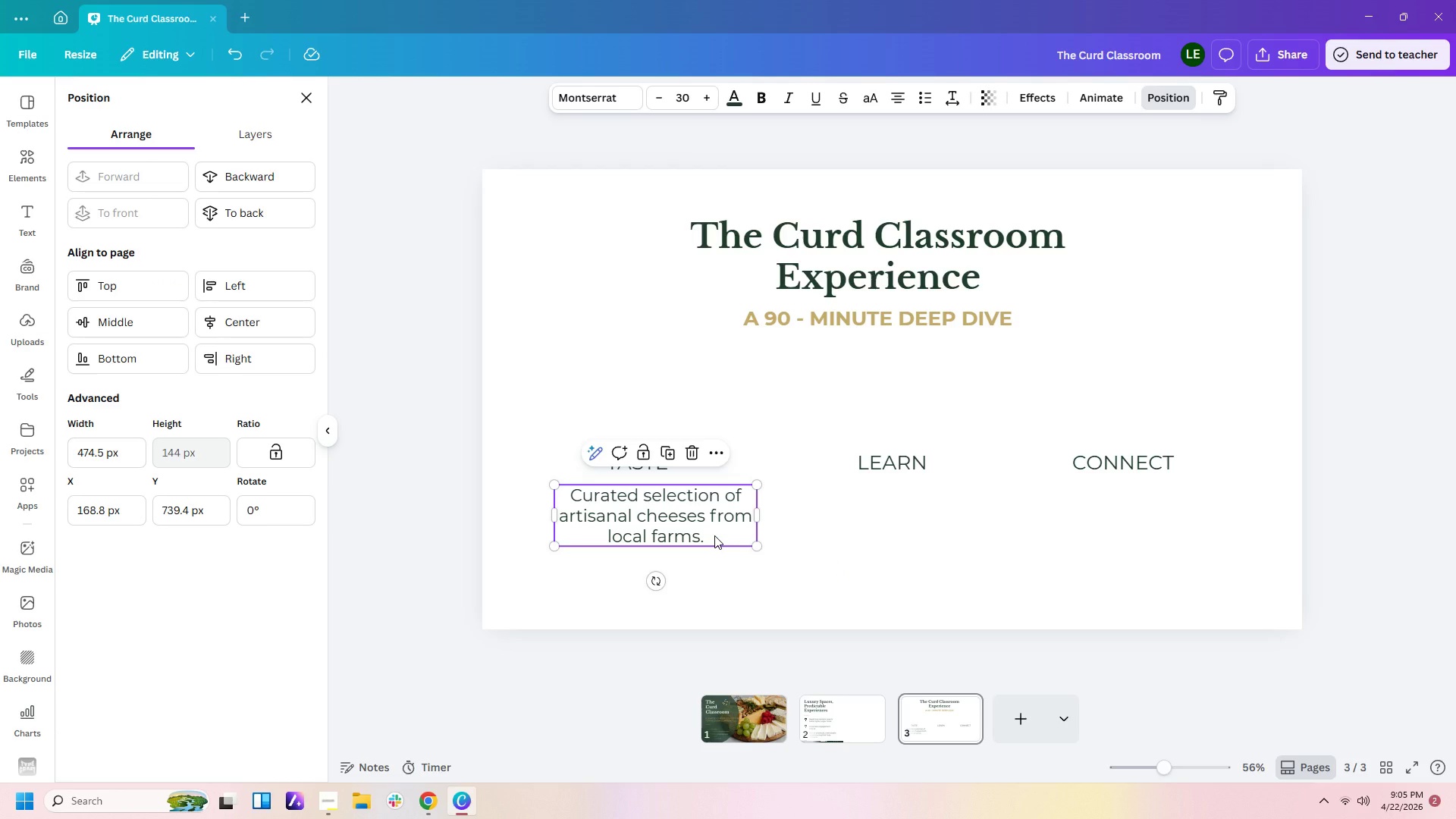 
key(Control+C)
 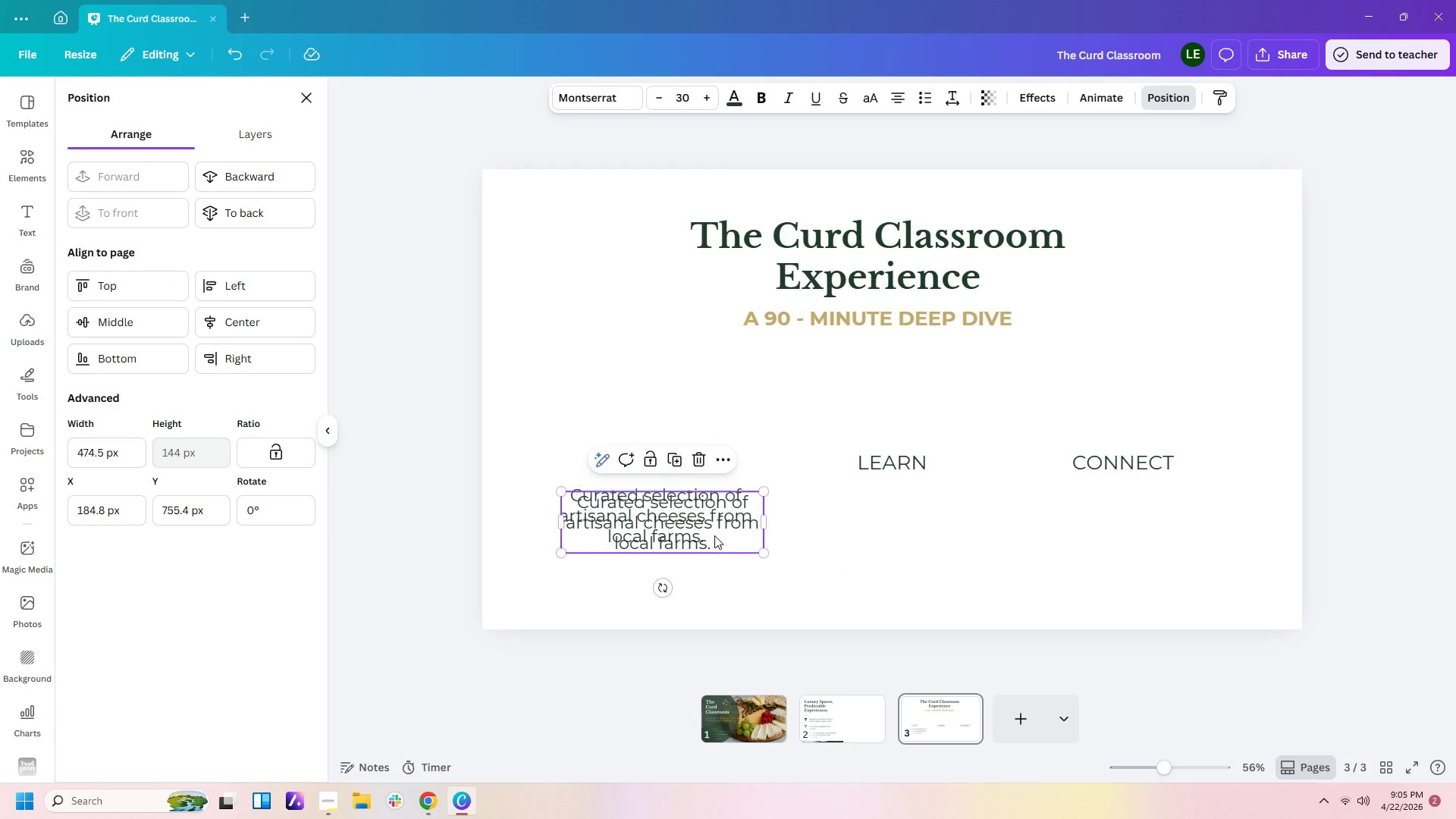 
key(Control+V)
 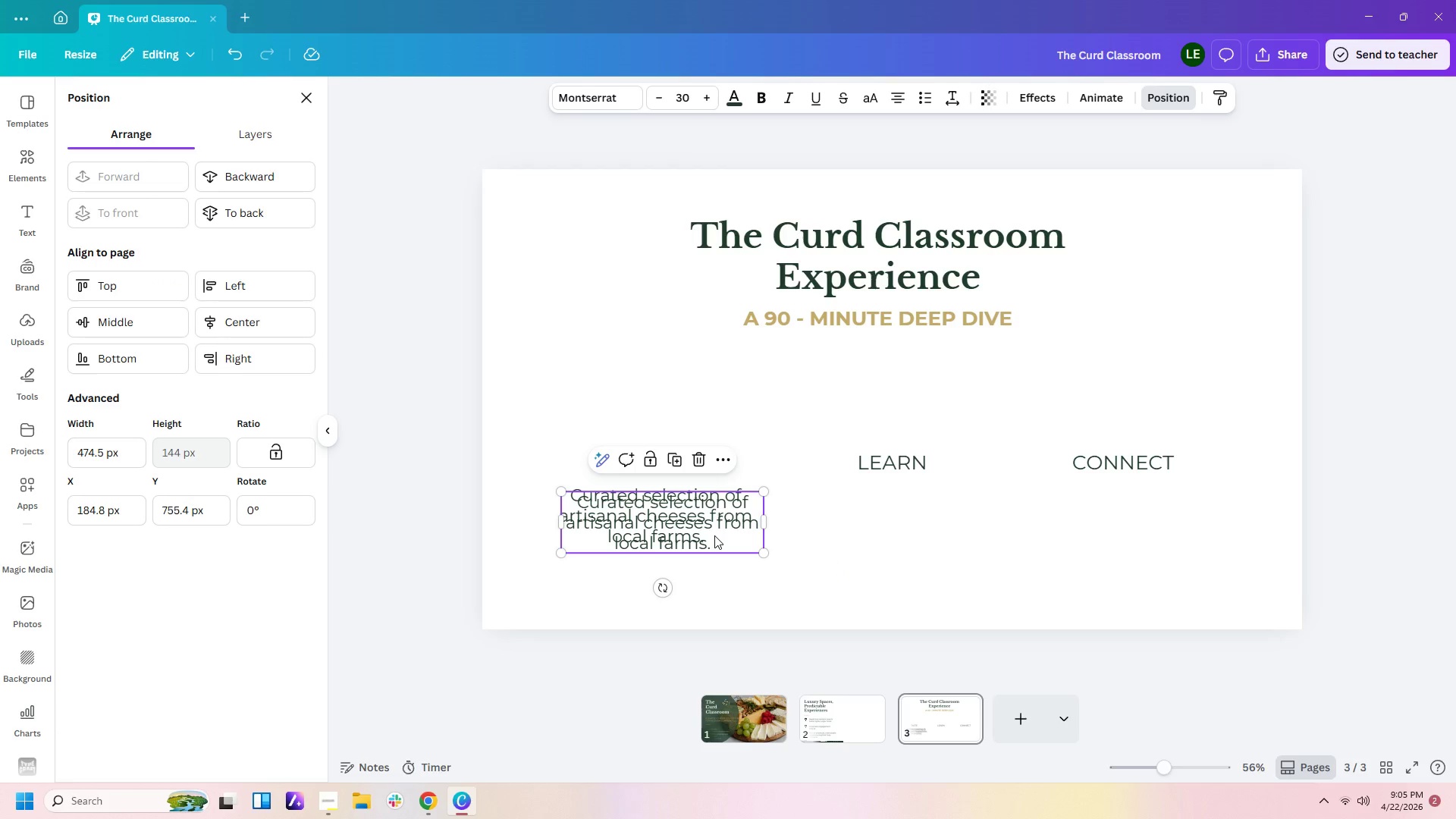 
left_click_drag(start_coordinate=[714, 535], to_coordinate=[946, 529])
 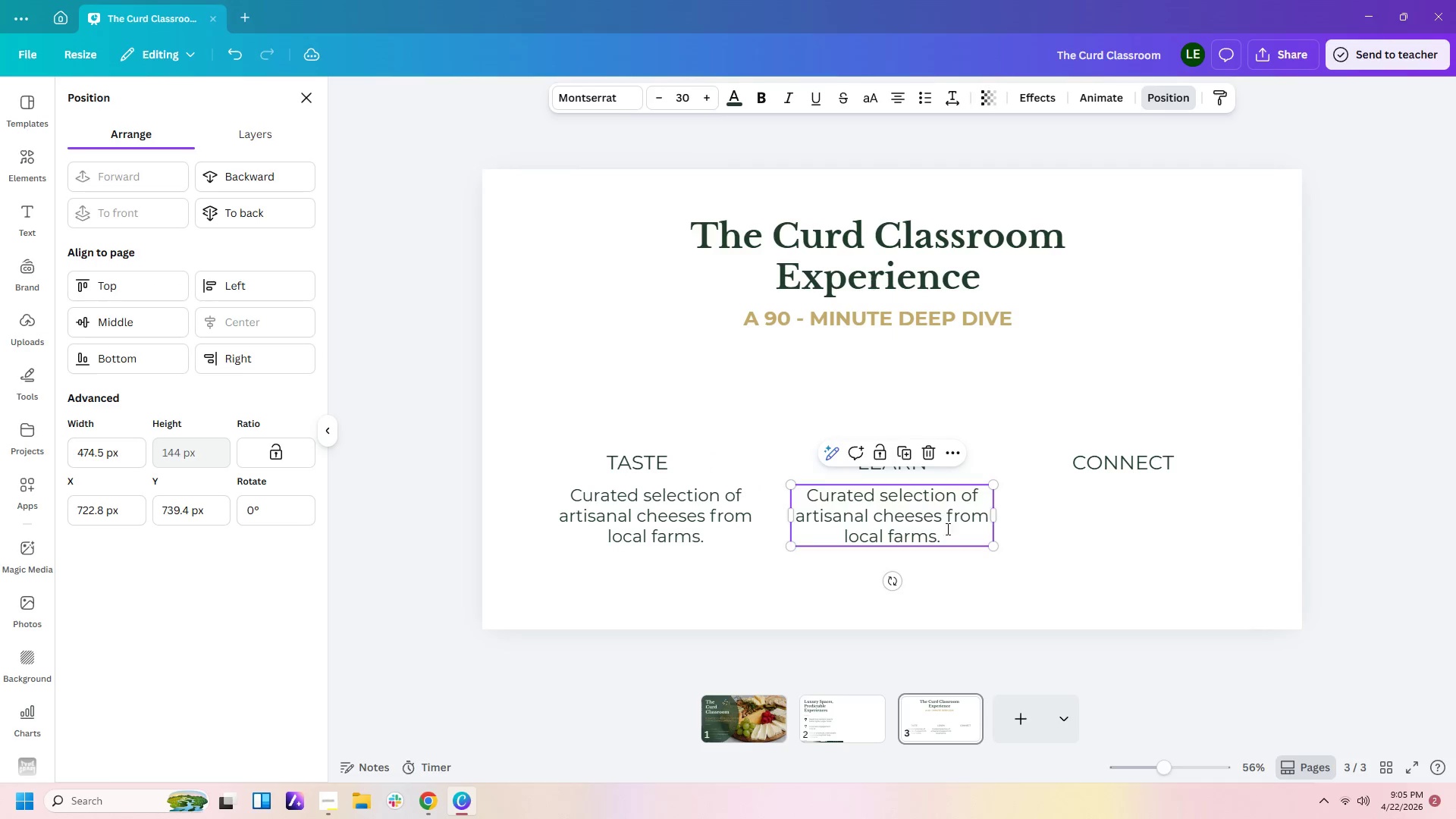 
double_click([946, 529])
 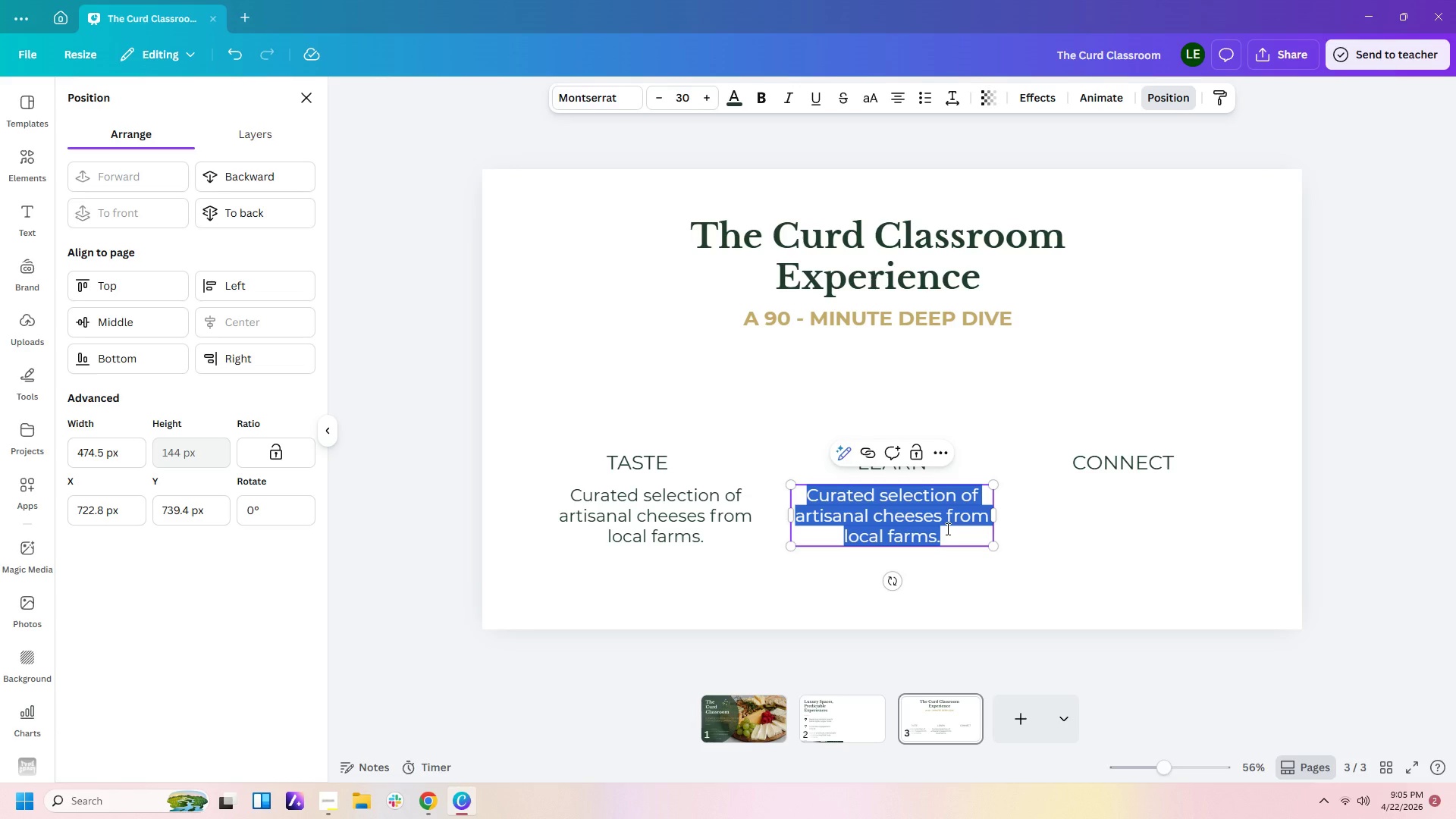 
type(Stories)
 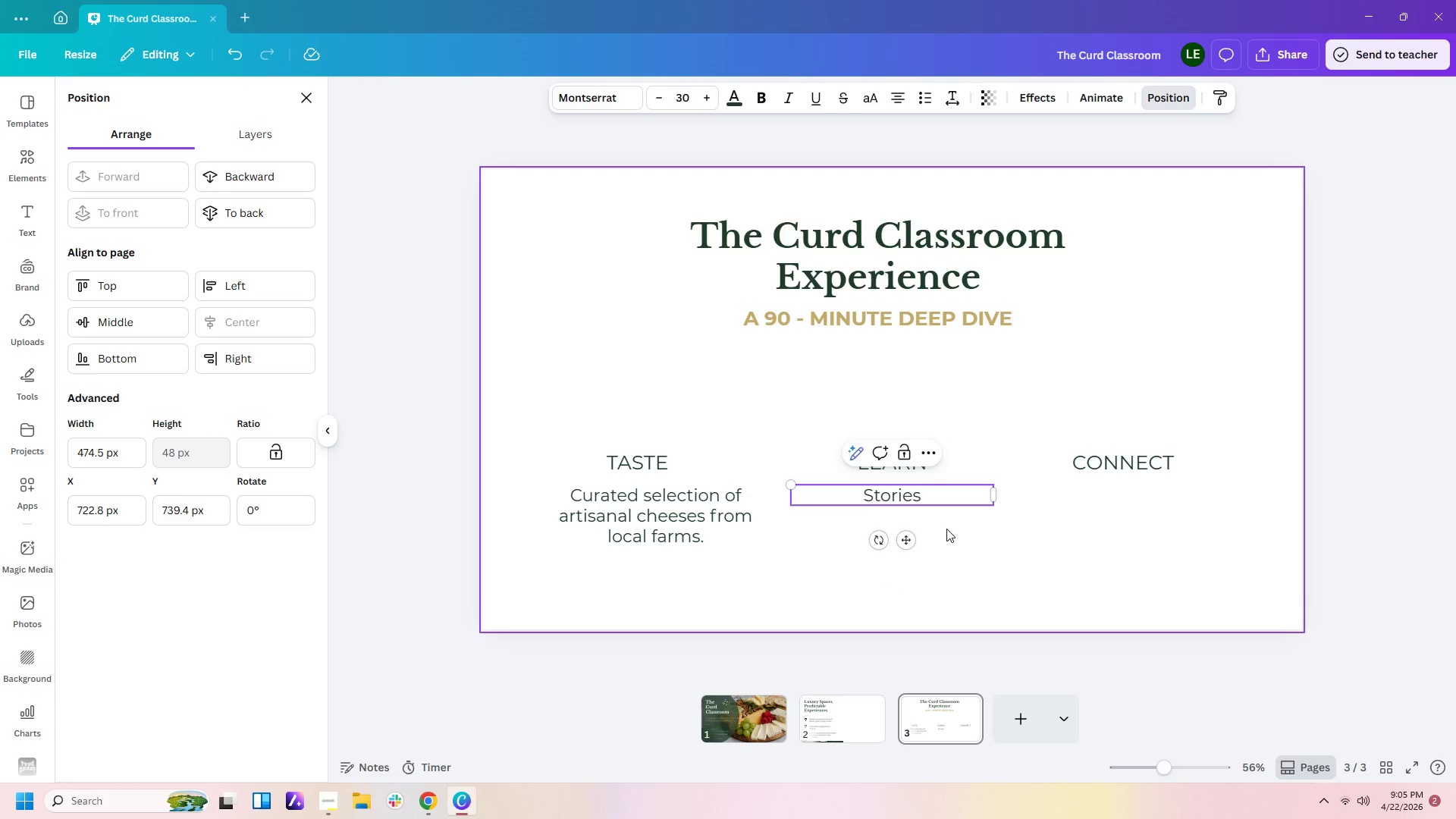 
wait(5.16)
 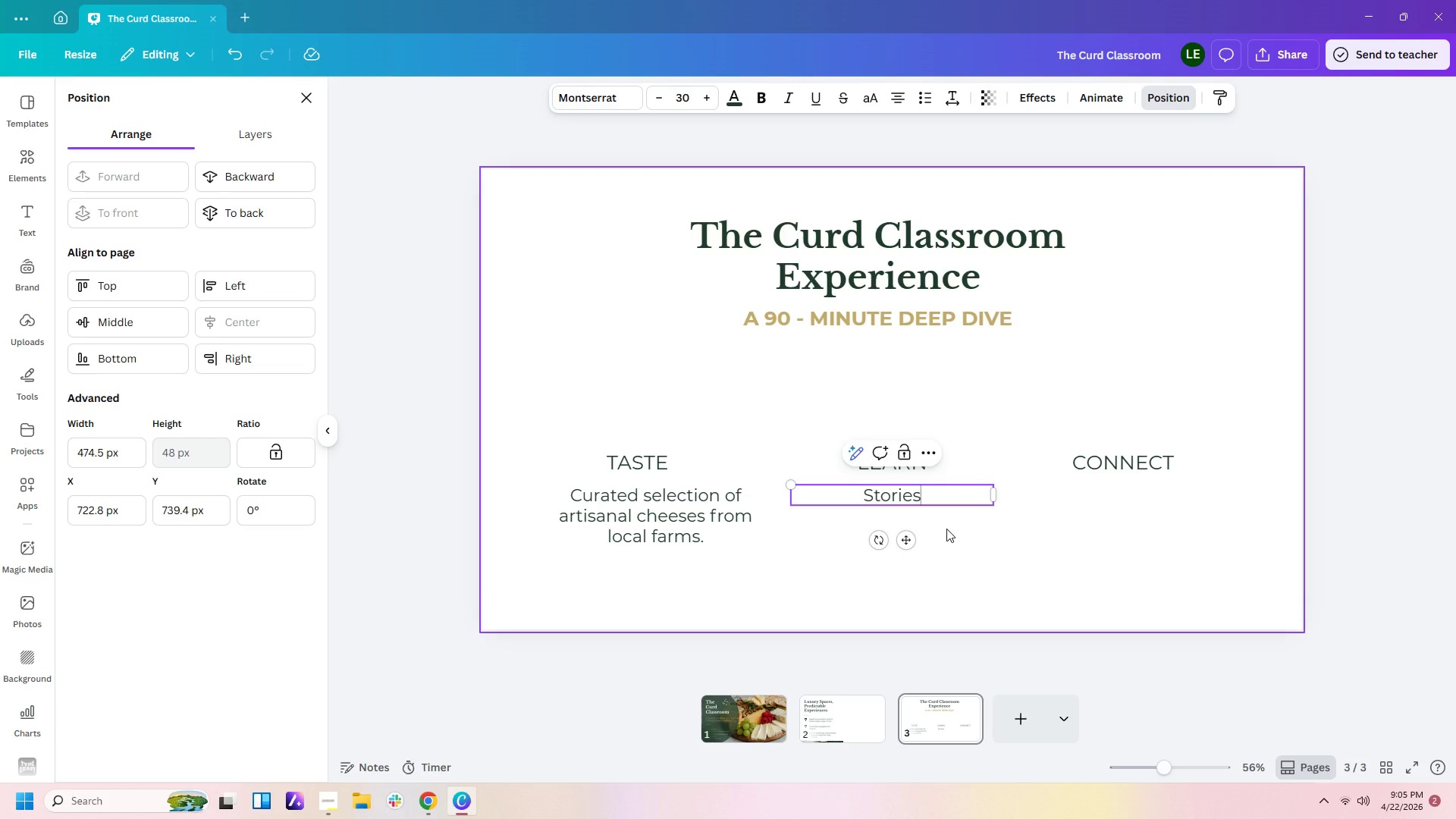 
type(, science)
 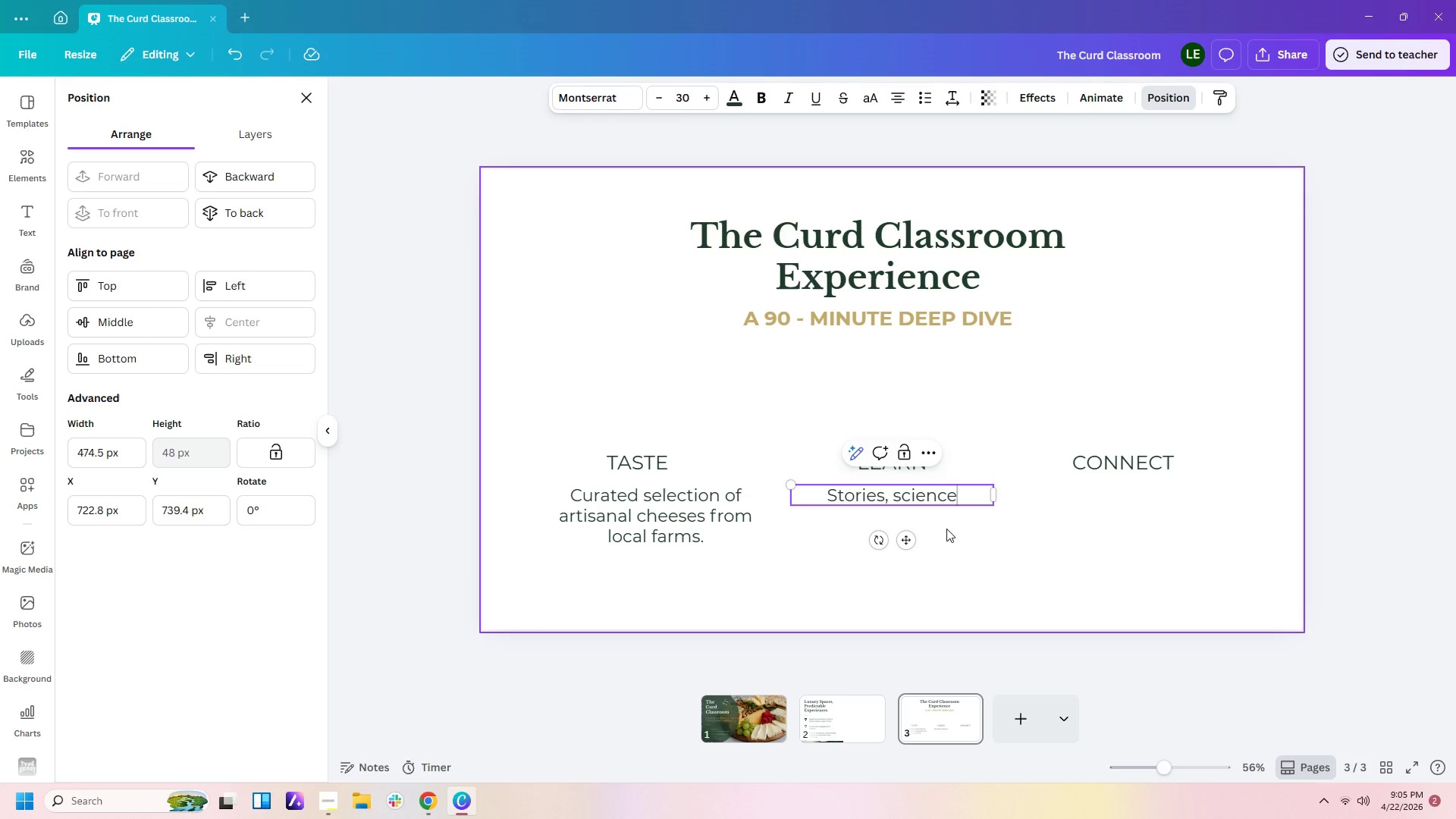 
wait(8.48)
 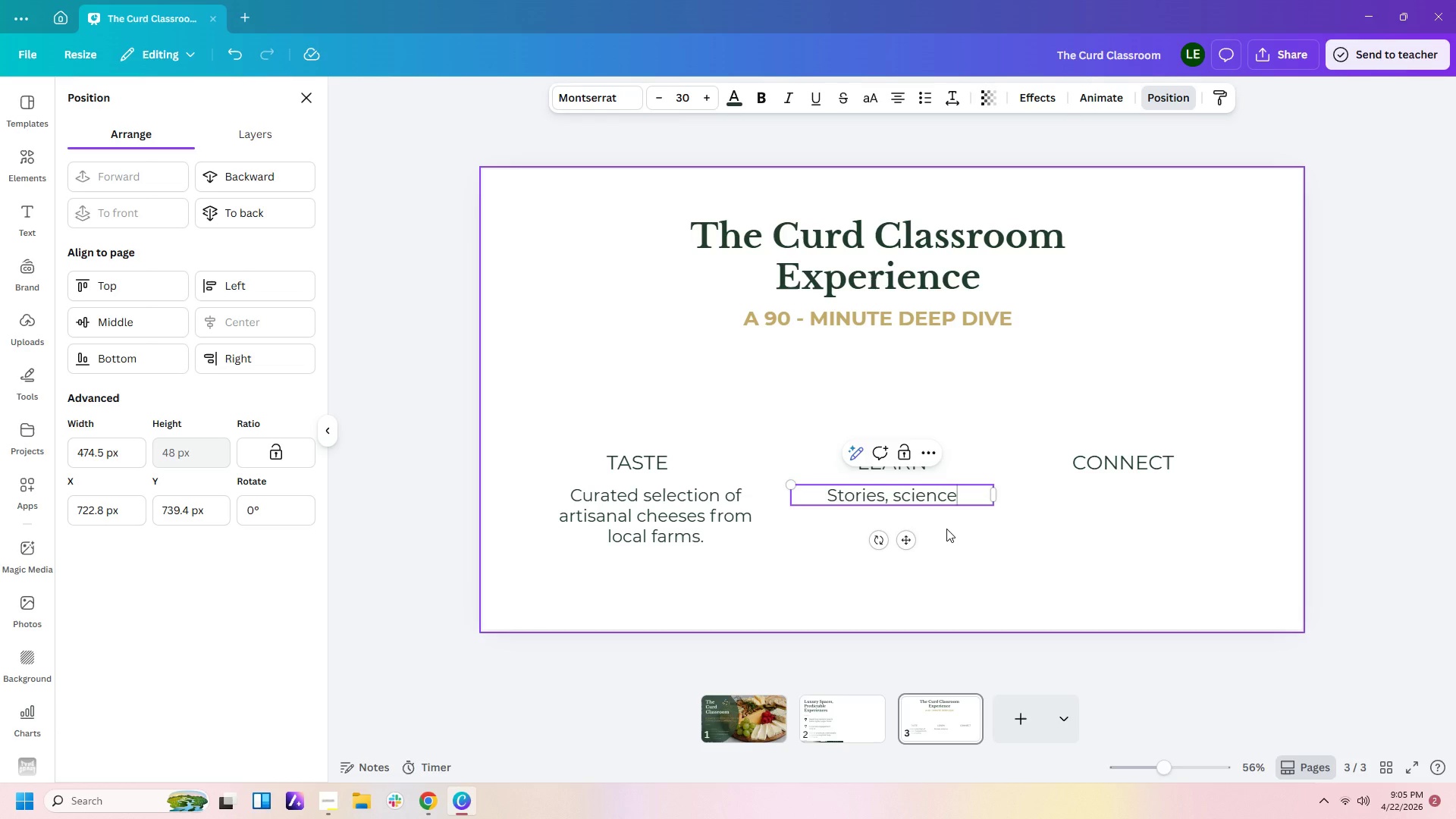 
type(, adn)
key(Backspace)
key(Backspace)
type(dn)
key(Backspace)
key(Backspace)
type(nd techniques from )
 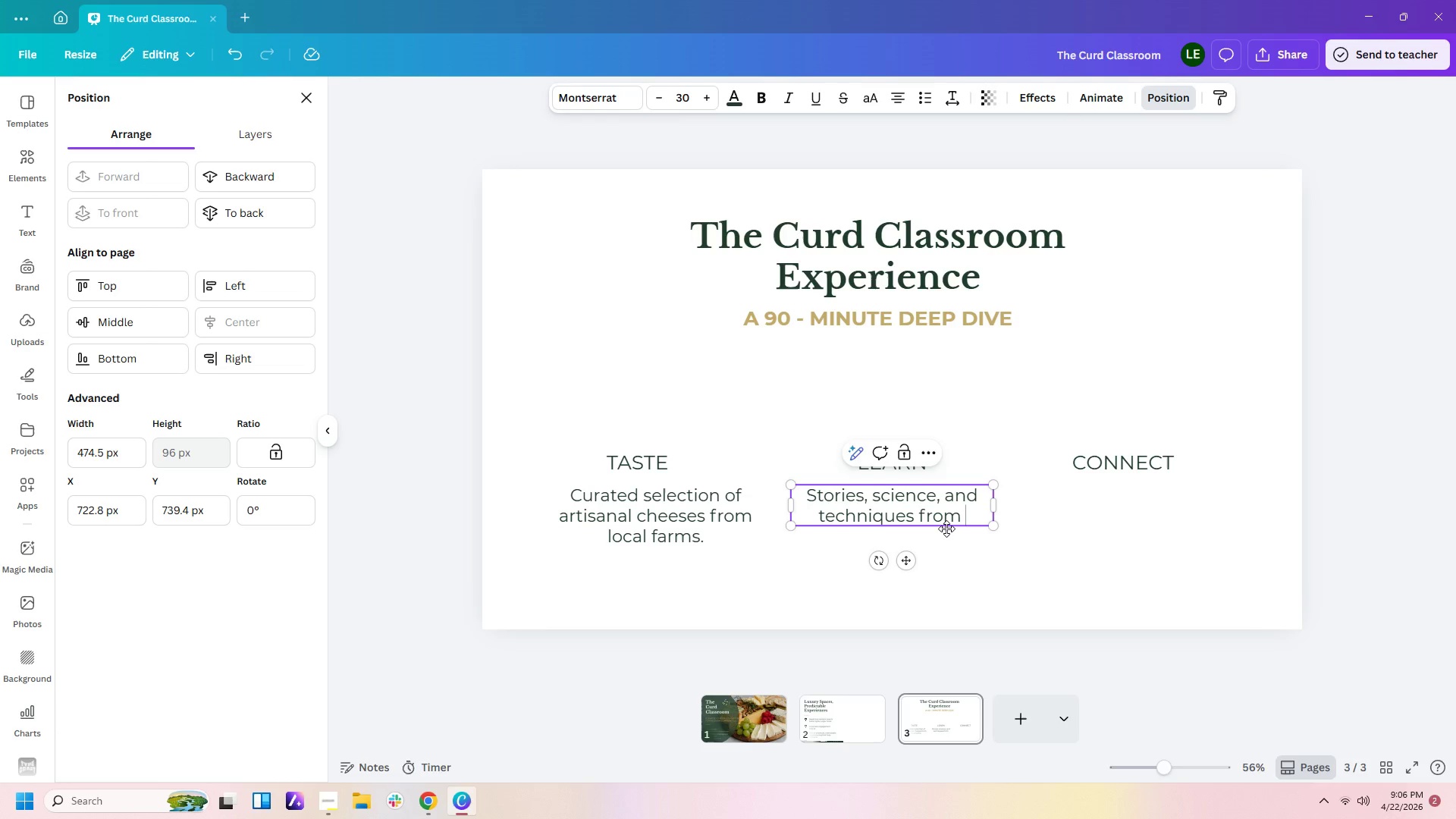 
wait(14.81)
 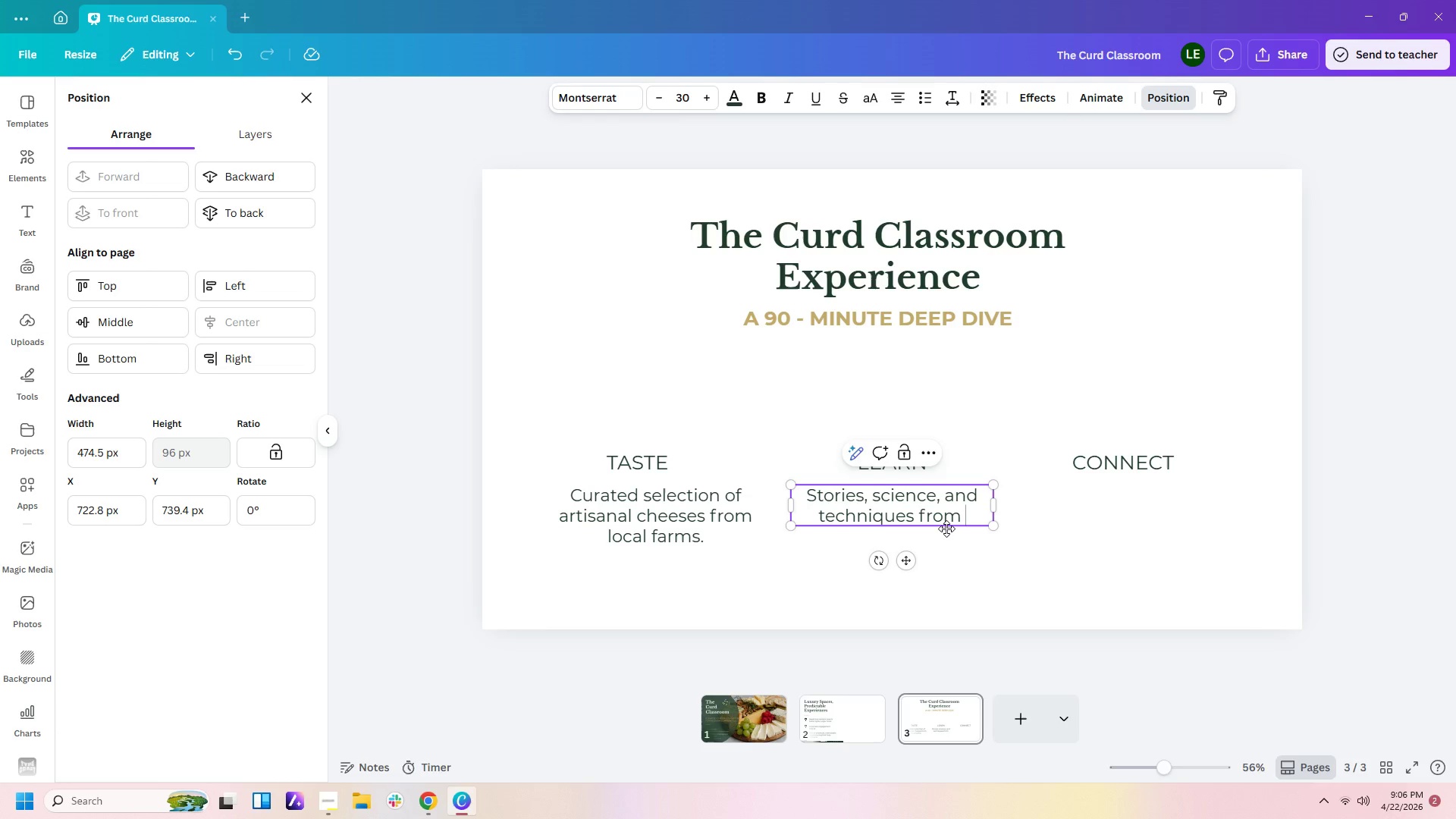 
type(field to table.)
 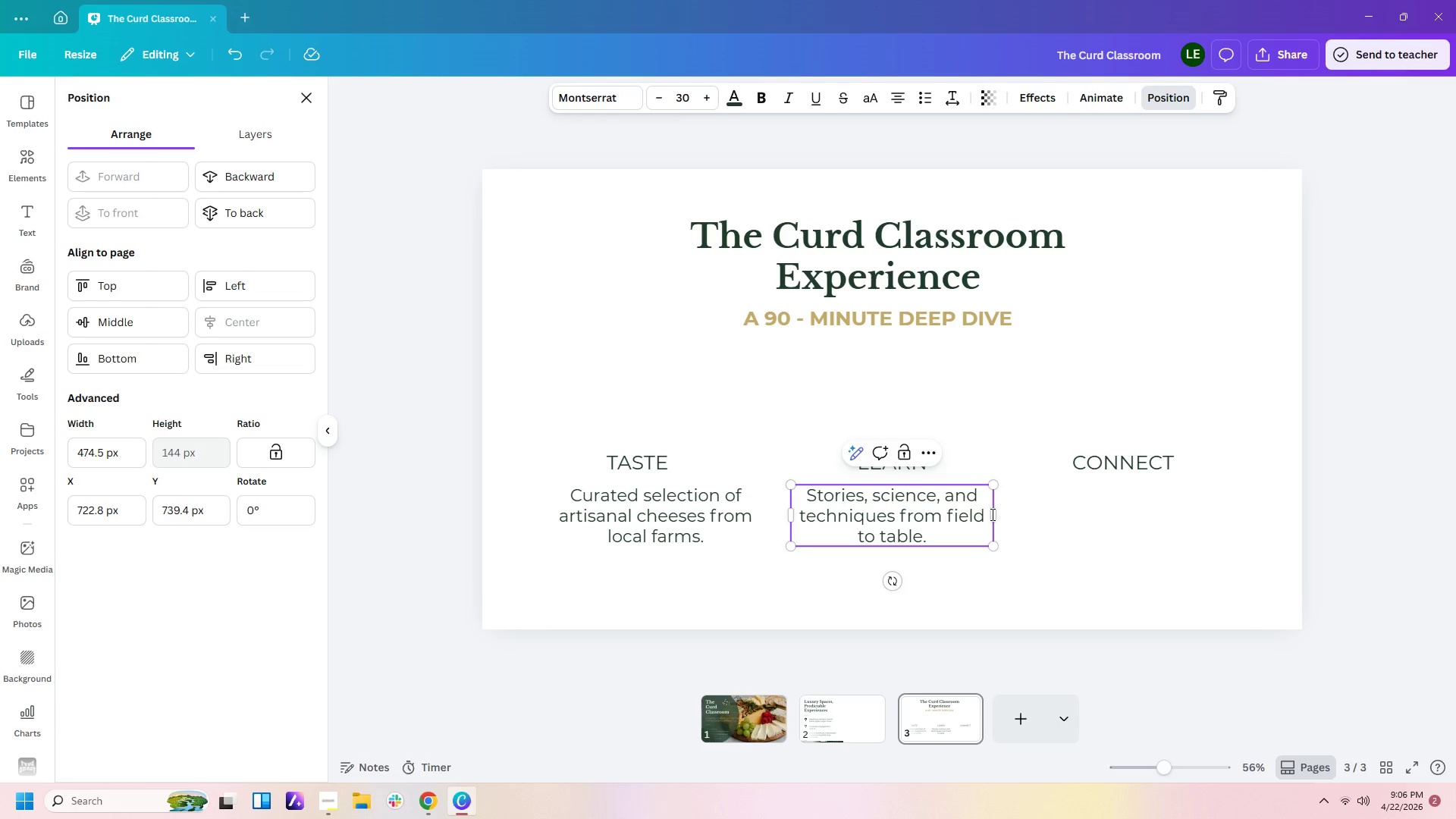 
left_click_drag(start_coordinate=[999, 513], to_coordinate=[958, 527])
 